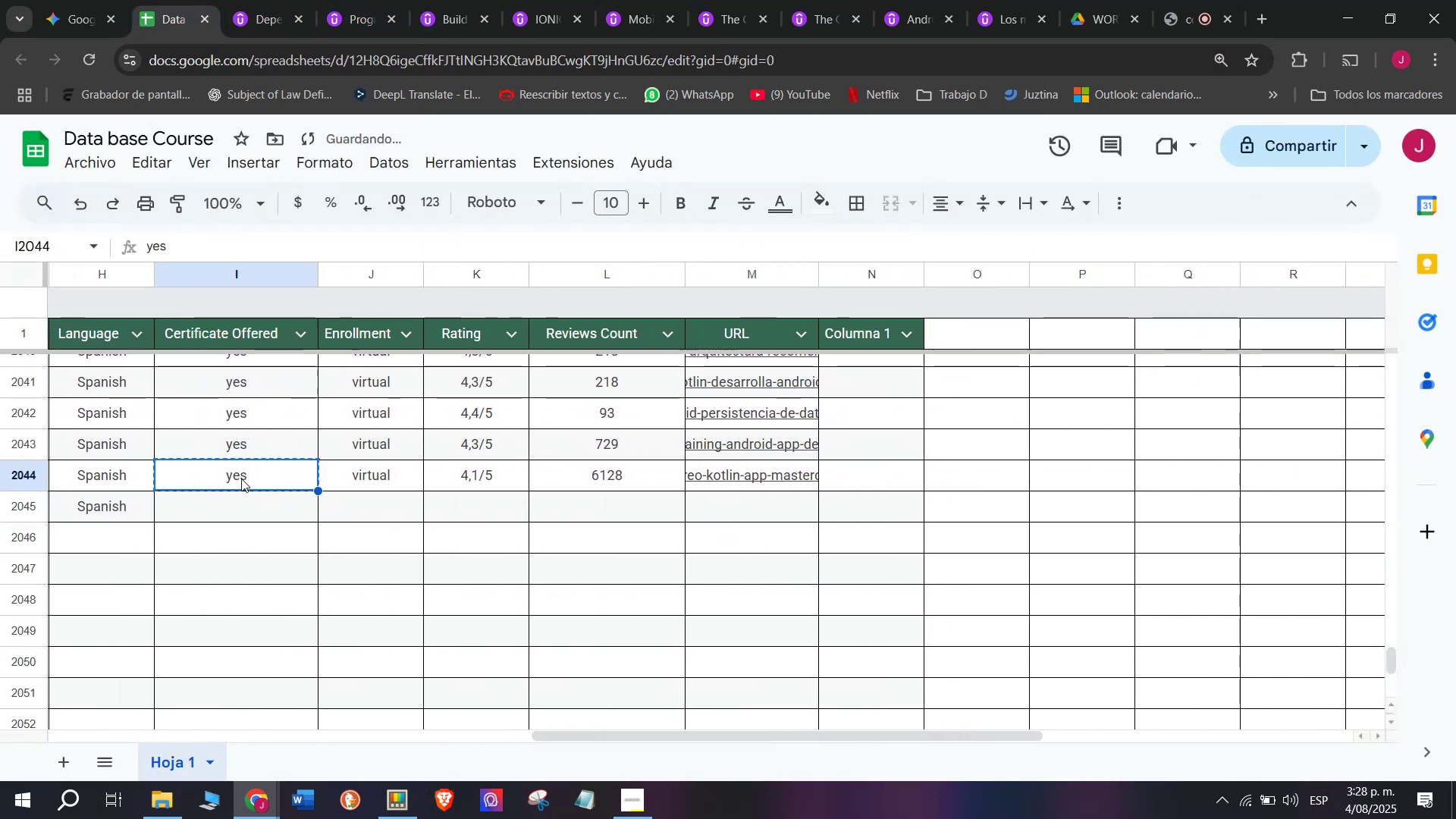 
key(Break)
 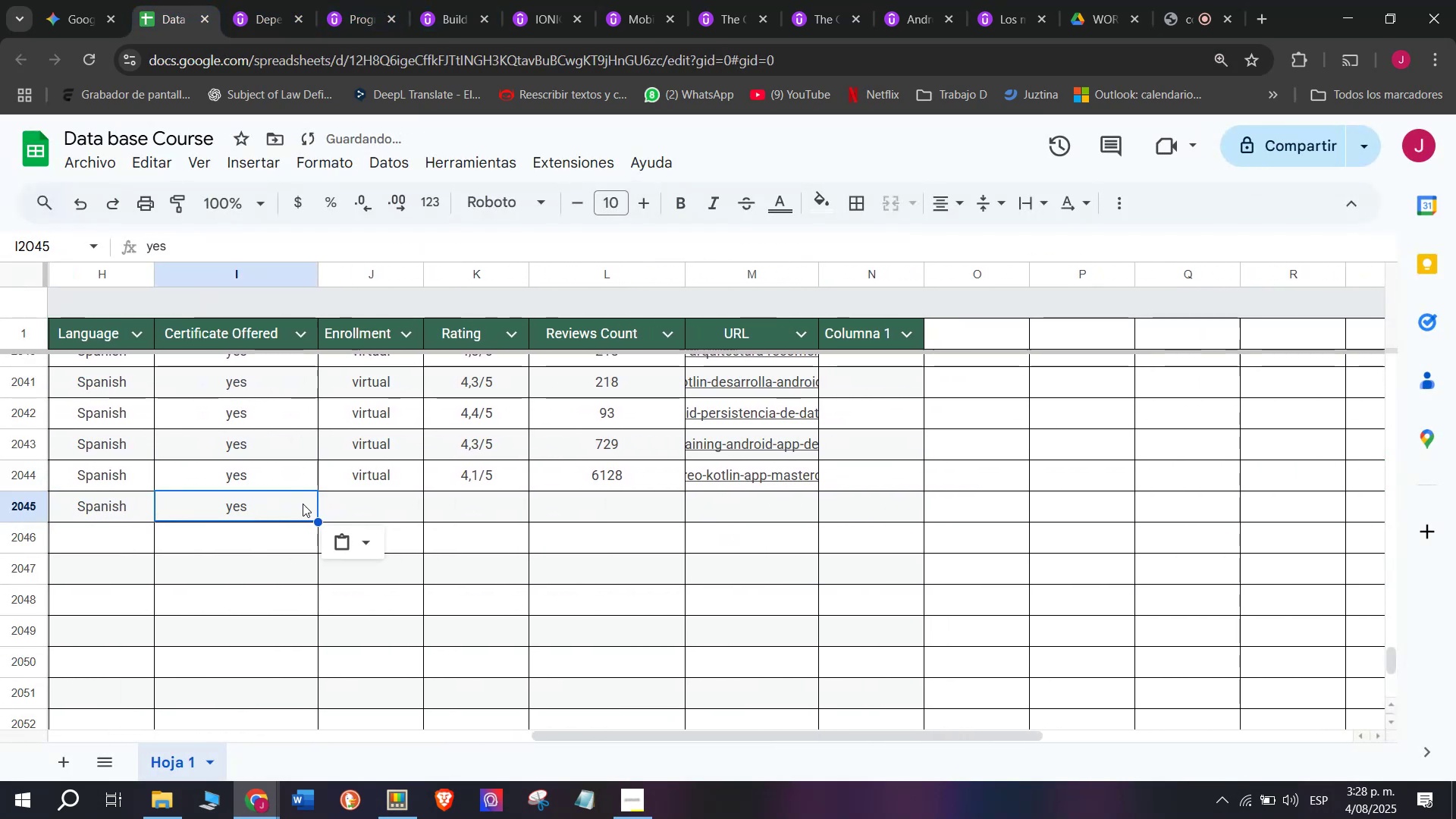 
key(Control+ControlLeft)
 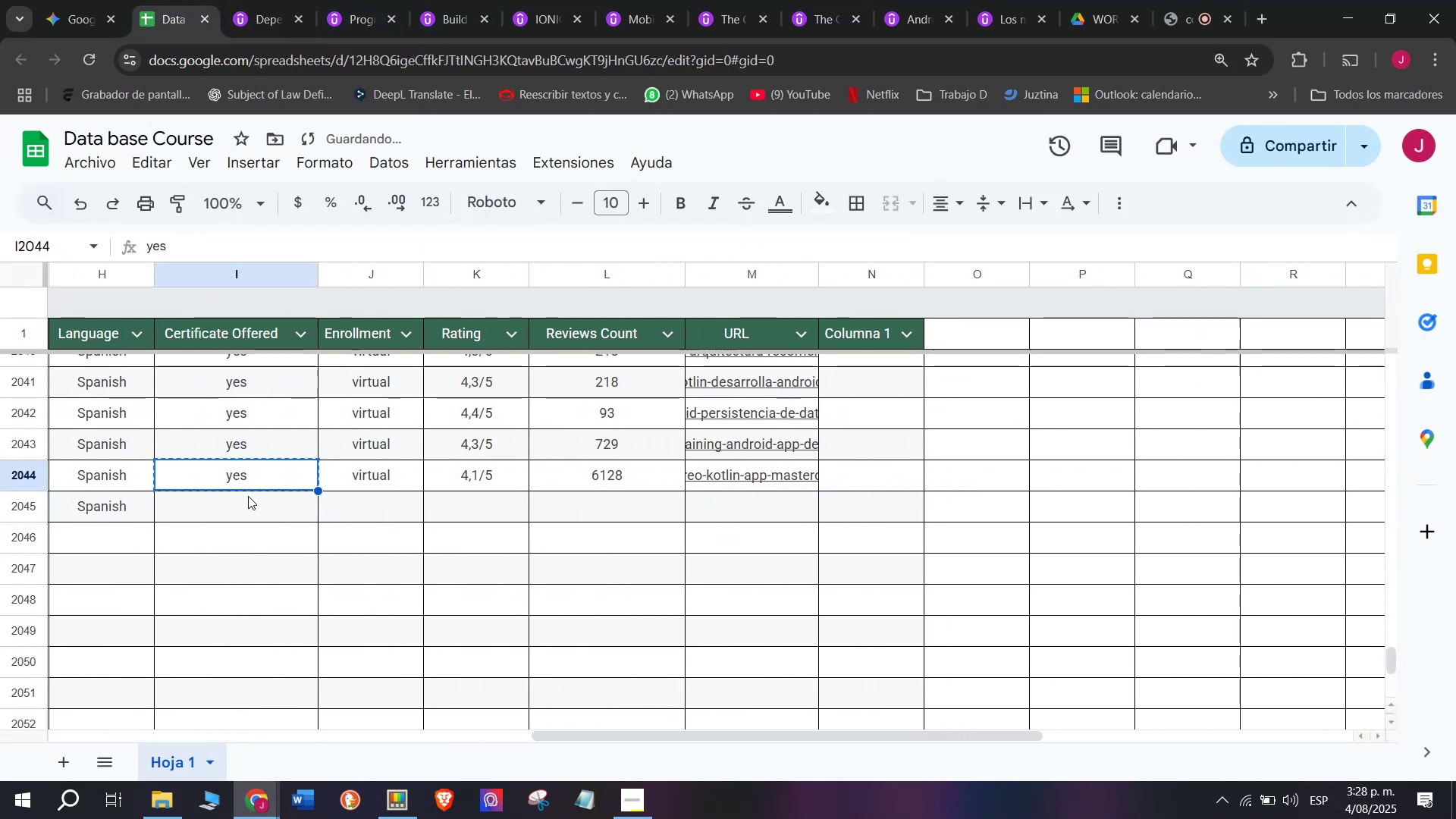 
key(Control+C)
 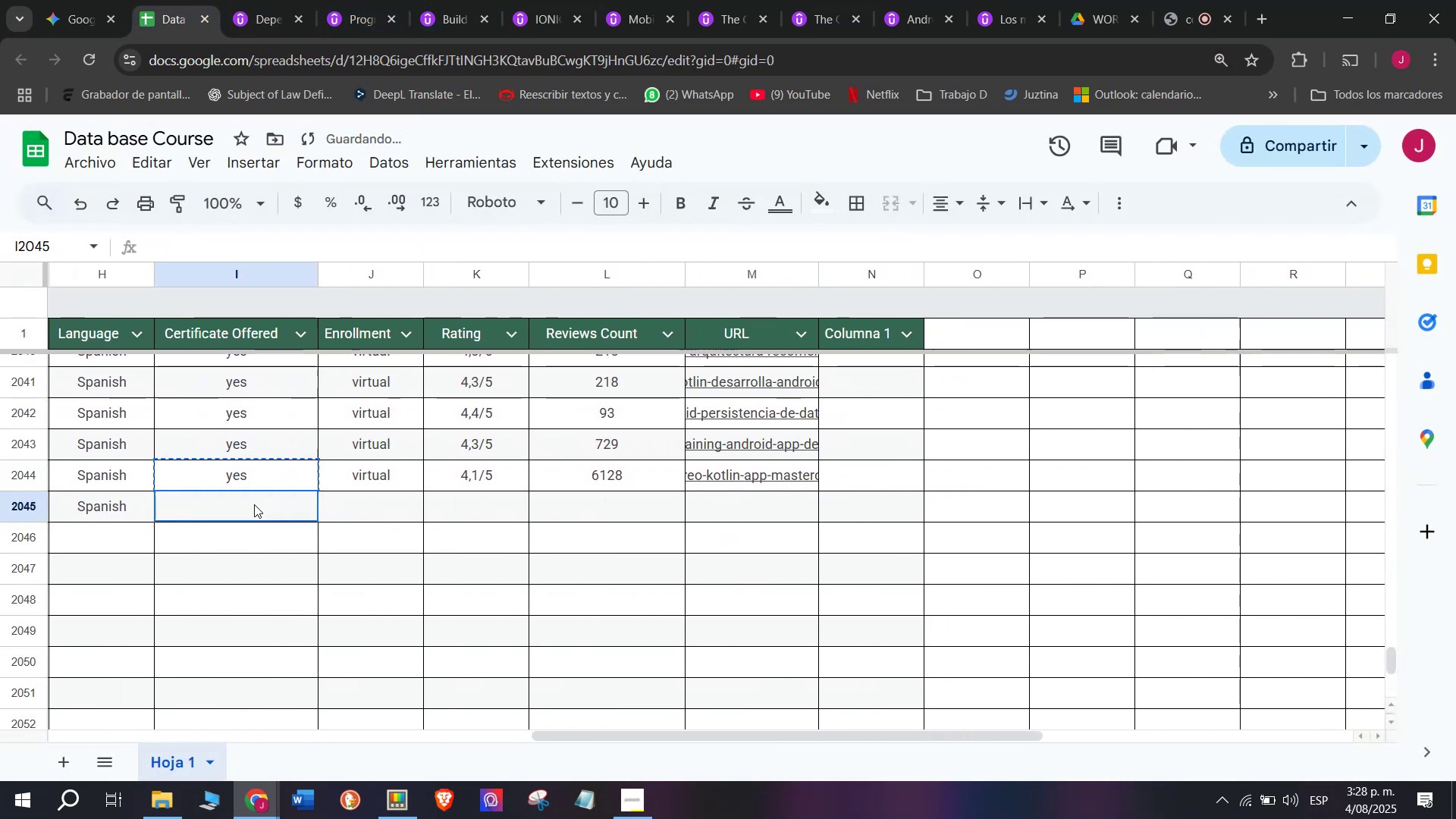 
key(Z)
 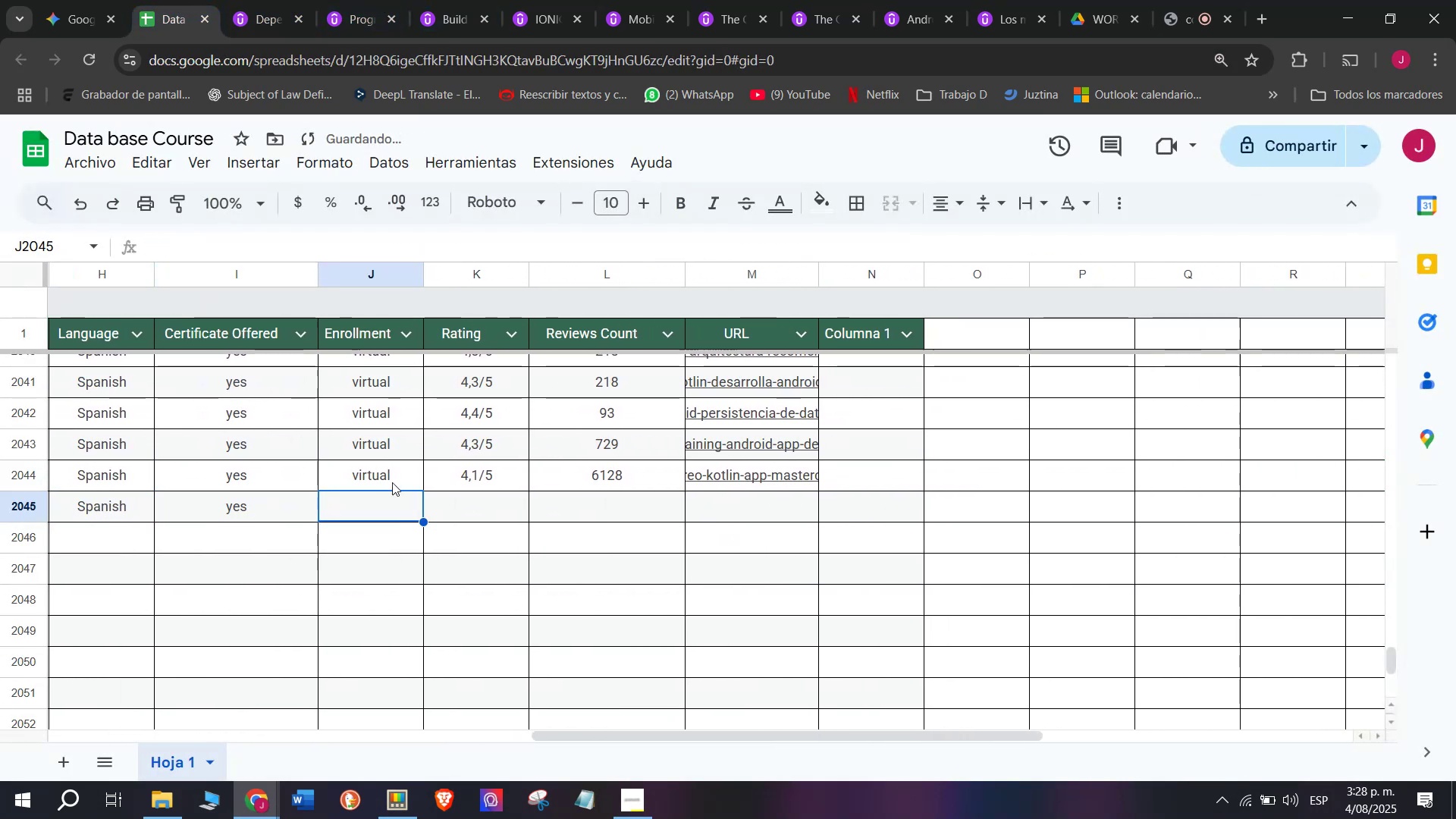 
key(Control+ControlLeft)
 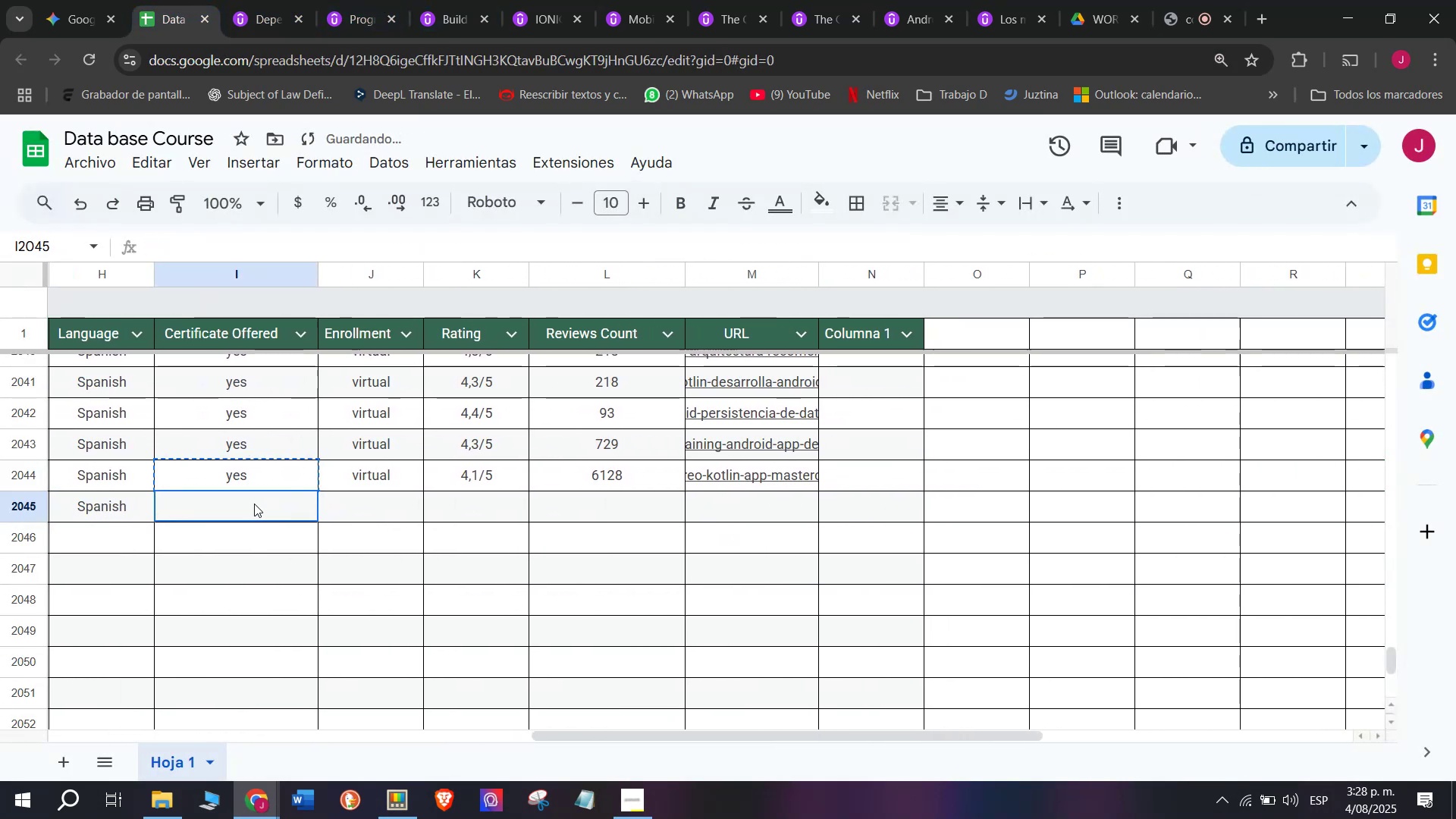 
key(Control+V)
 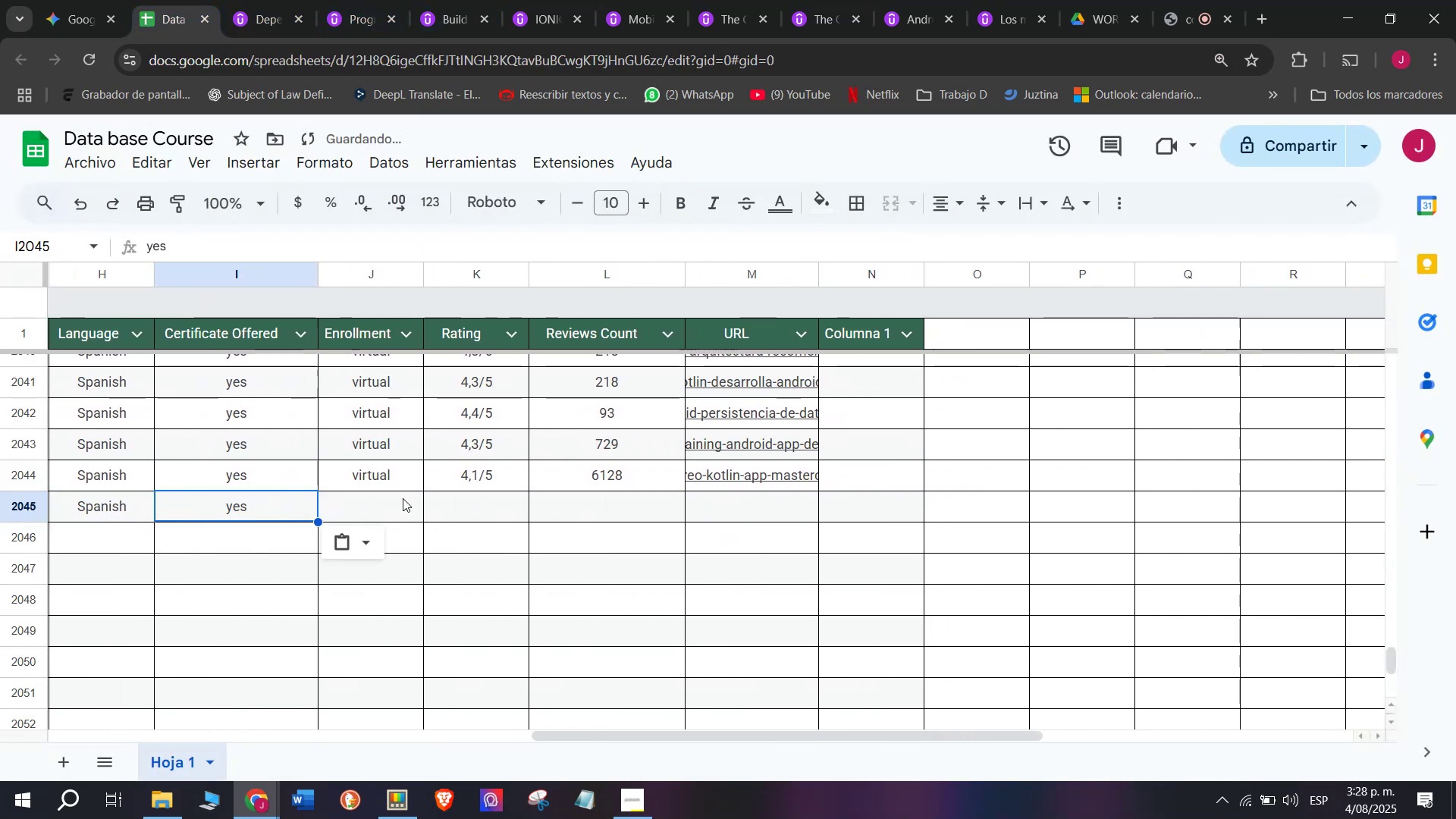 
triple_click([406, 503])
 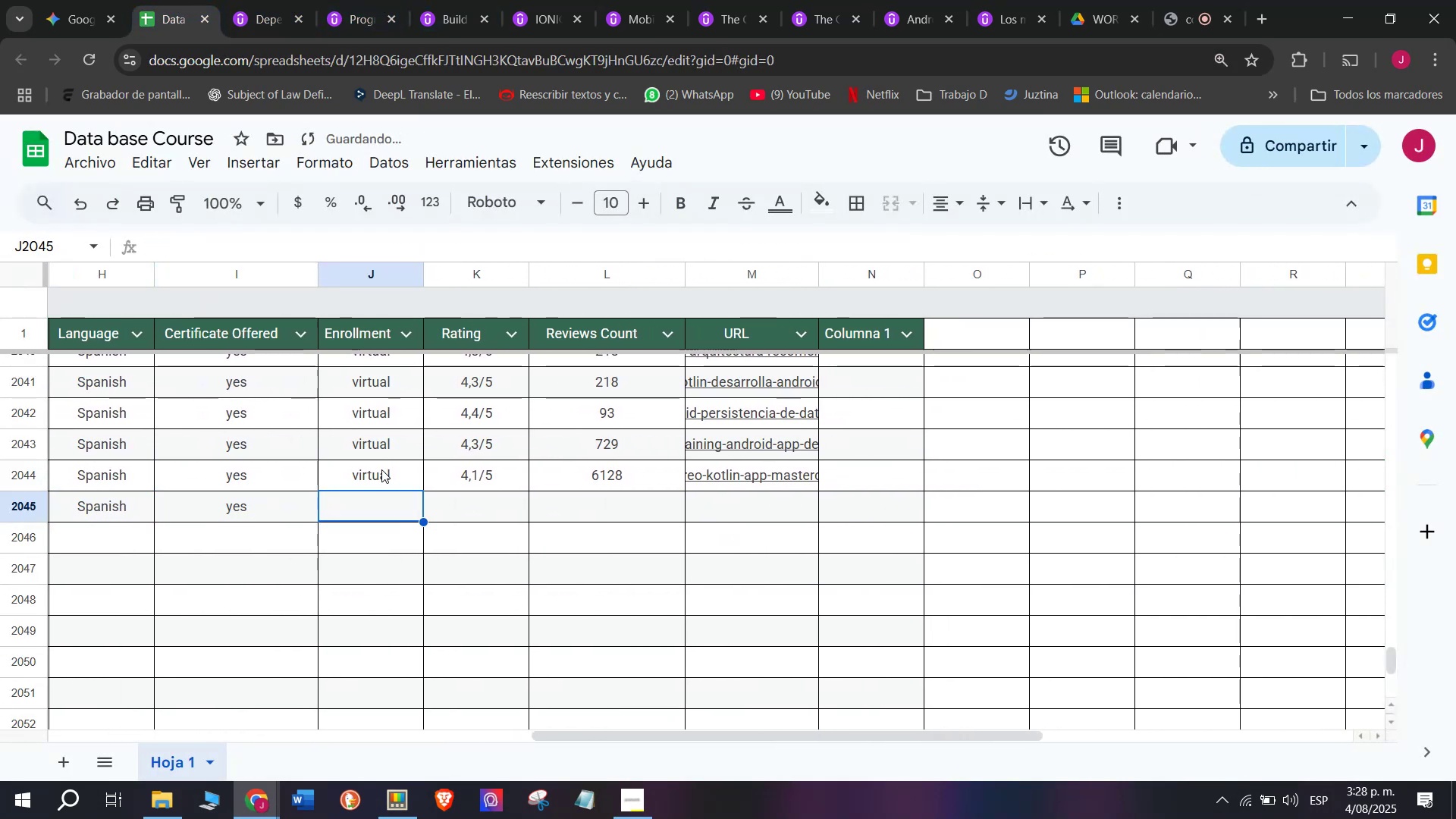 
key(Break)
 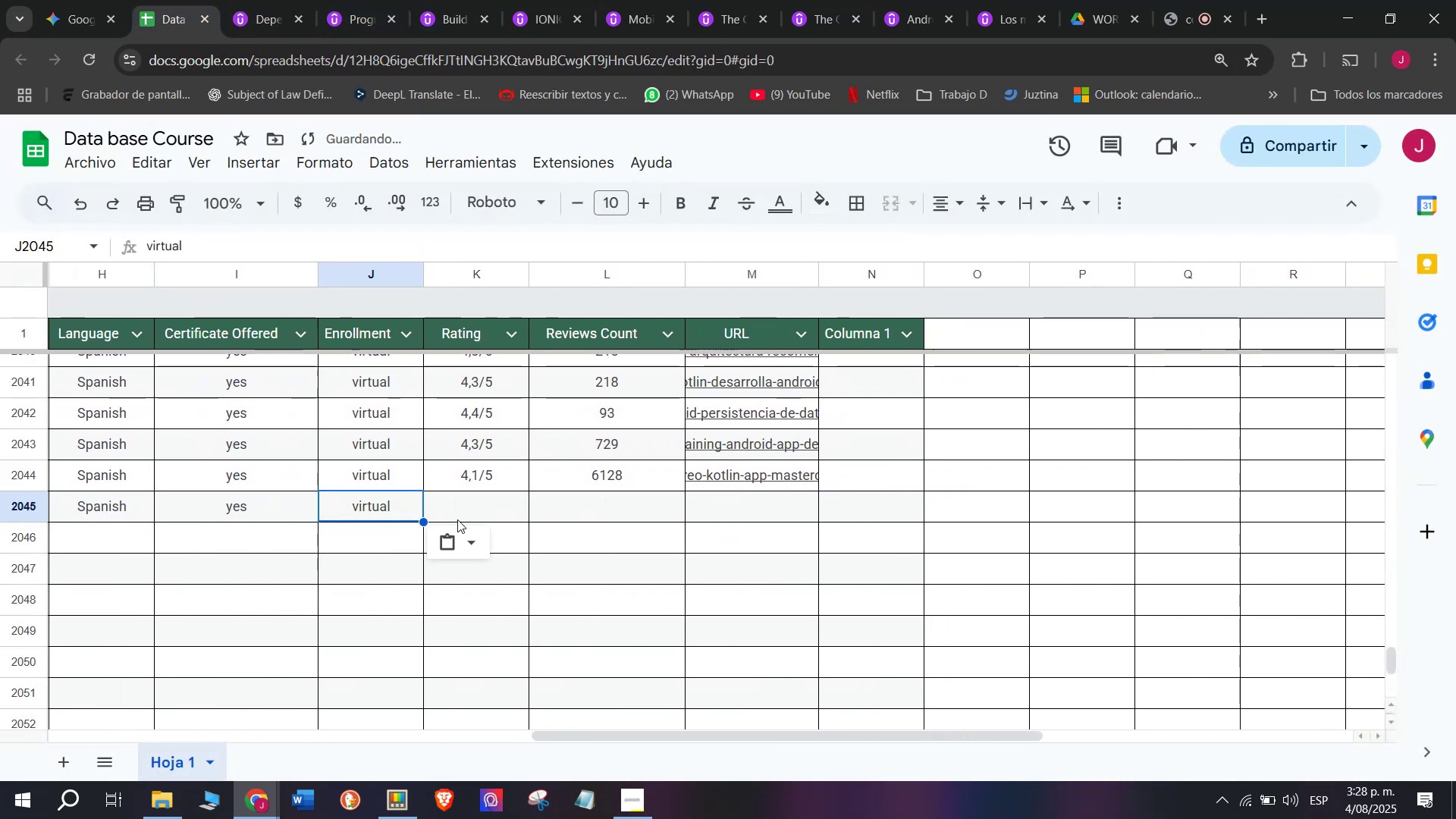 
key(Control+ControlLeft)
 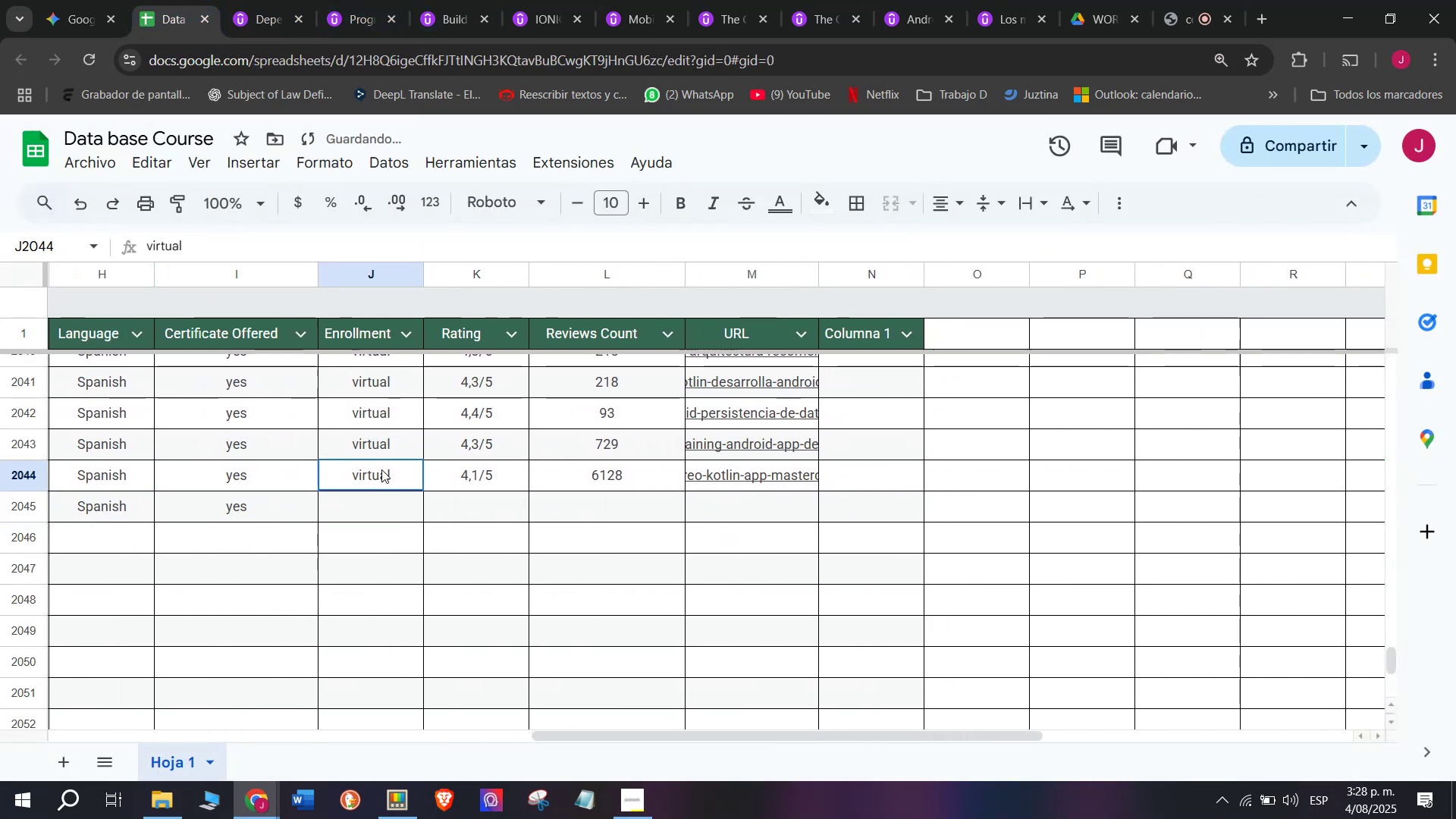 
key(Control+C)
 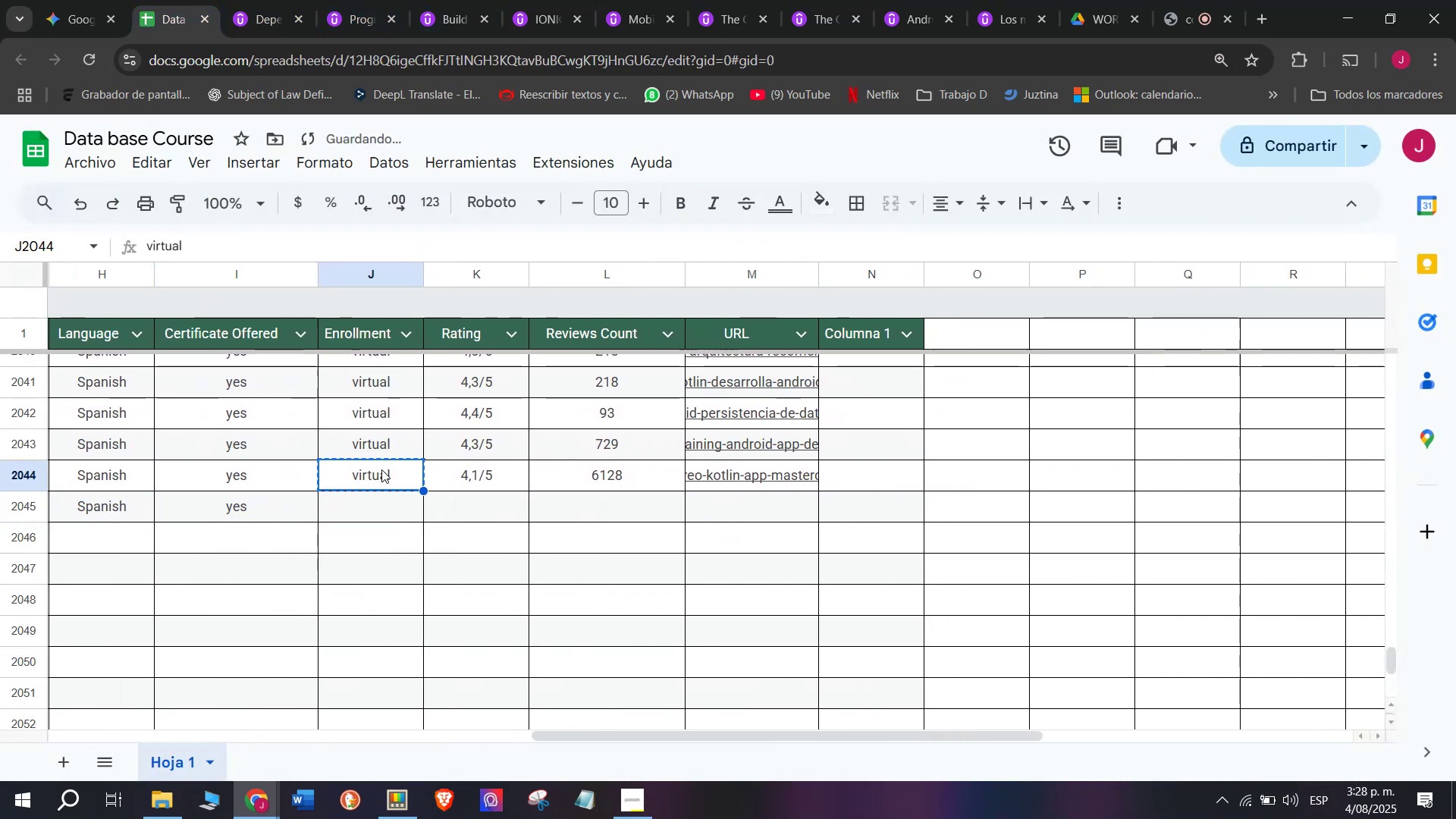 
triple_click([381, 469])
 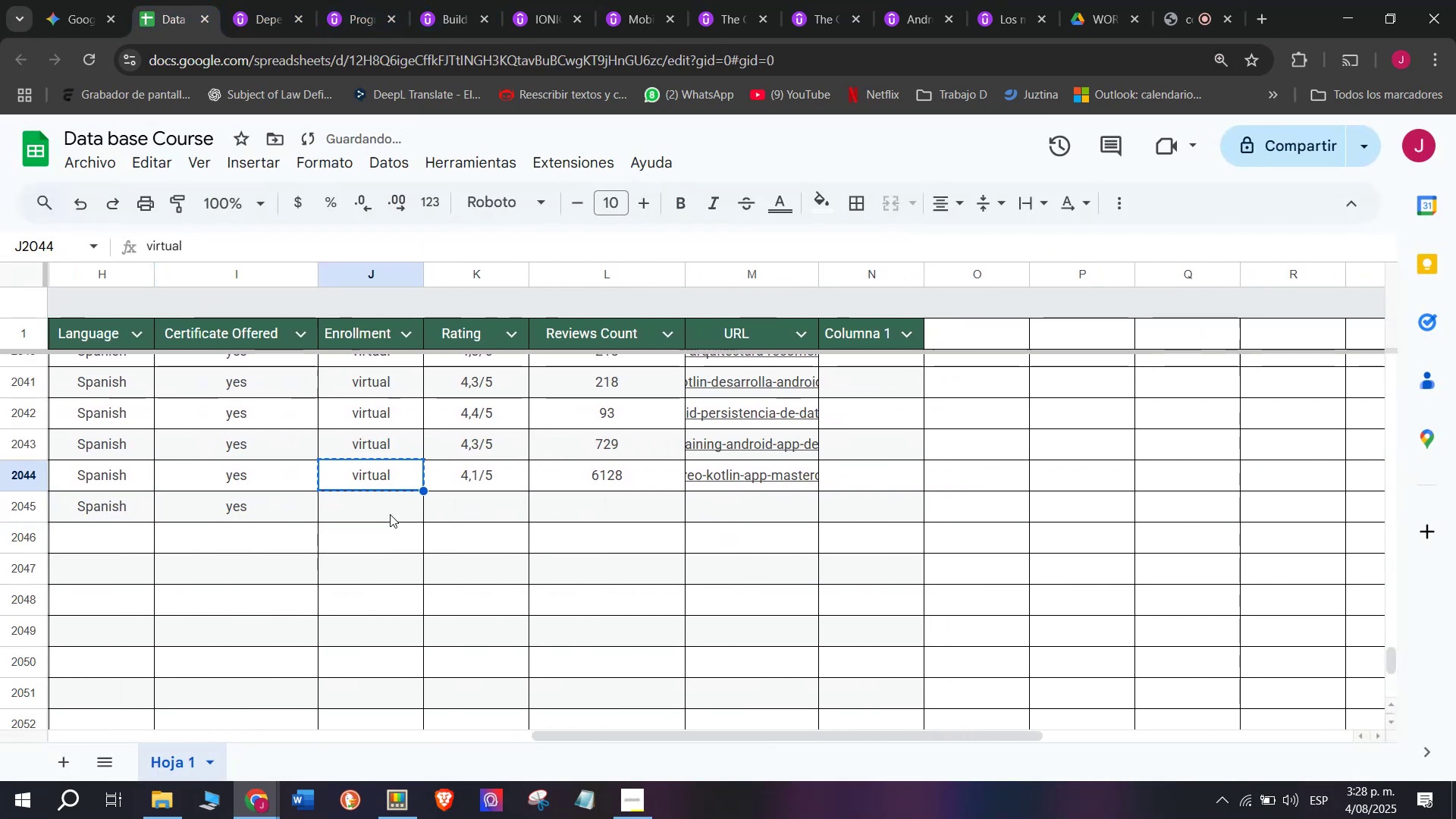 
key(Z)
 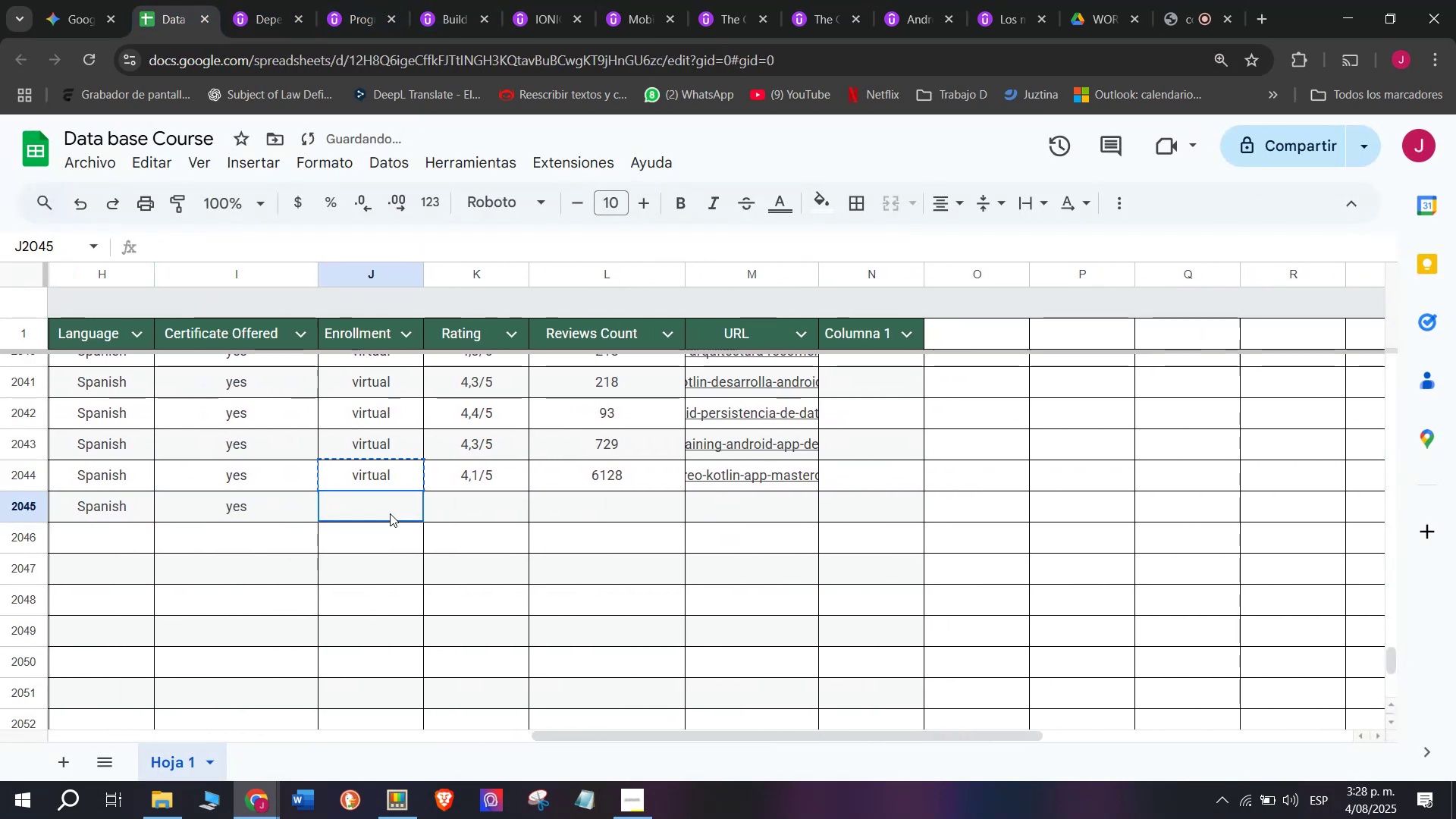 
key(Control+ControlLeft)
 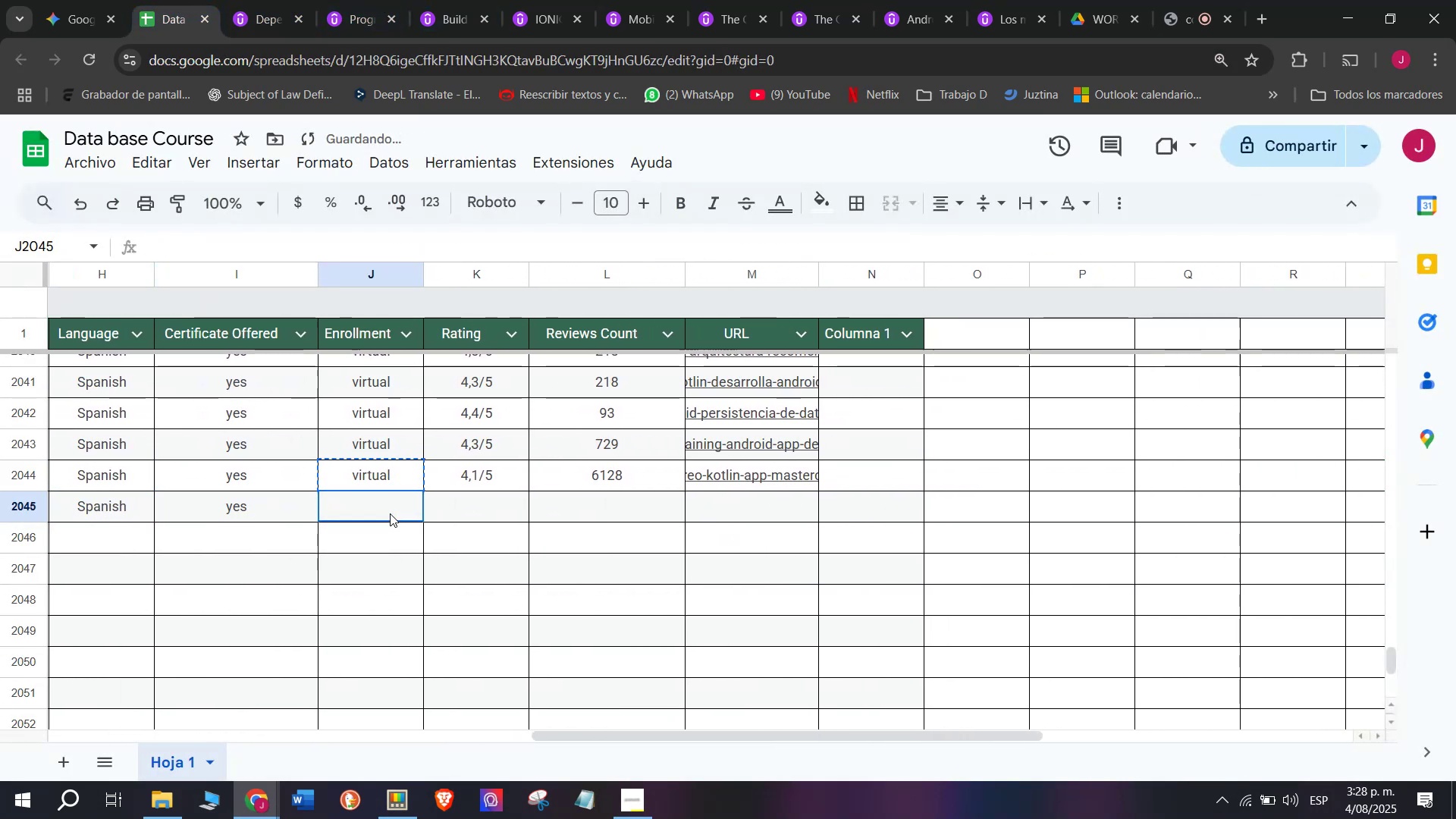 
key(Control+V)
 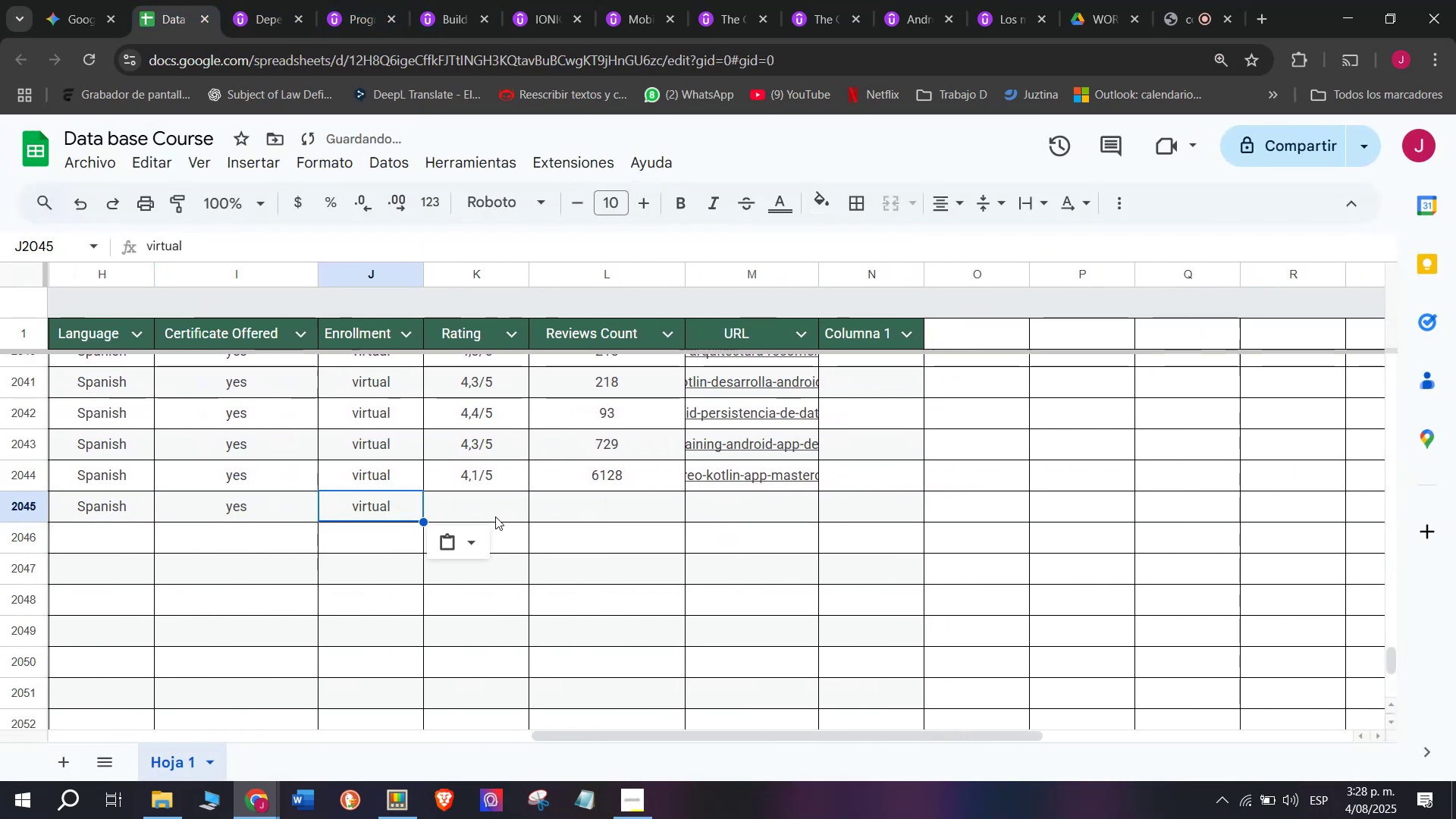 
triple_click([495, 516])
 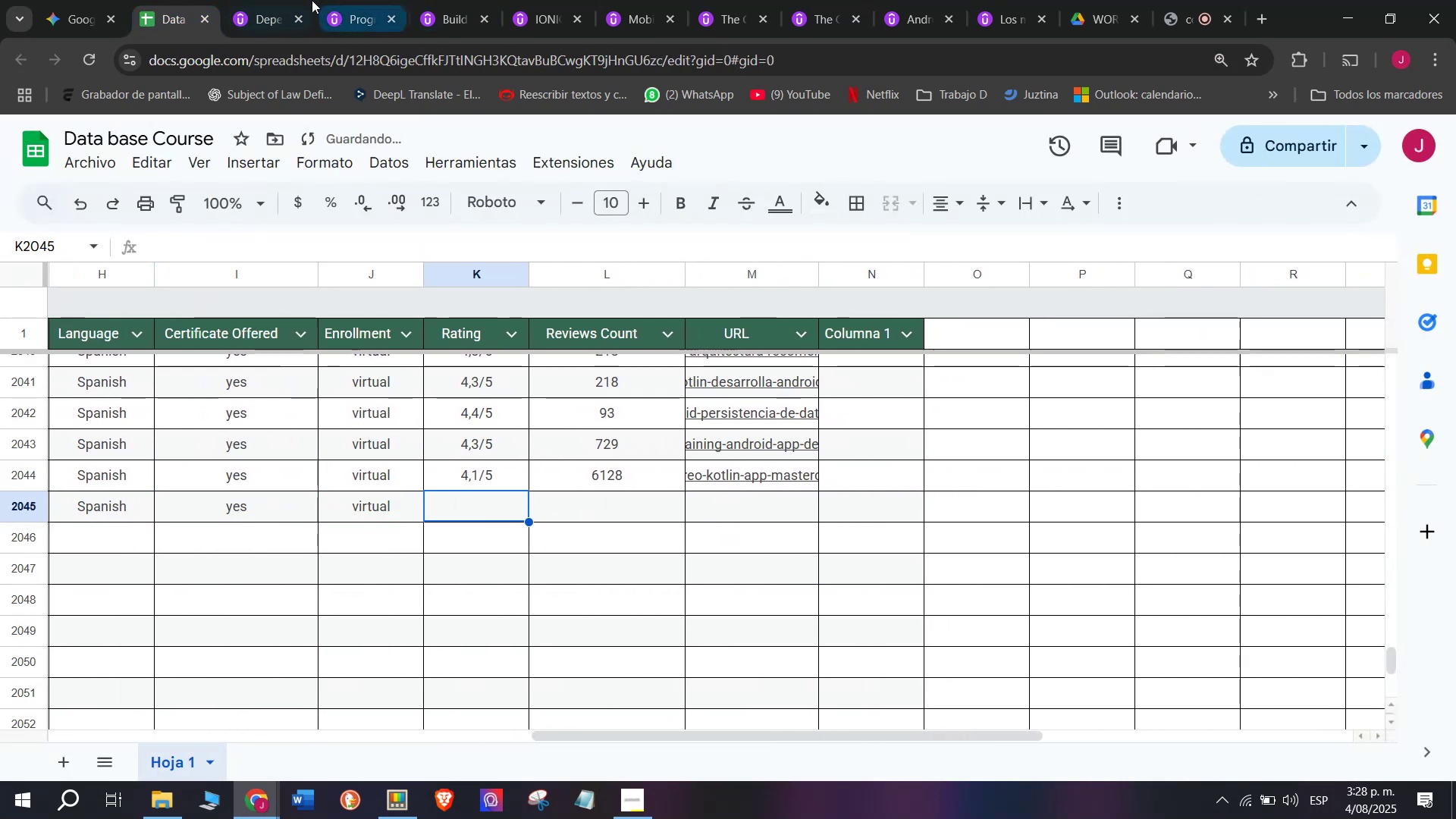 
left_click([284, 0])
 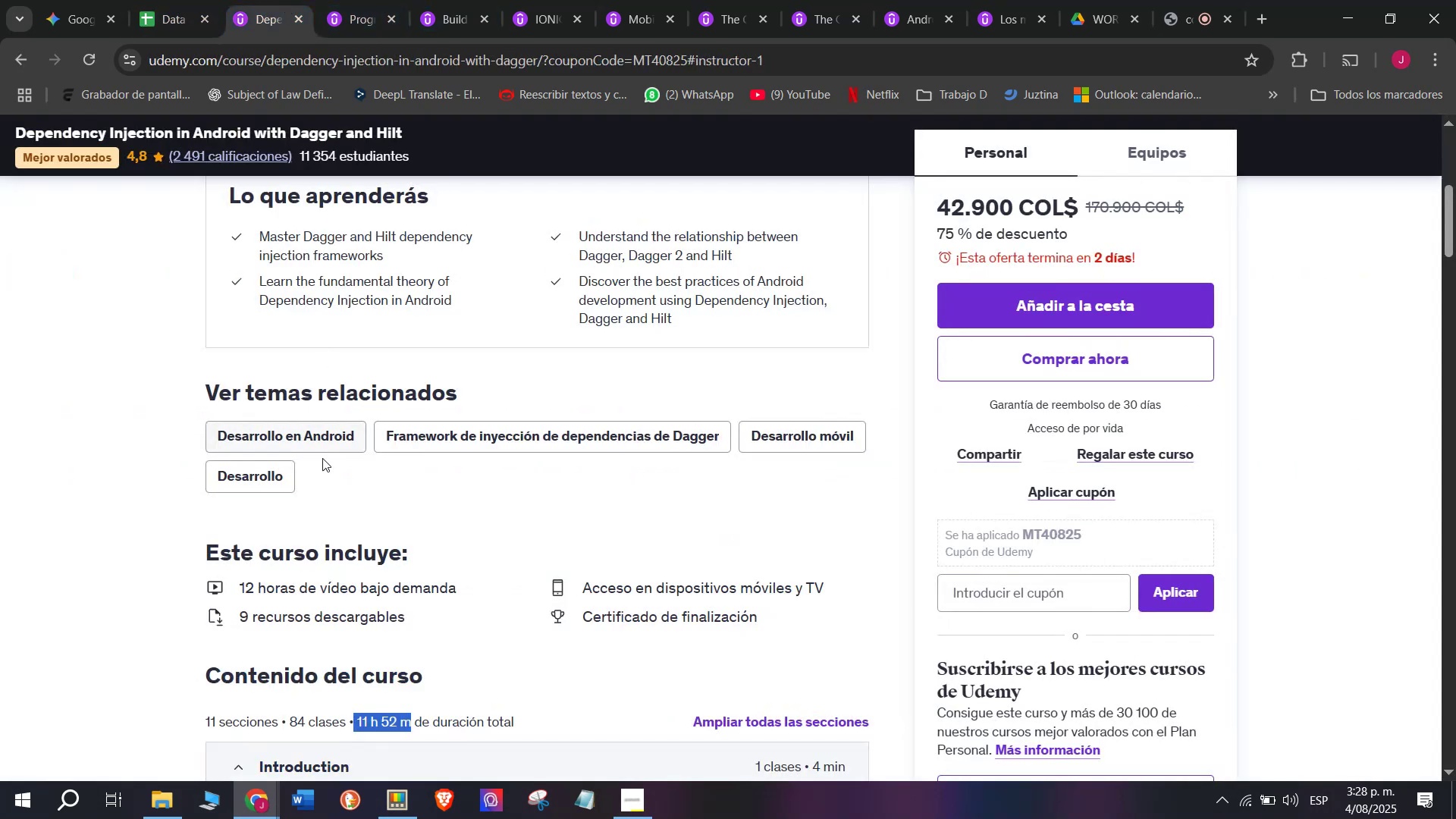 
scroll: coordinate [322, 457], scroll_direction: up, amount: 2.0
 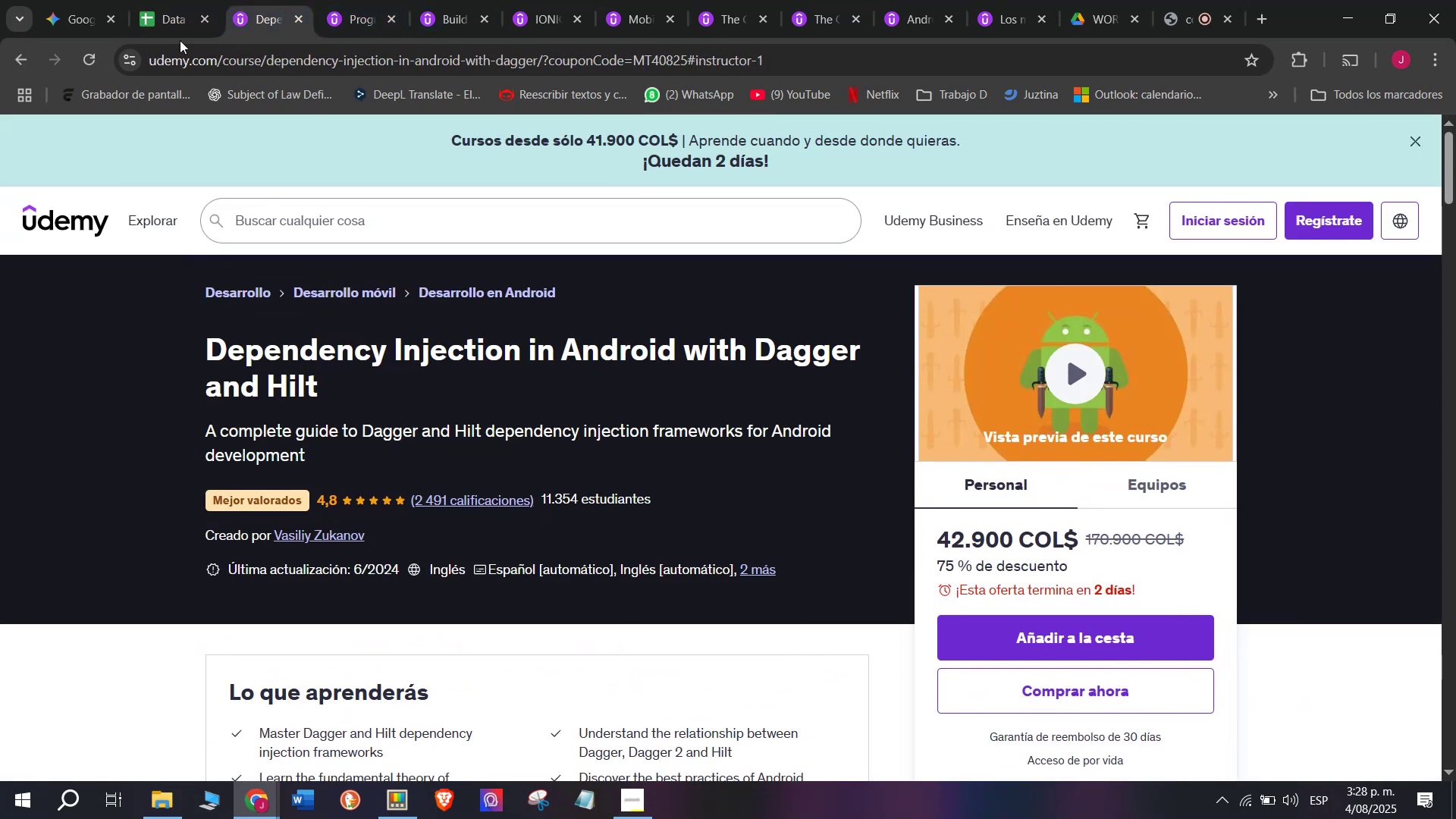 
left_click([162, 0])
 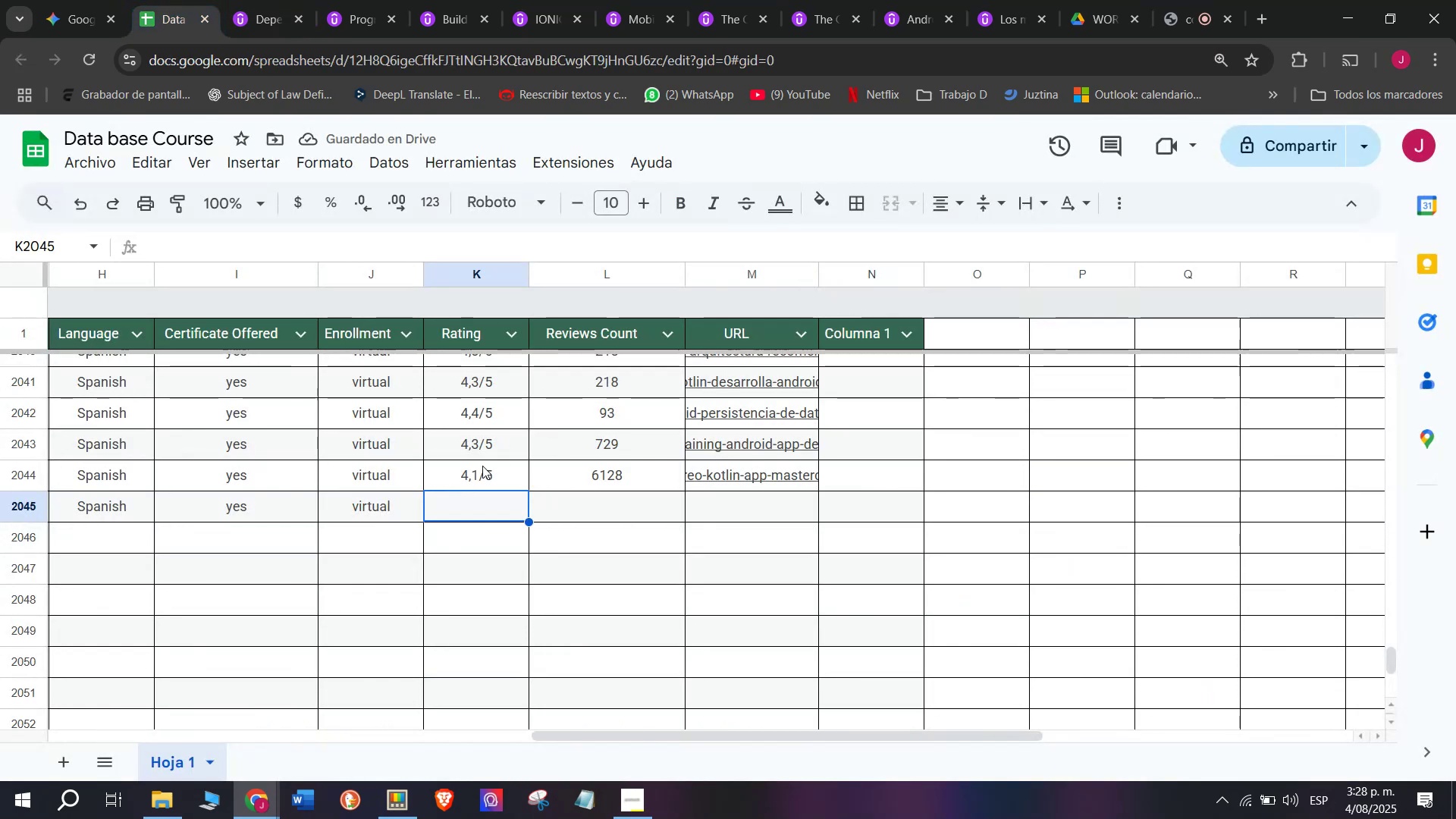 
left_click([476, 485])
 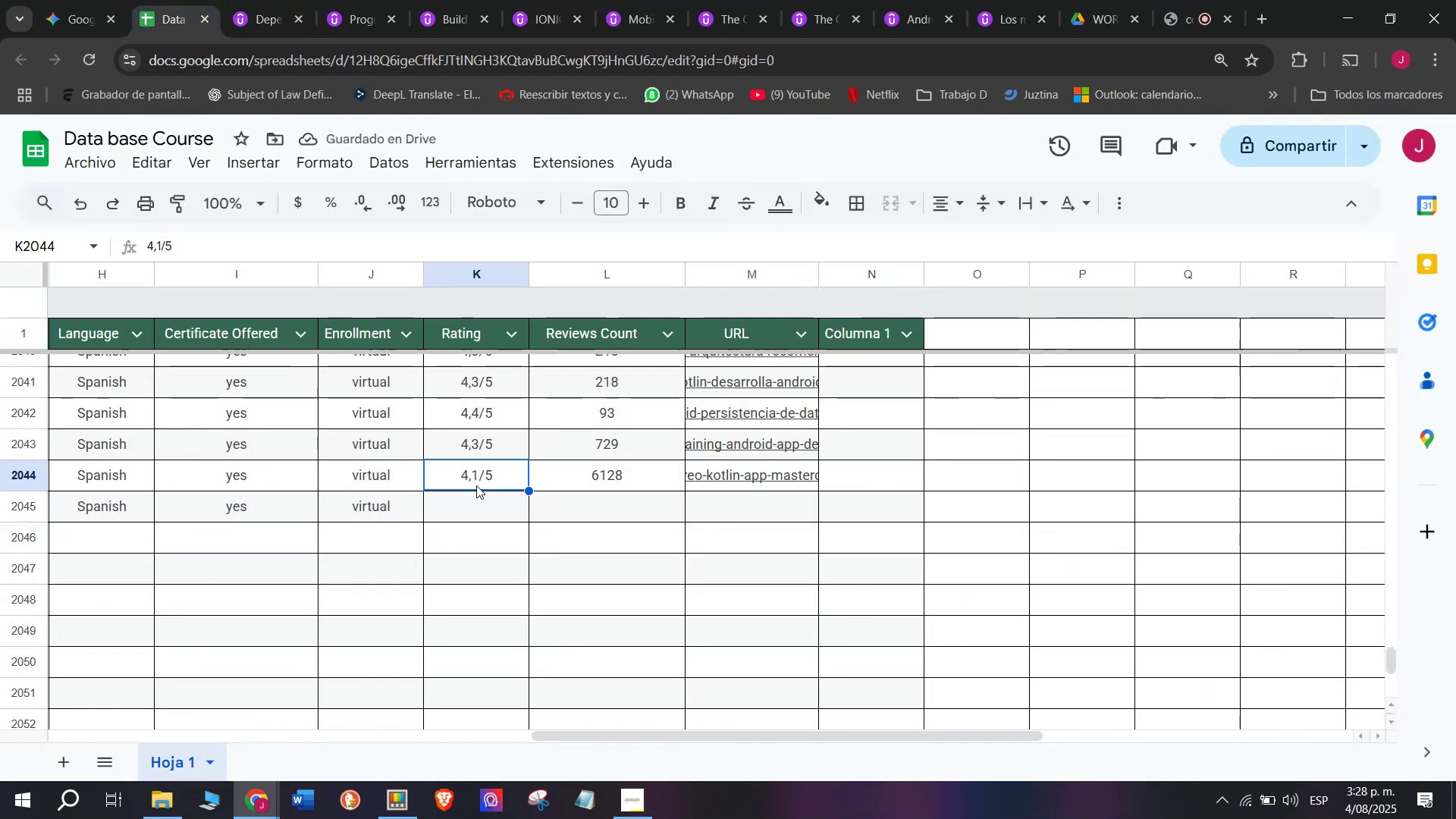 
key(Control+ControlLeft)
 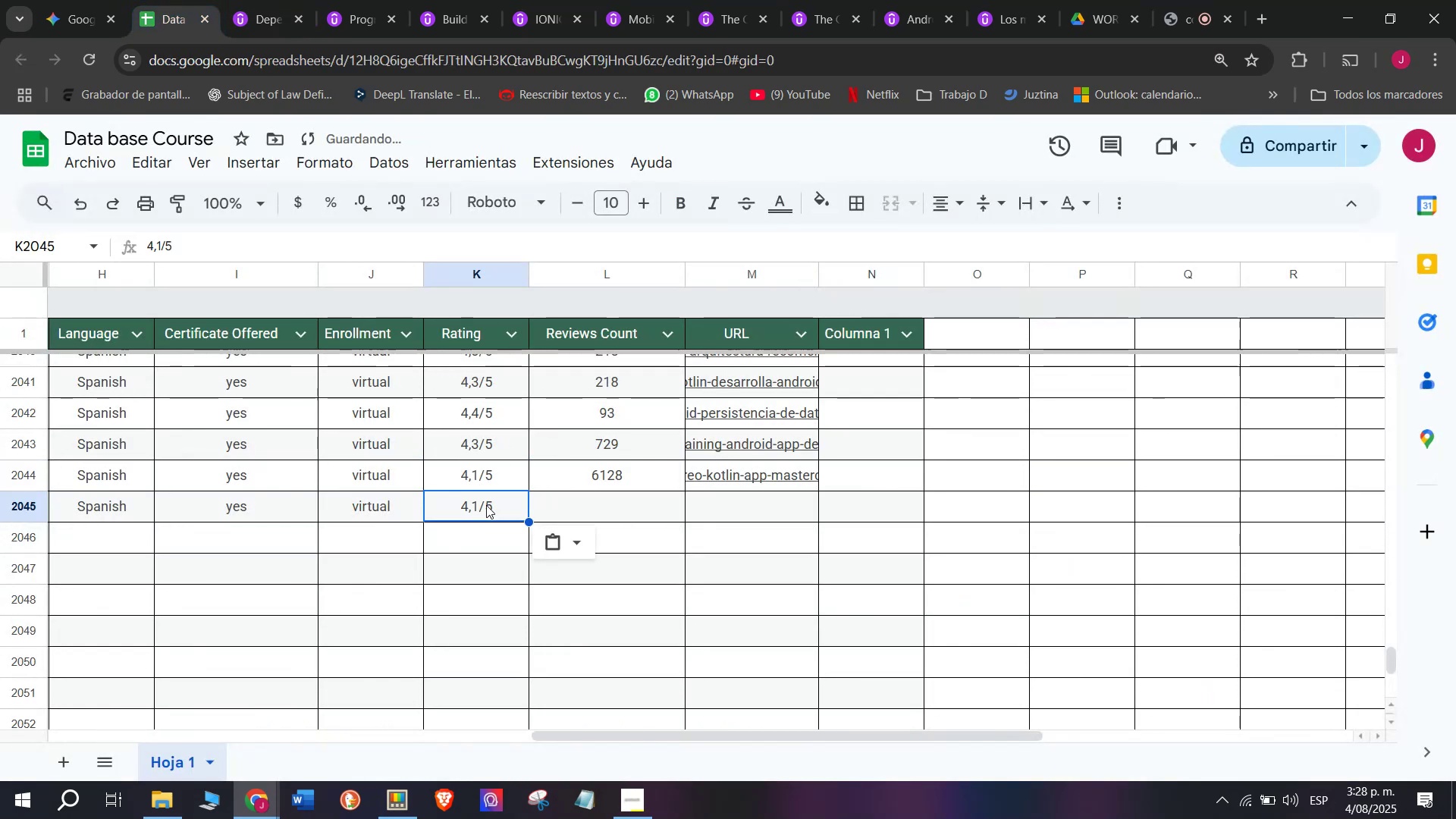 
key(Break)
 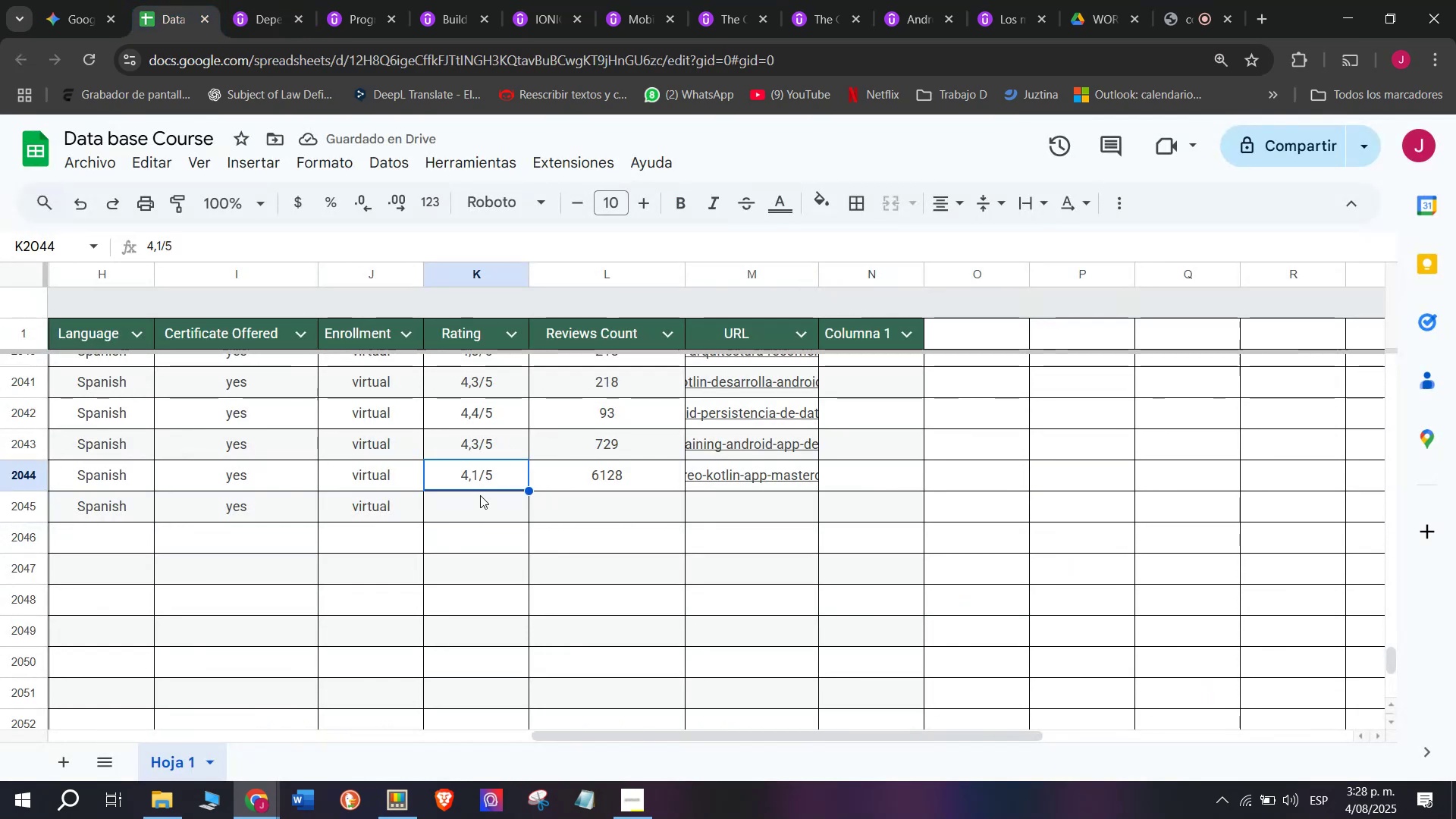 
key(Control+C)
 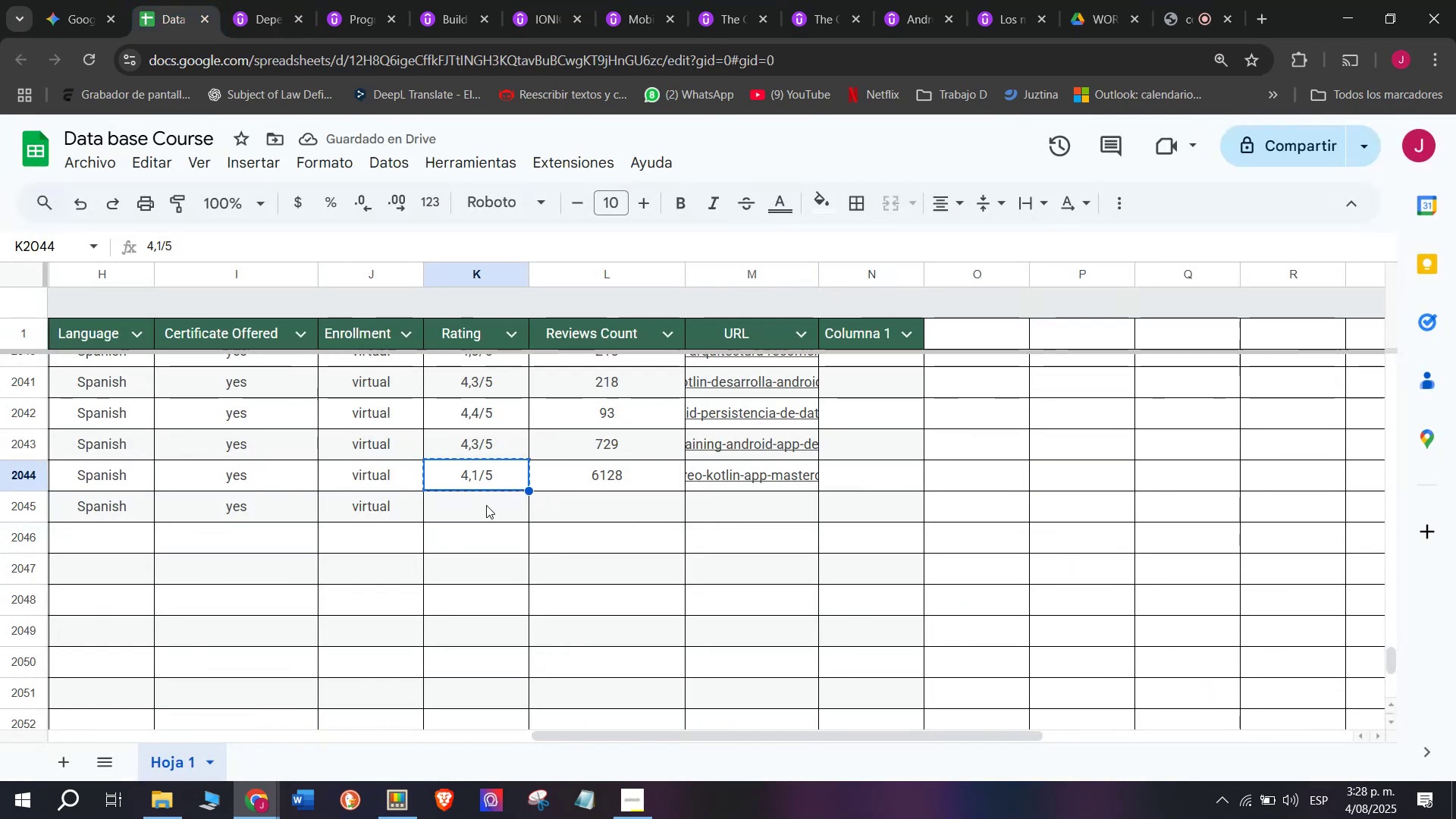 
double_click([486, 504])
 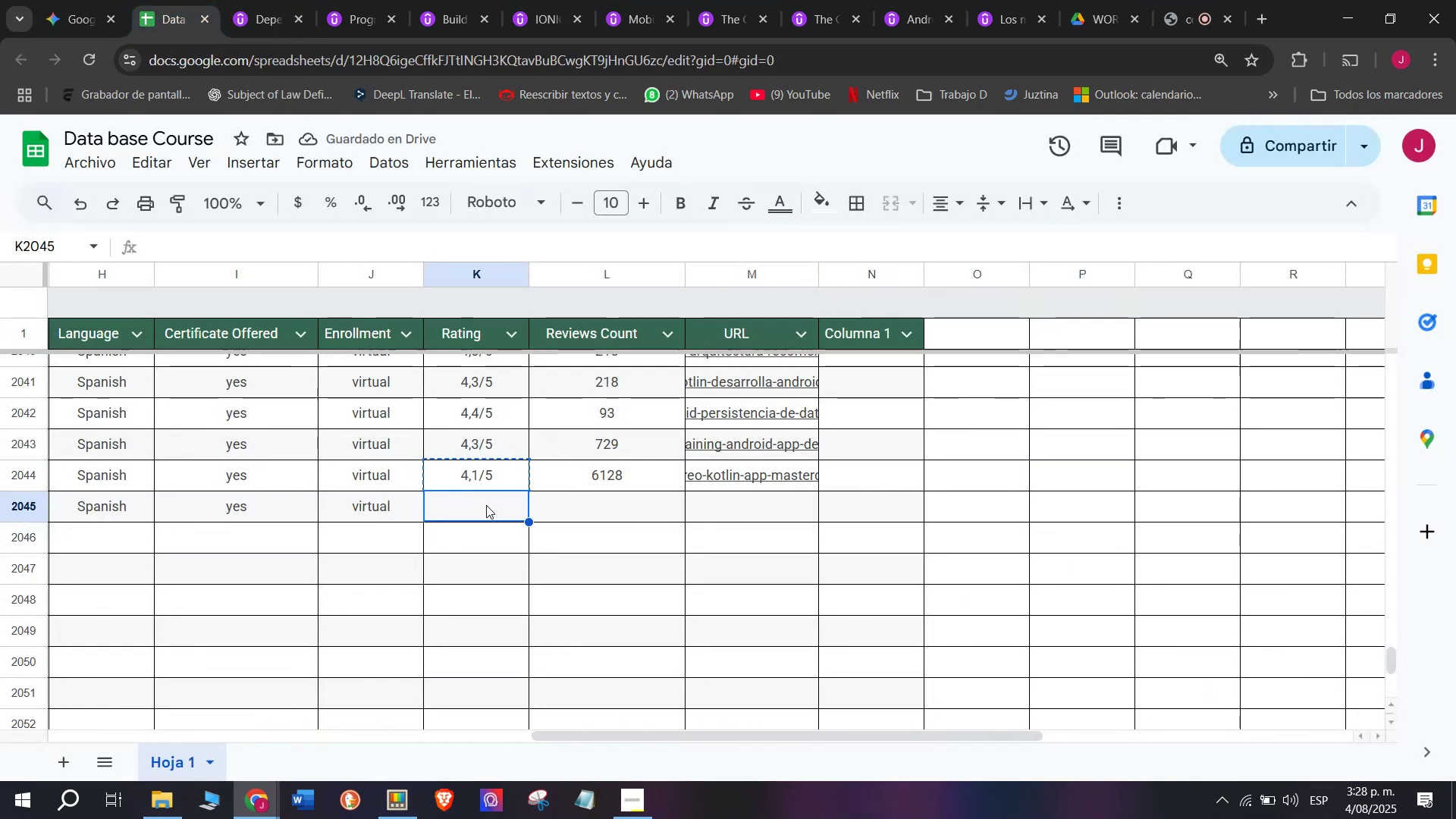 
key(Z)
 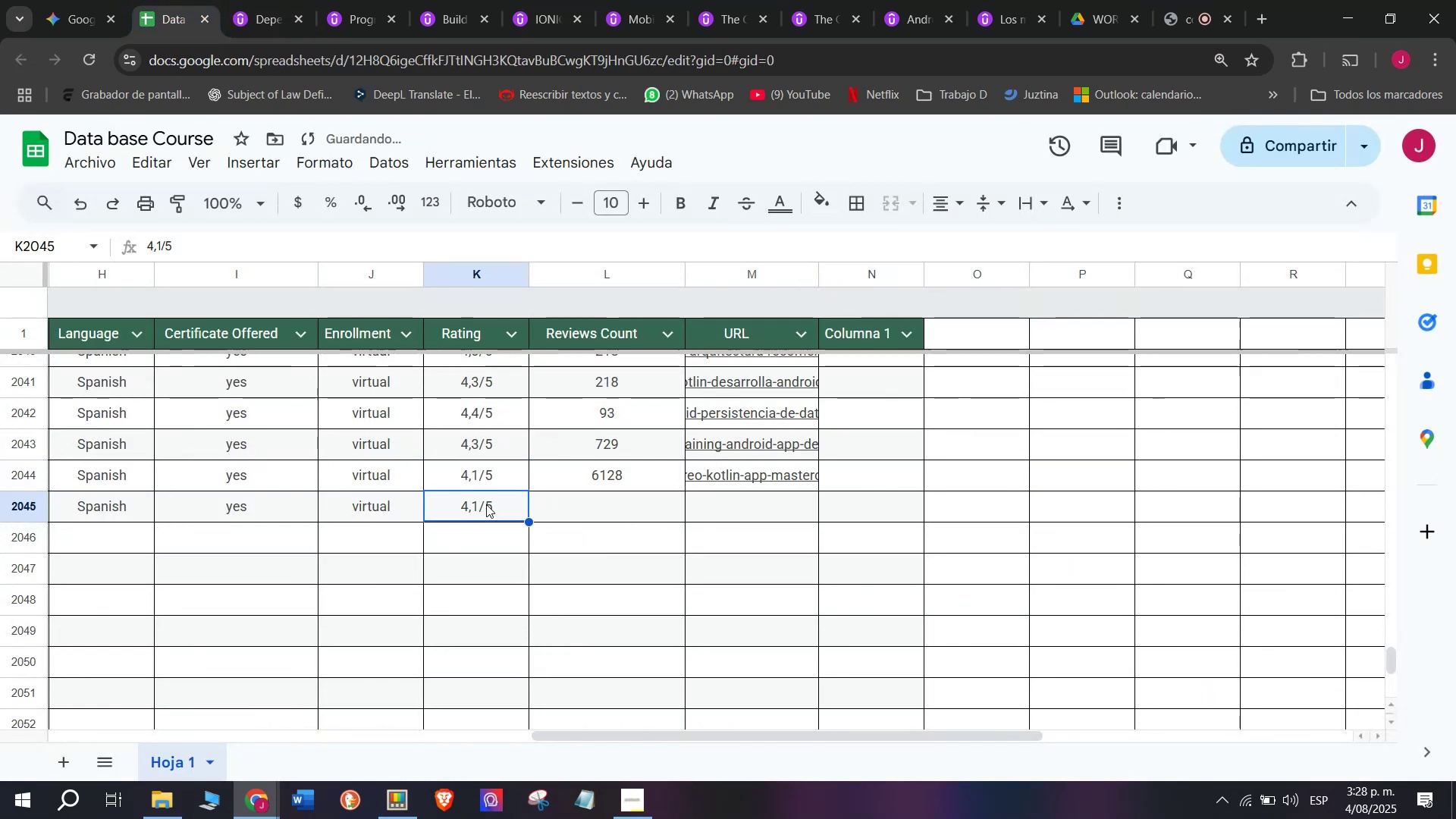 
key(Control+ControlLeft)
 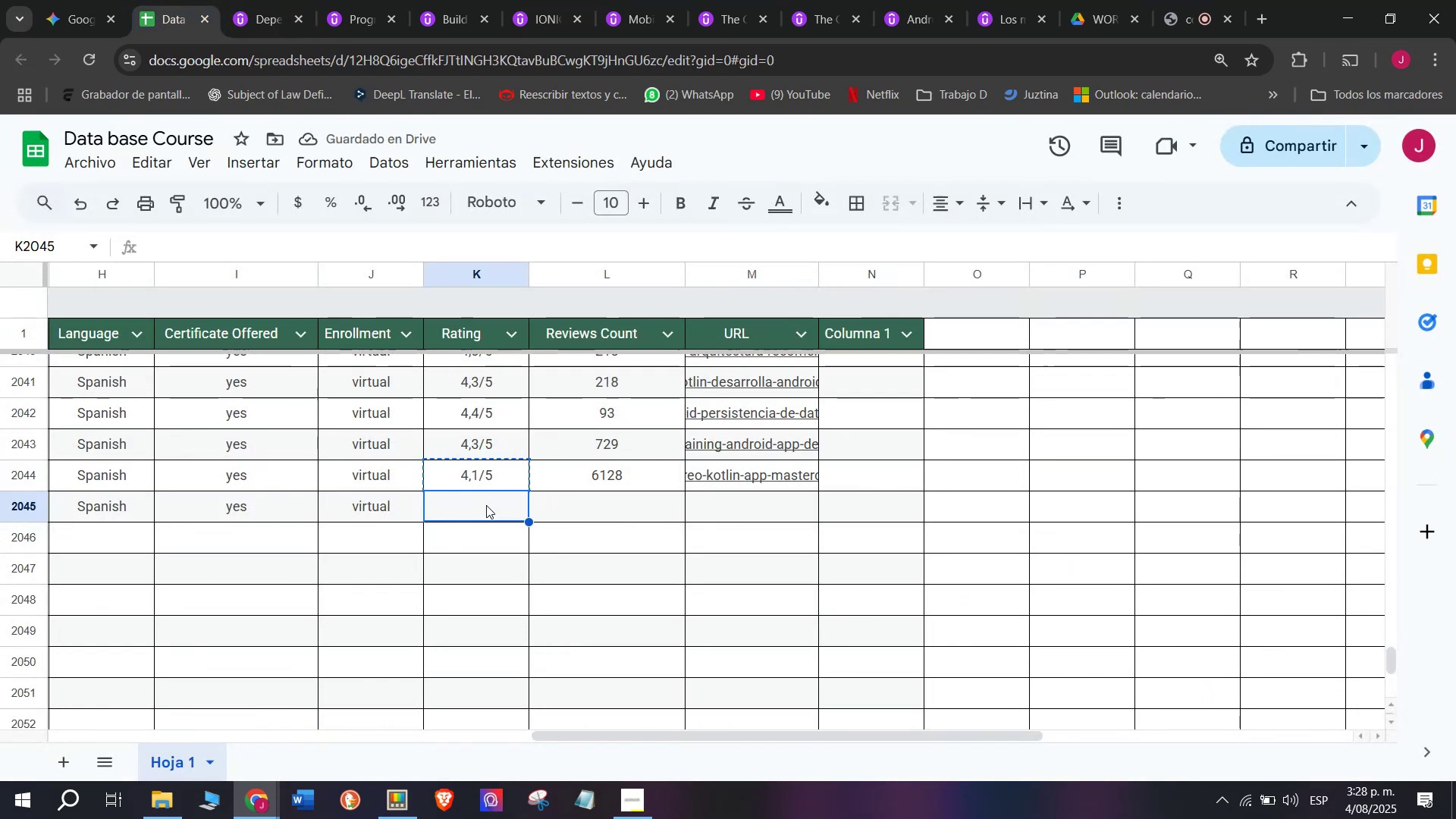 
key(Control+V)
 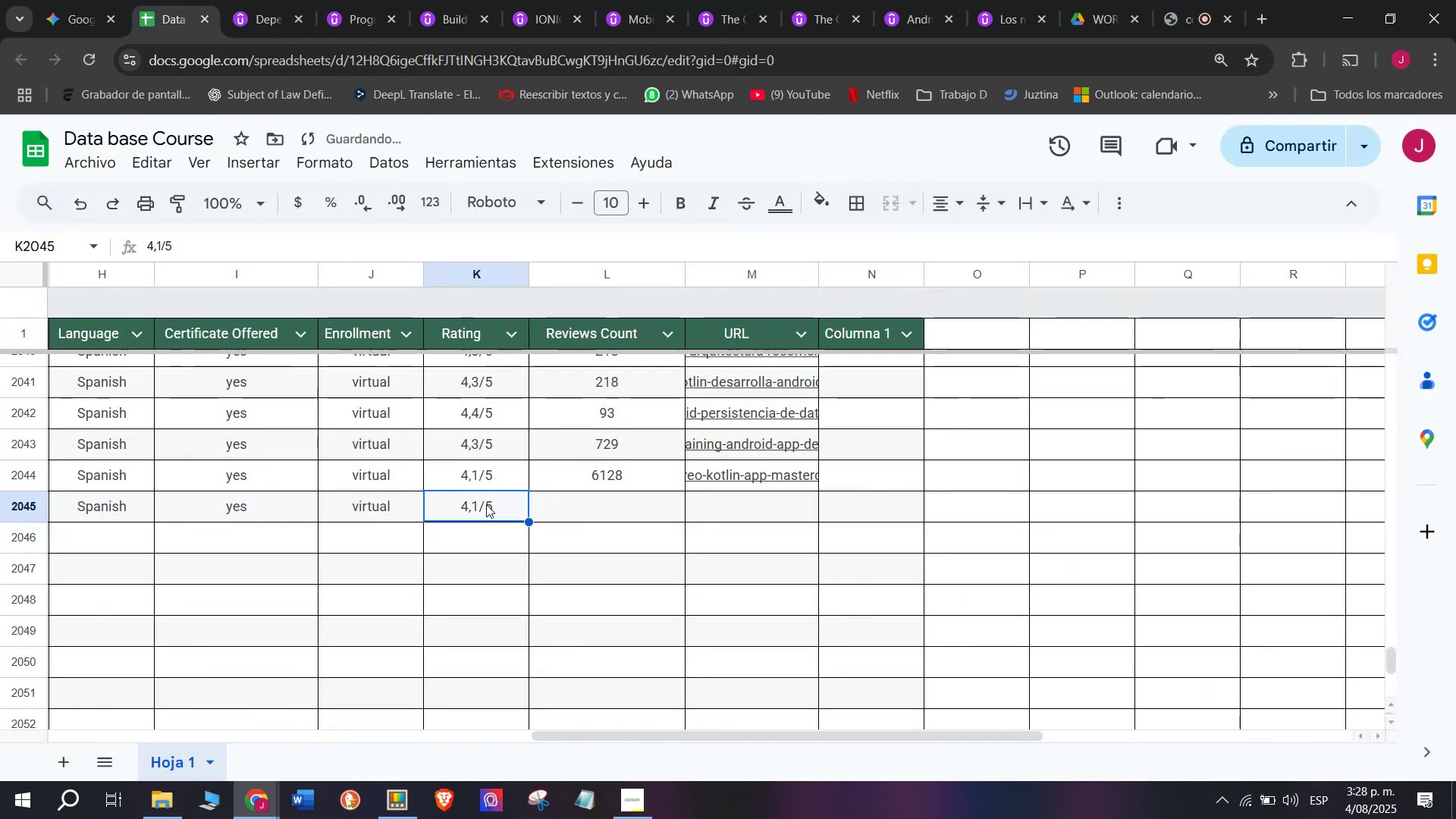 
double_click([486, 504])
 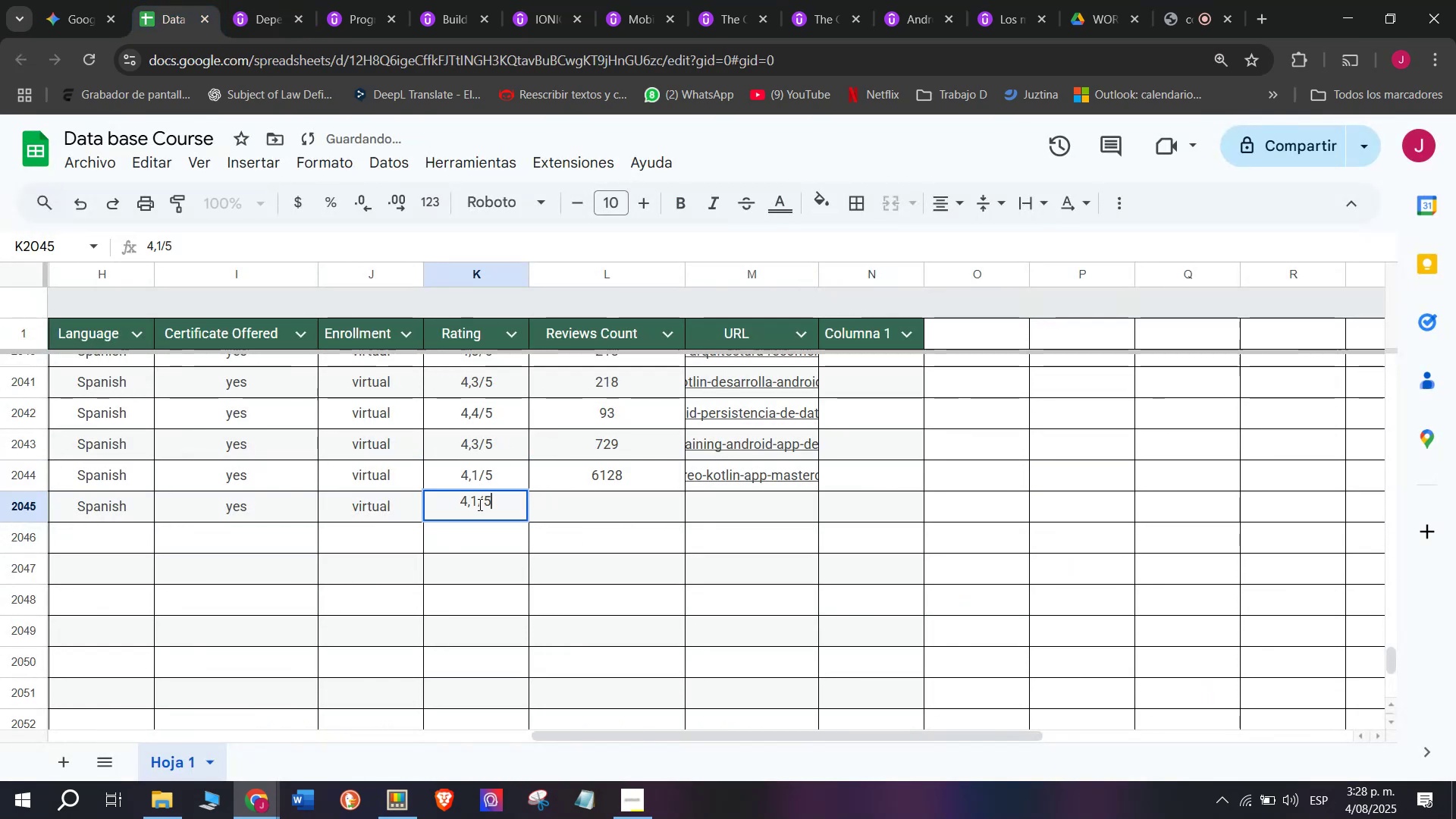 
left_click([479, 504])
 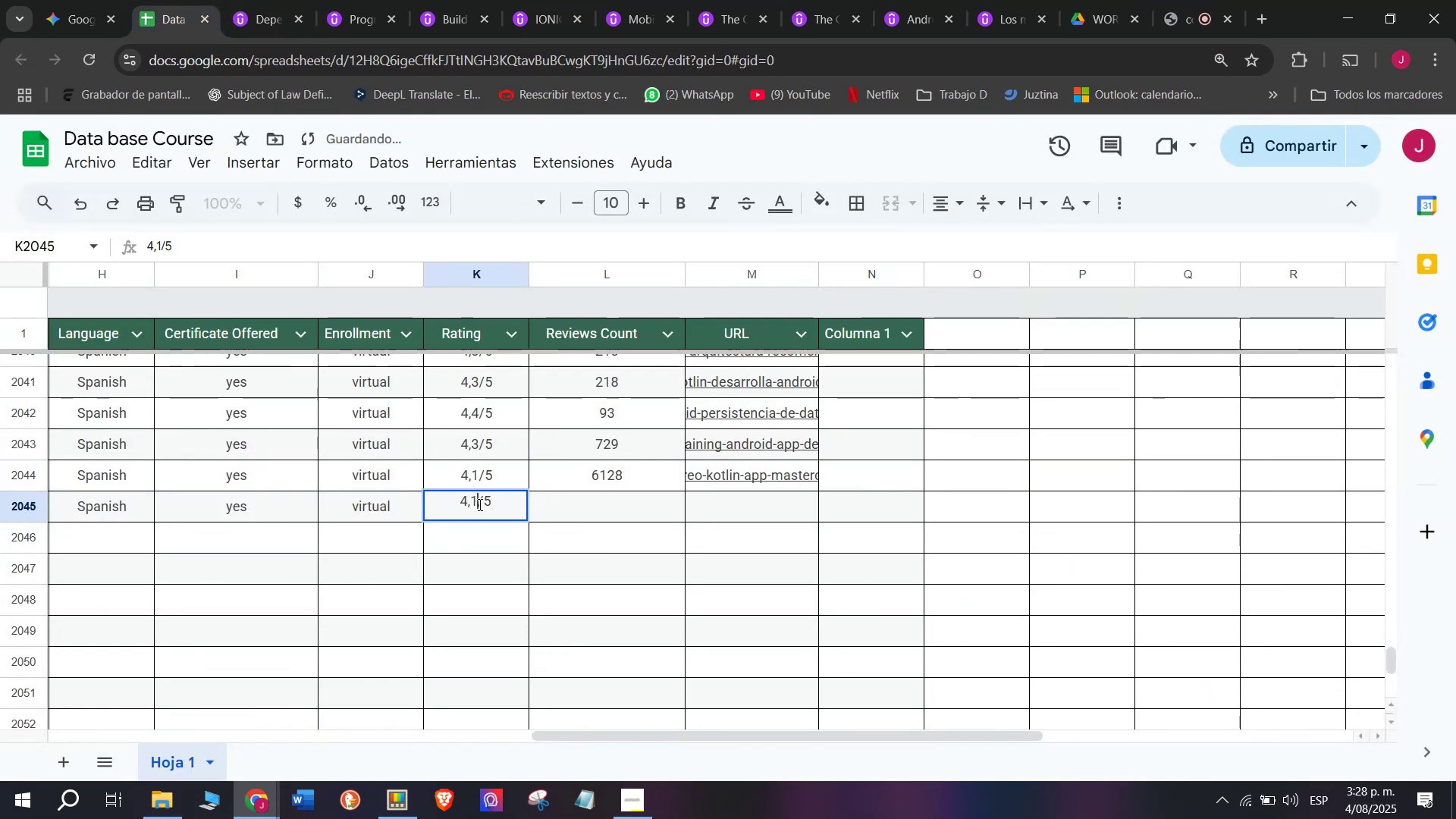 
key(Q)
 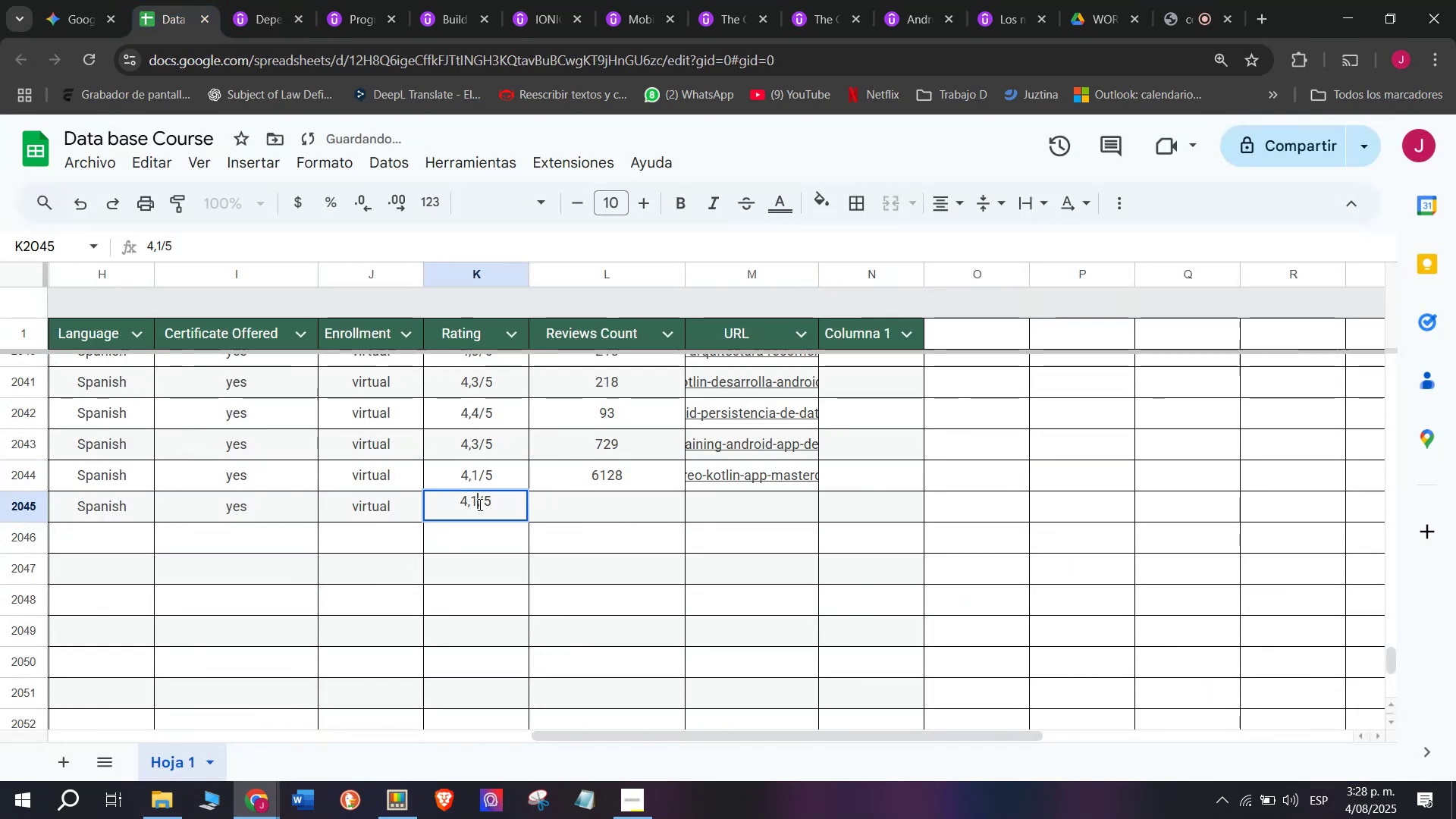 
key(Backspace)
 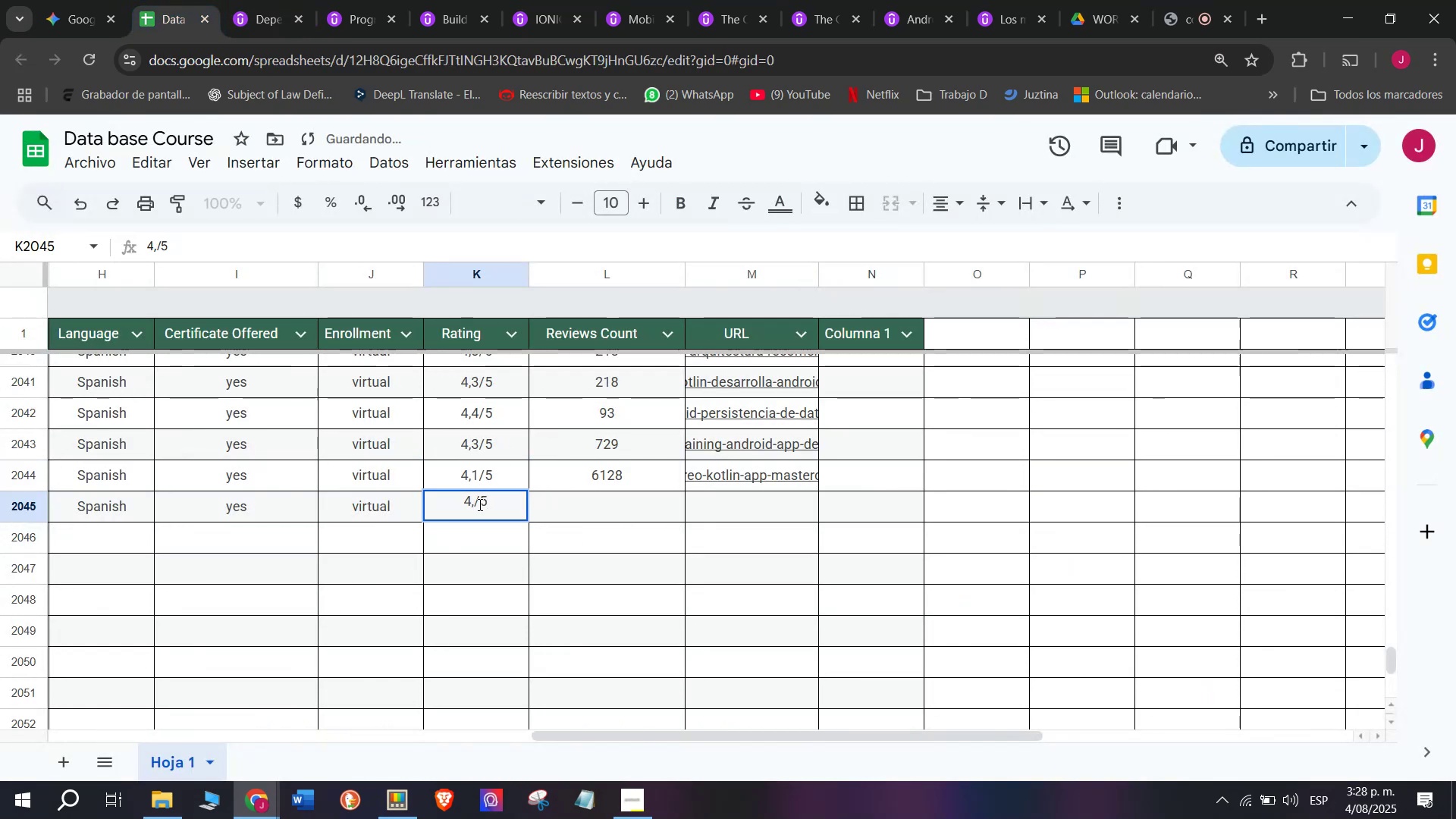 
key(8)
 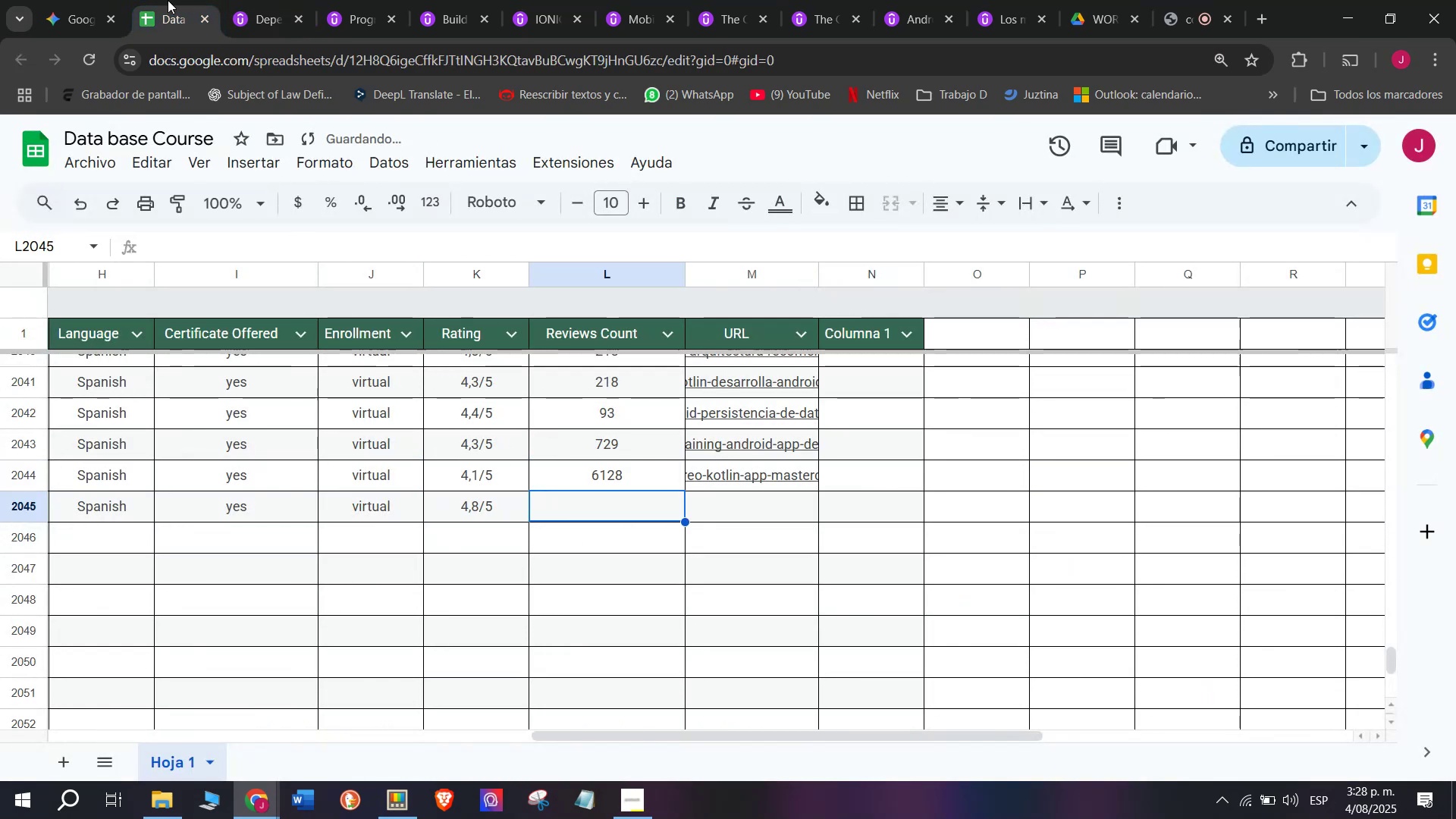 
left_click([268, 0])
 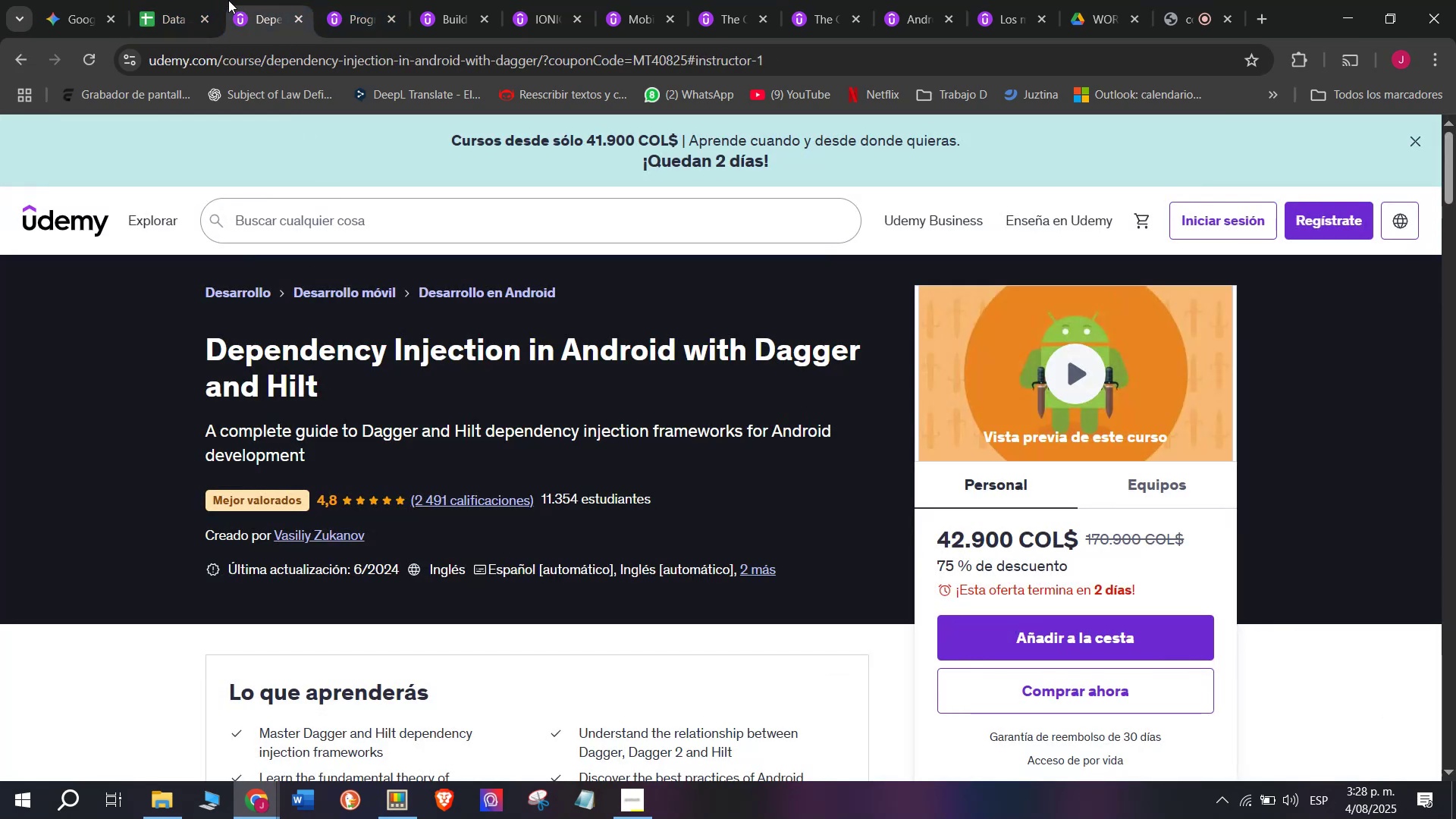 
left_click([168, 0])
 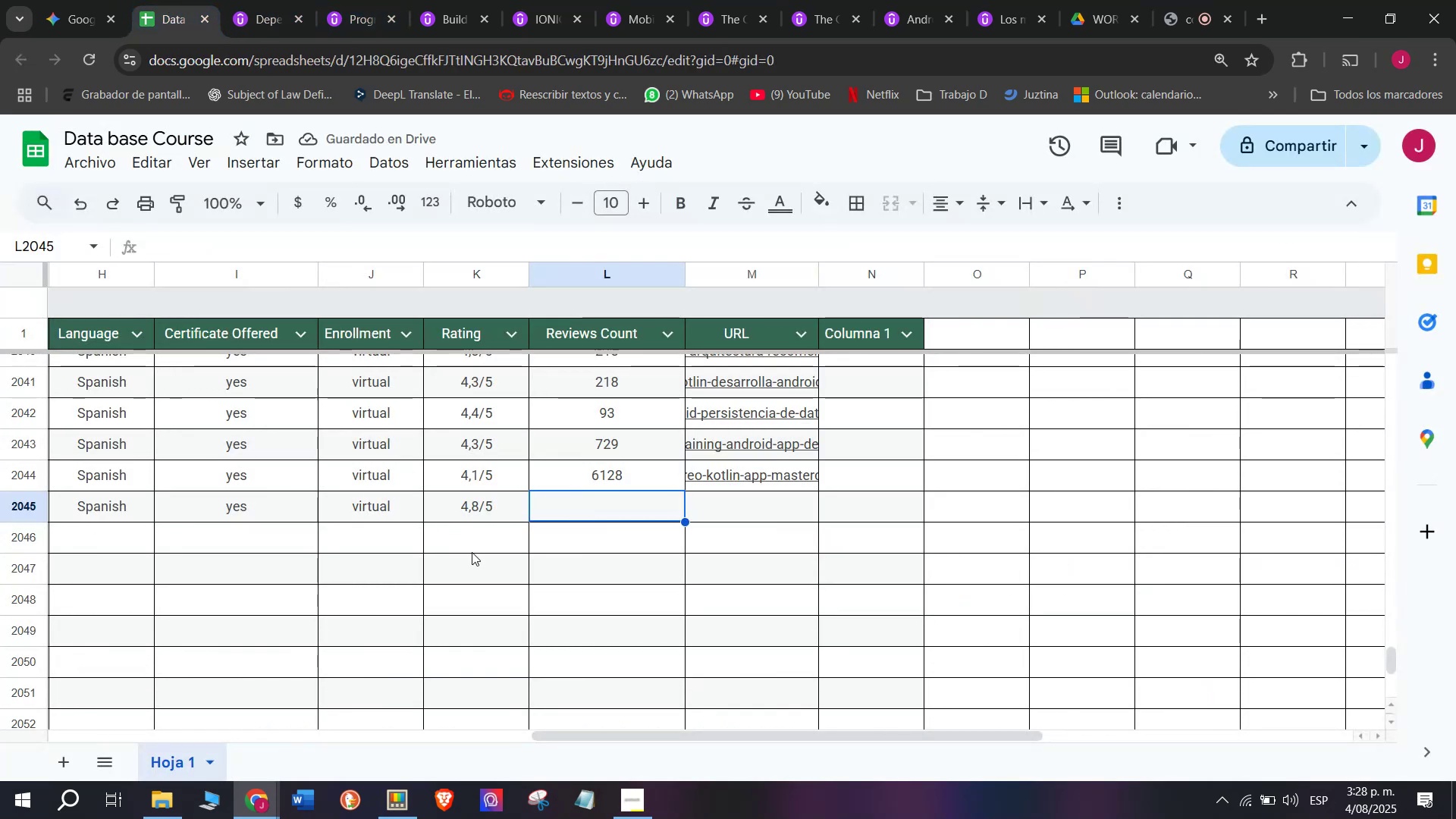 
type(2491)
 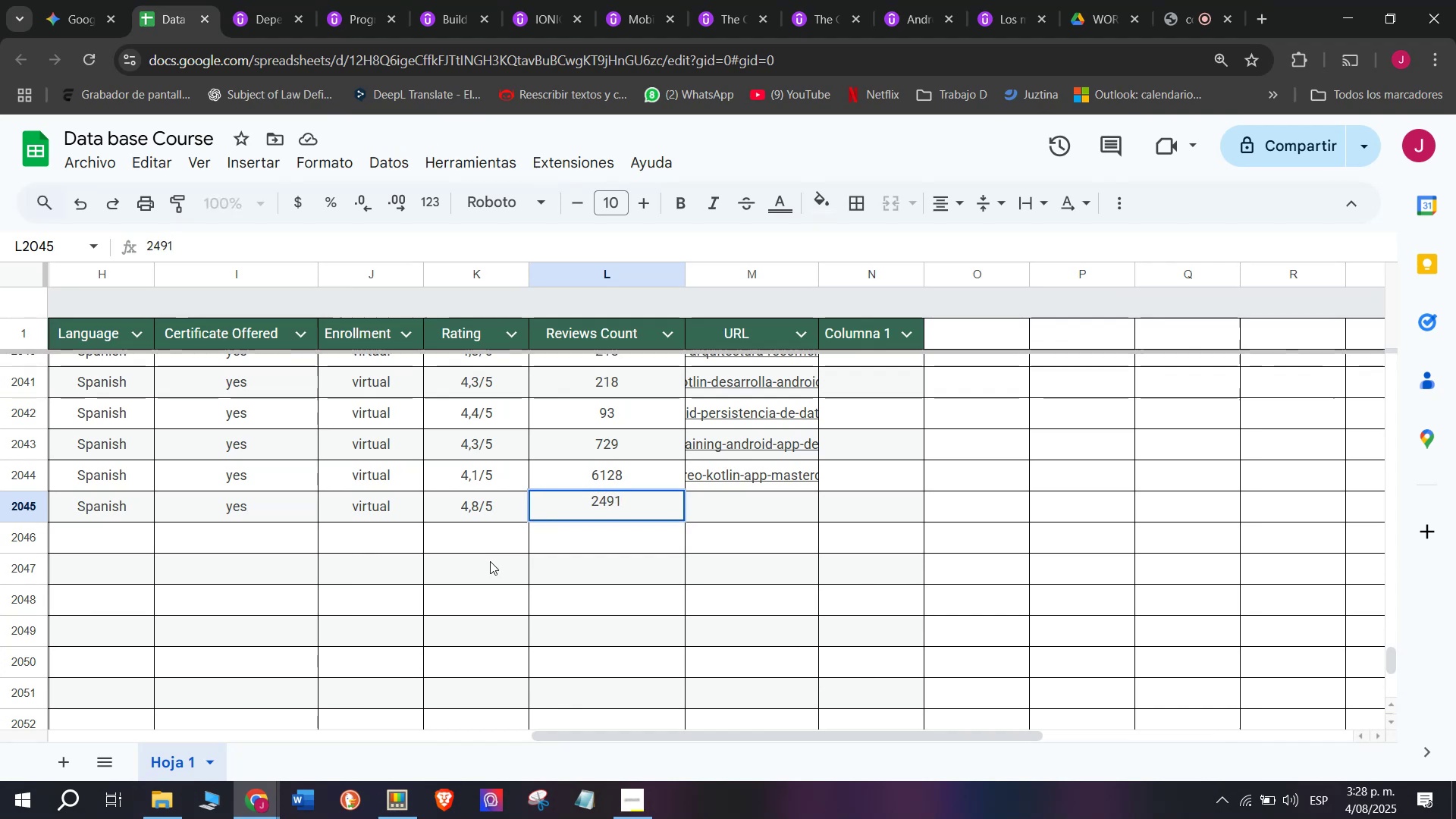 
left_click([730, 517])
 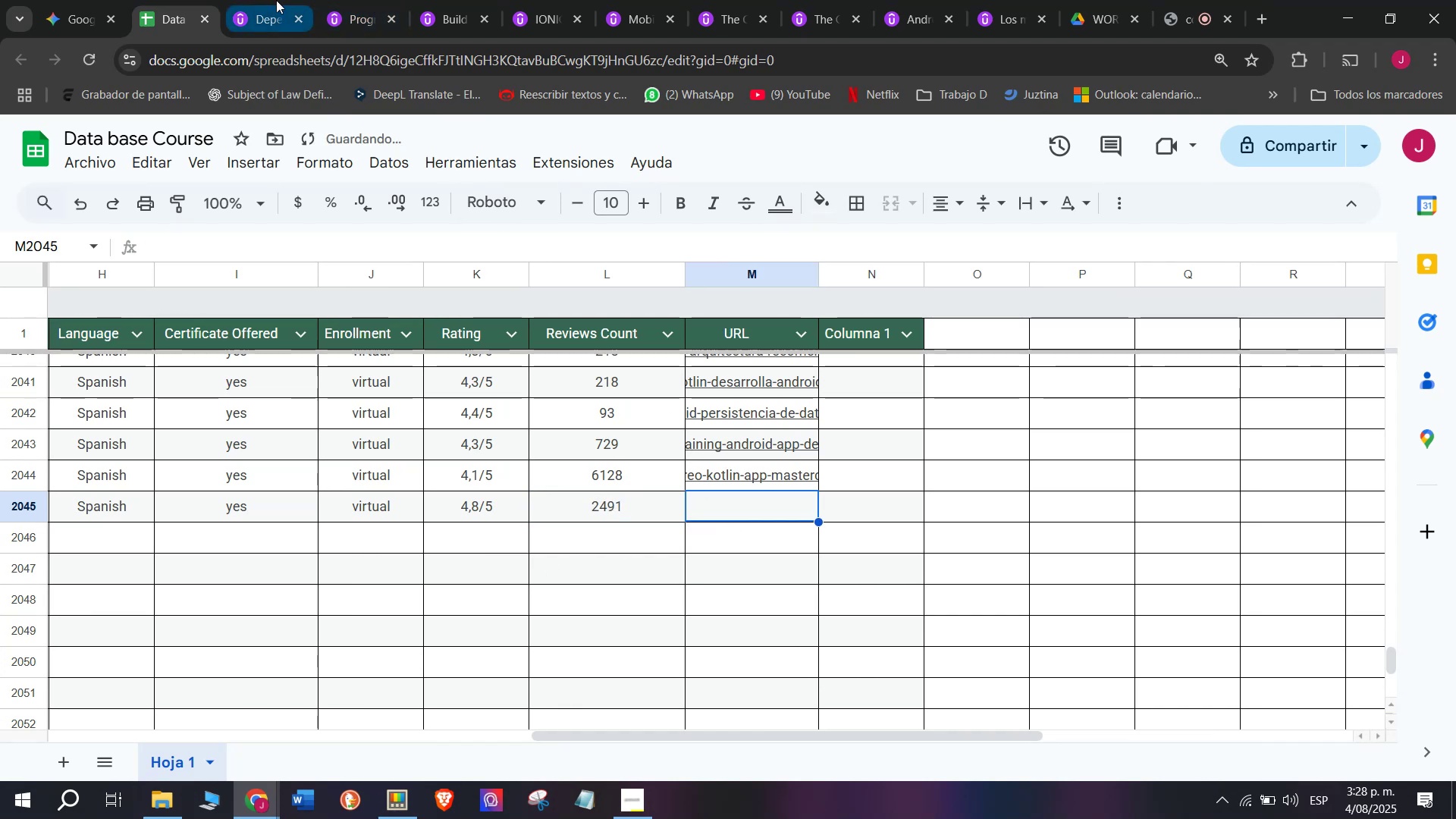 
double_click([312, 51])
 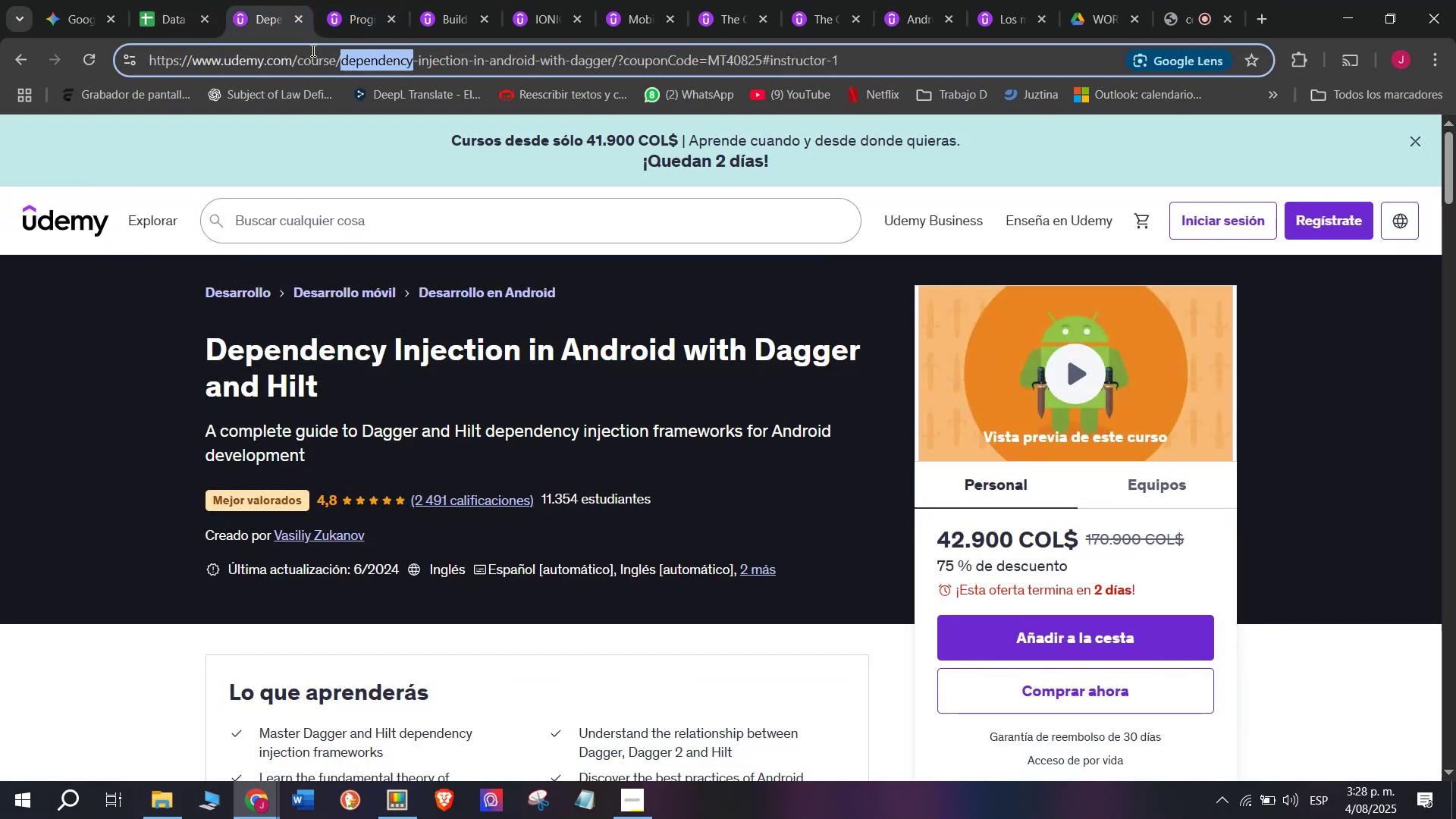 
triple_click([312, 50])
 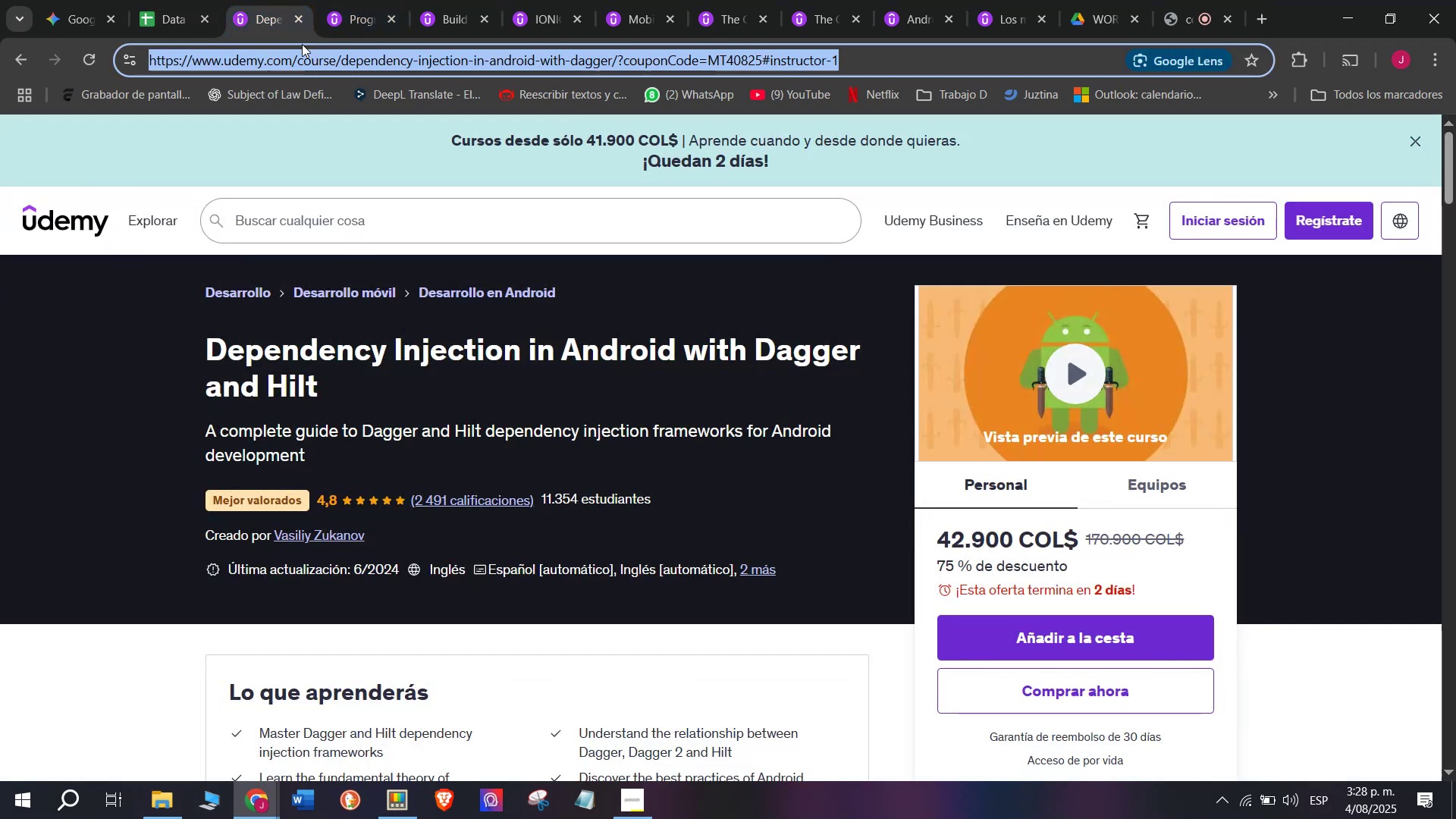 
key(Control+ControlLeft)
 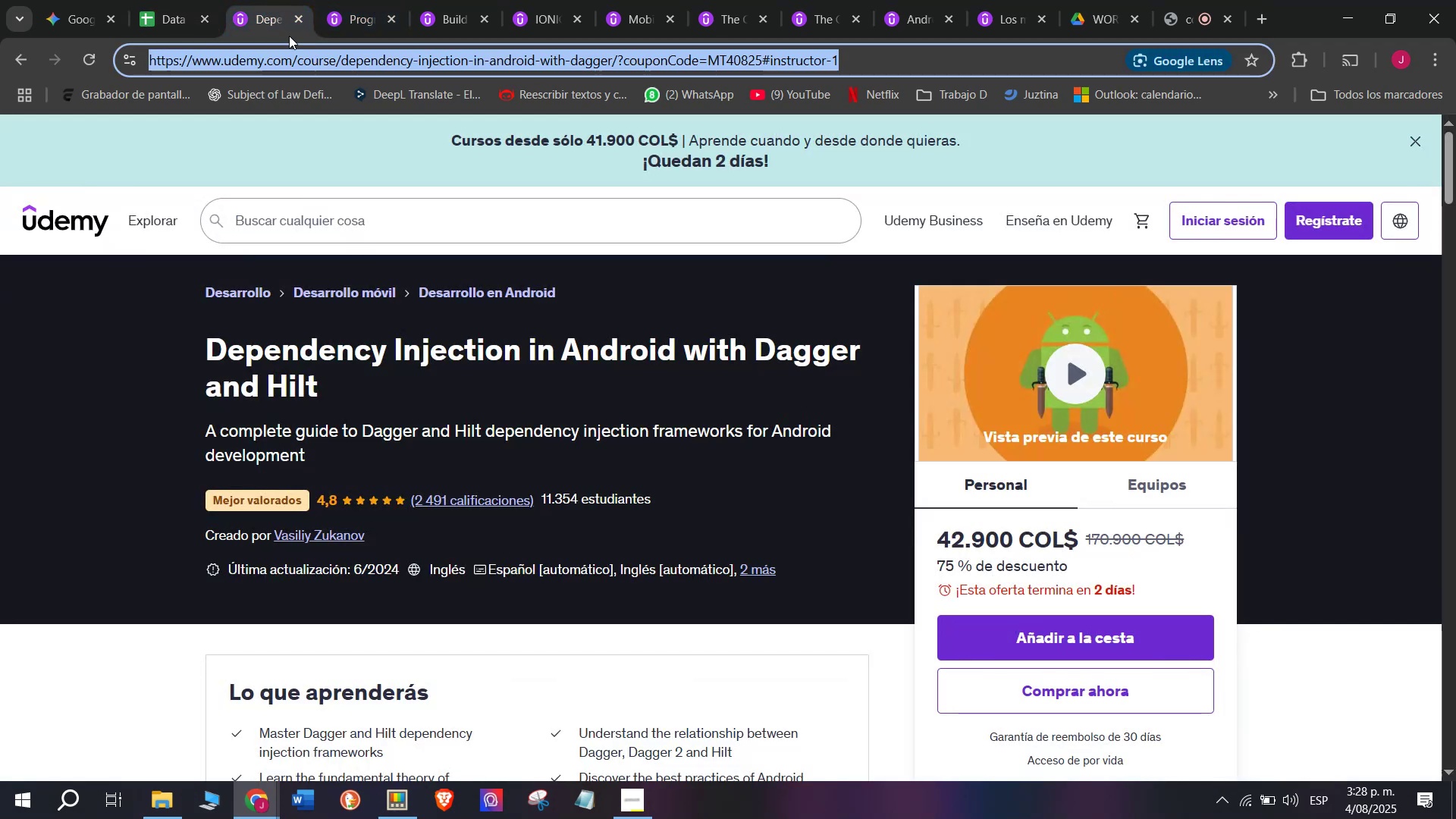 
key(Break)
 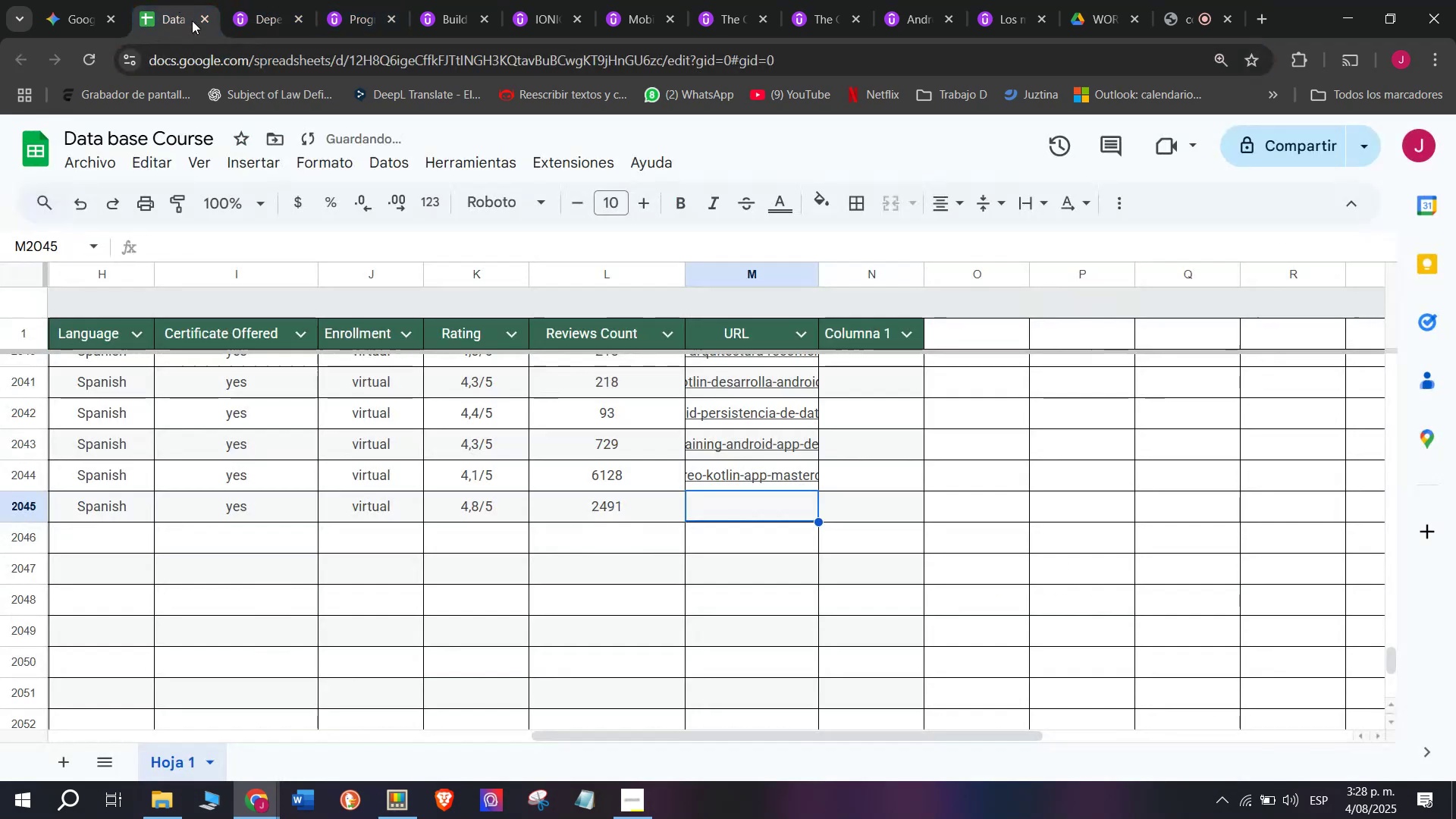 
key(Control+C)
 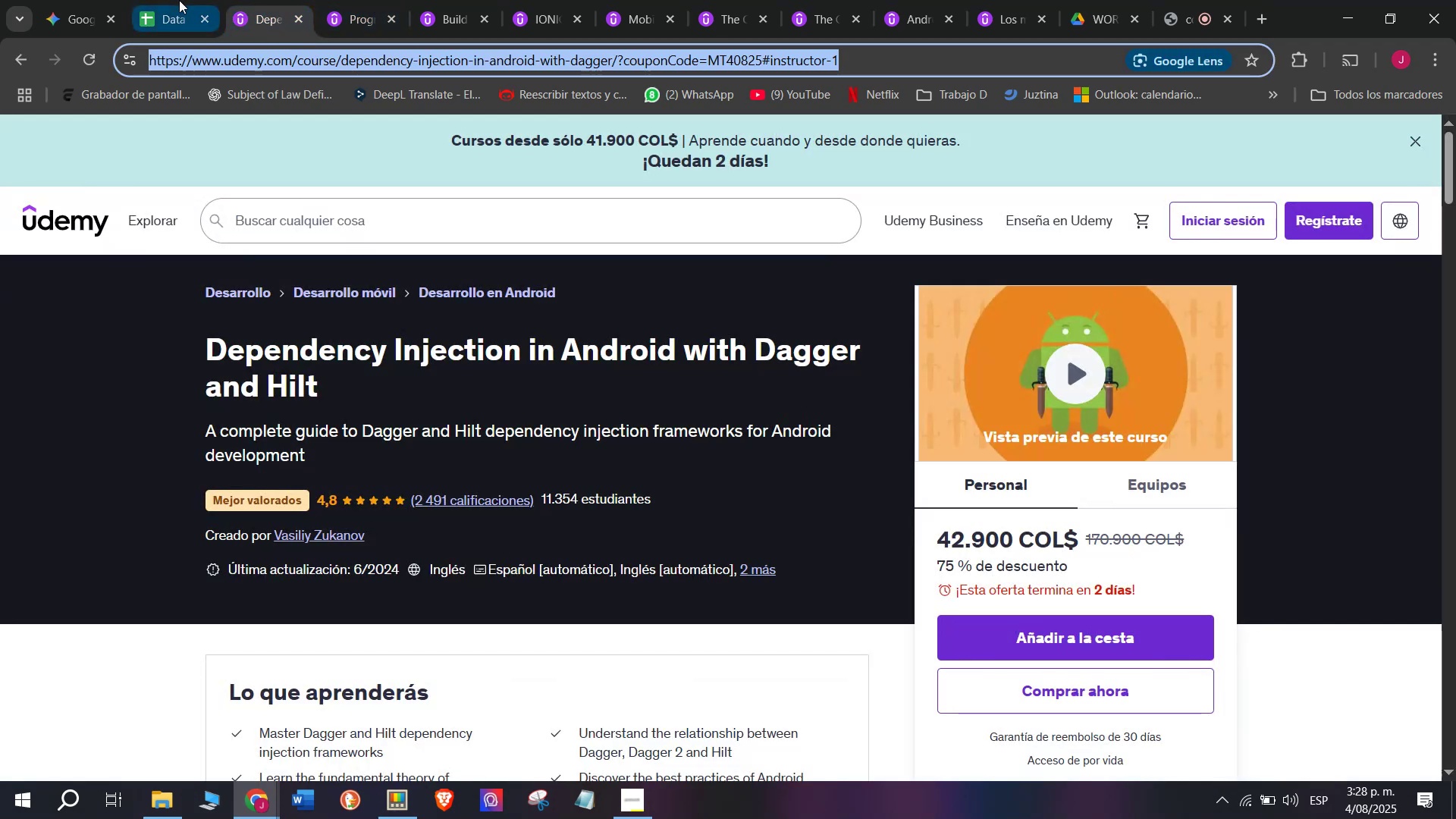 
triple_click([179, 0])
 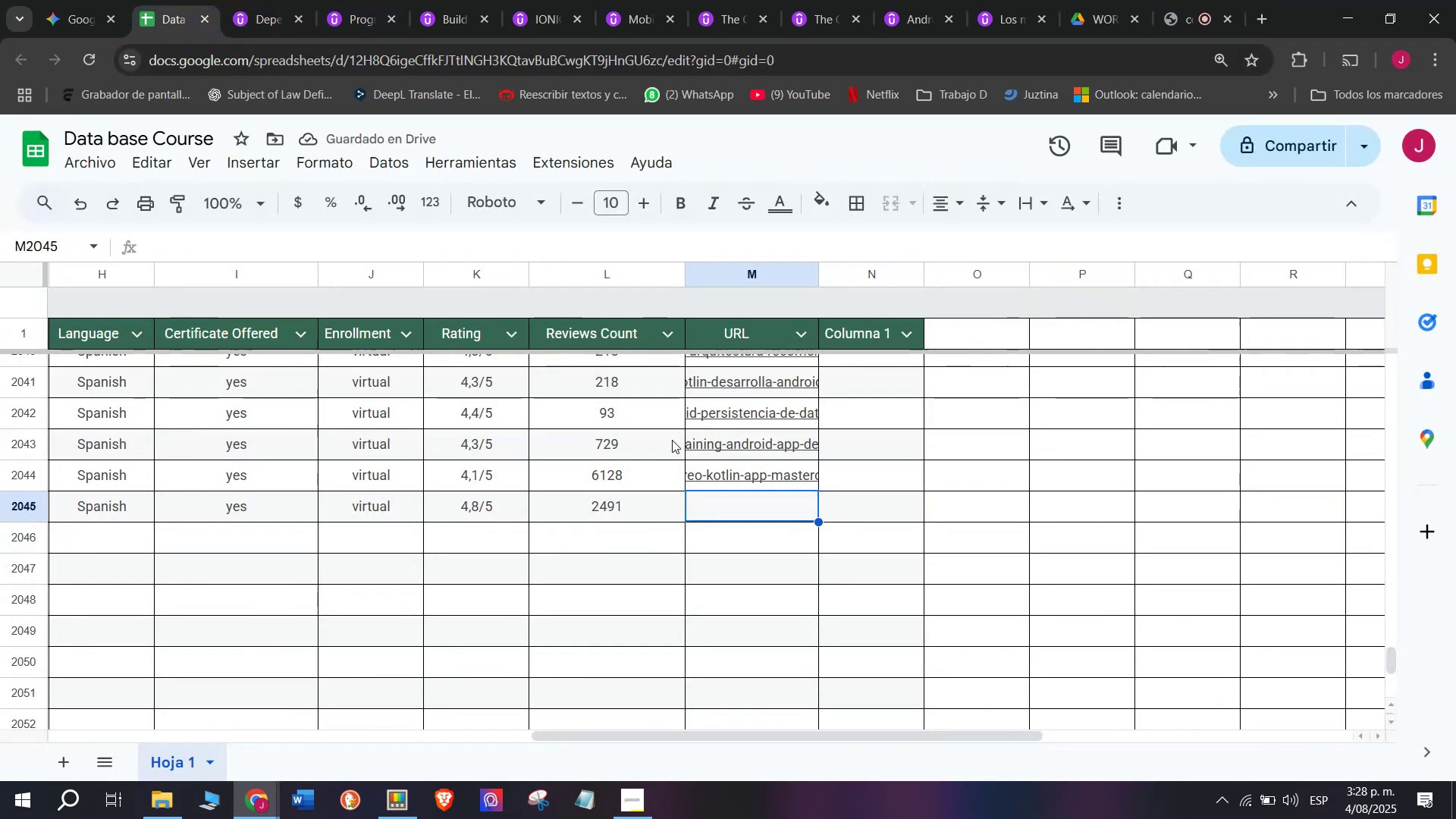 
key(Z)
 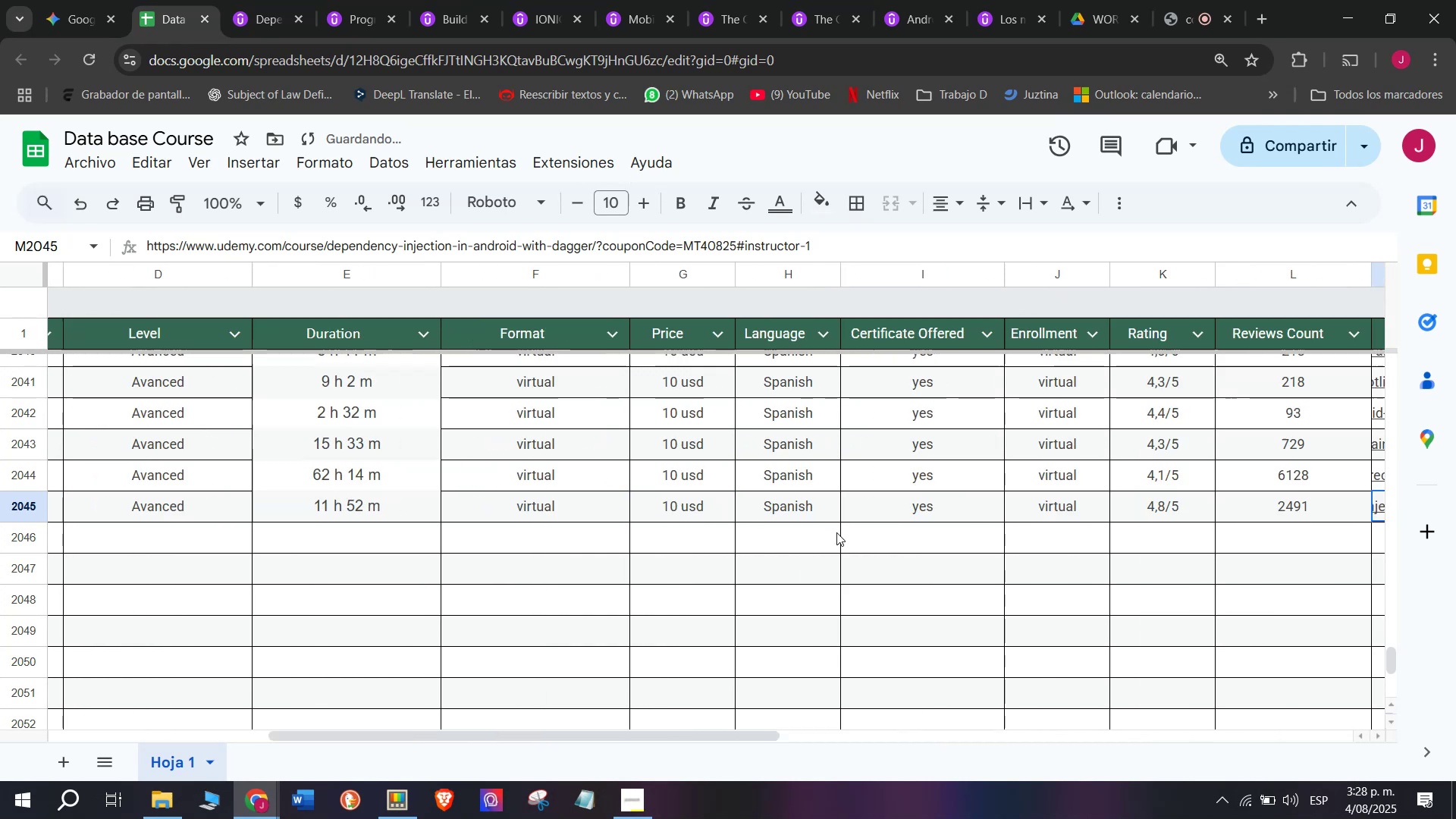 
key(Control+ControlLeft)
 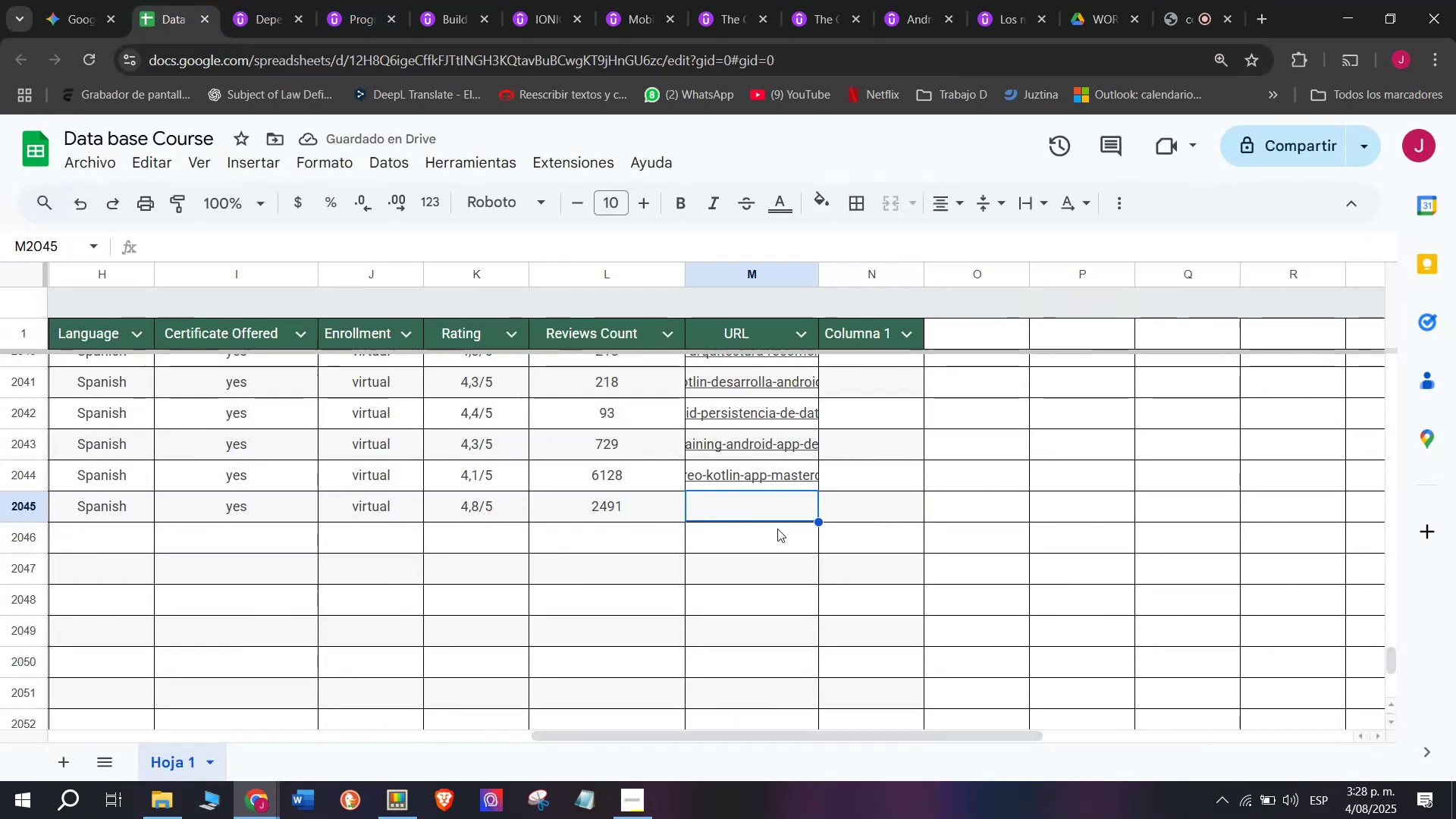 
key(Control+V)
 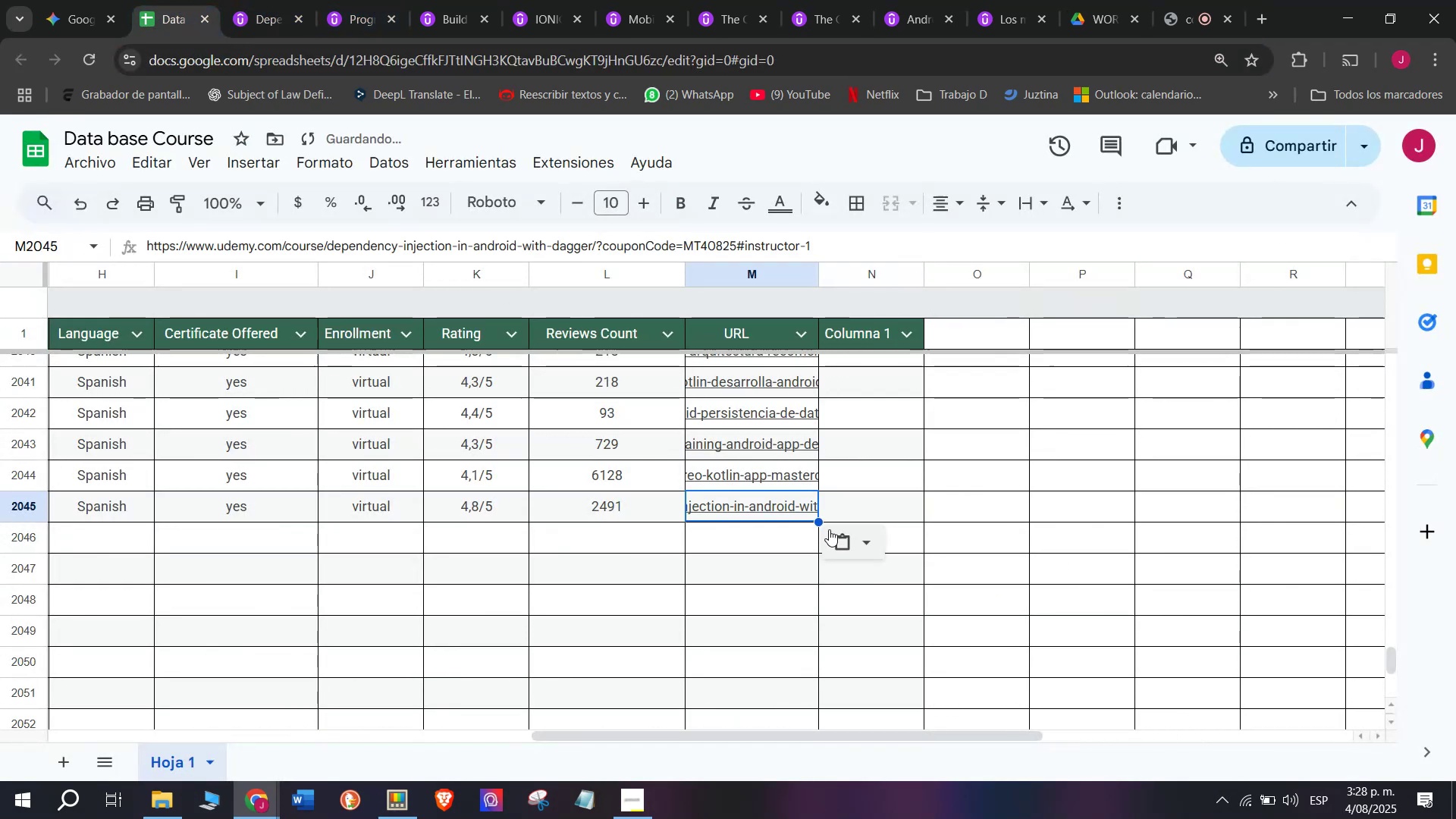 
scroll: coordinate [144, 527], scroll_direction: up, amount: 3.0
 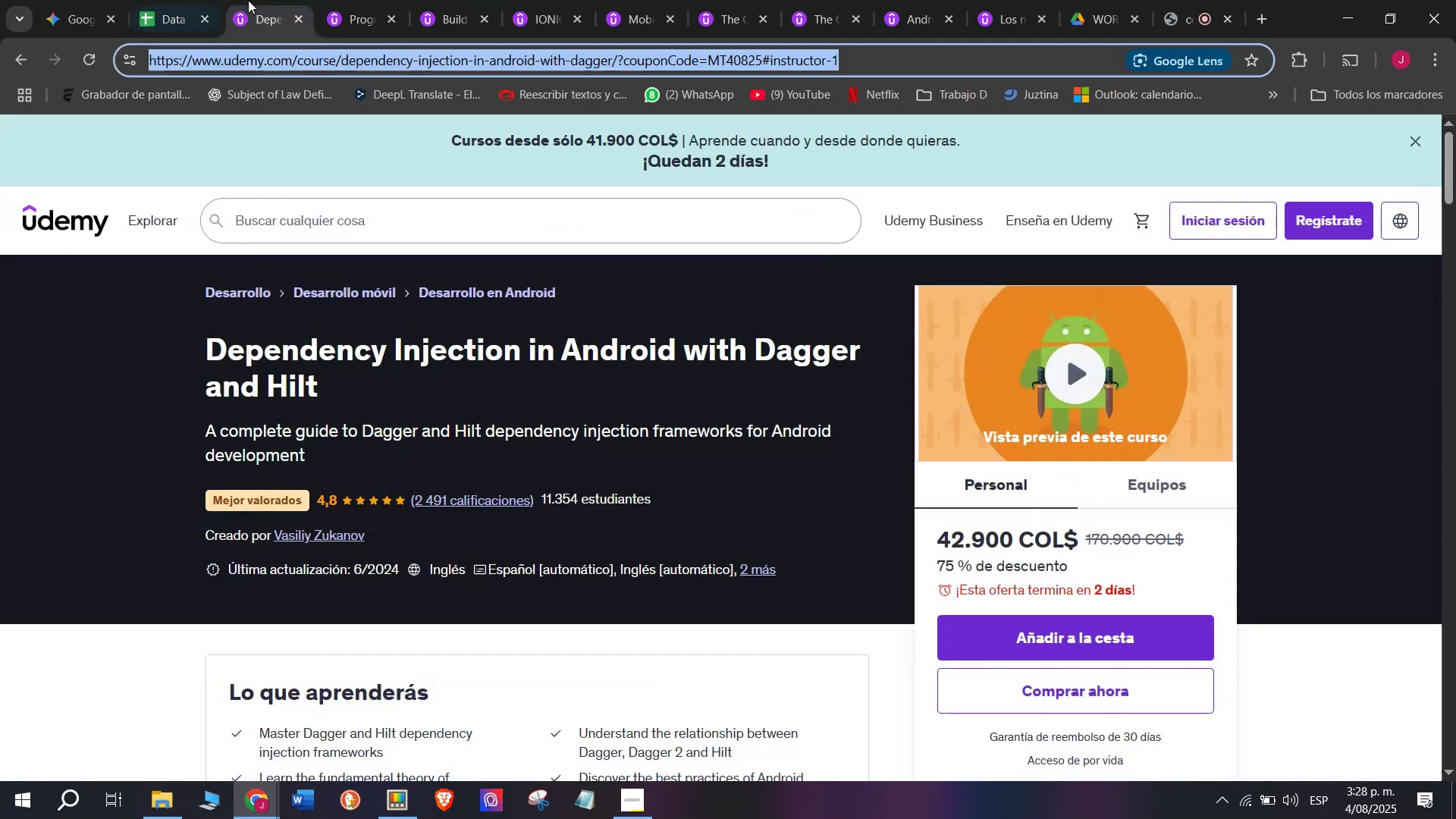 
double_click([294, 22])
 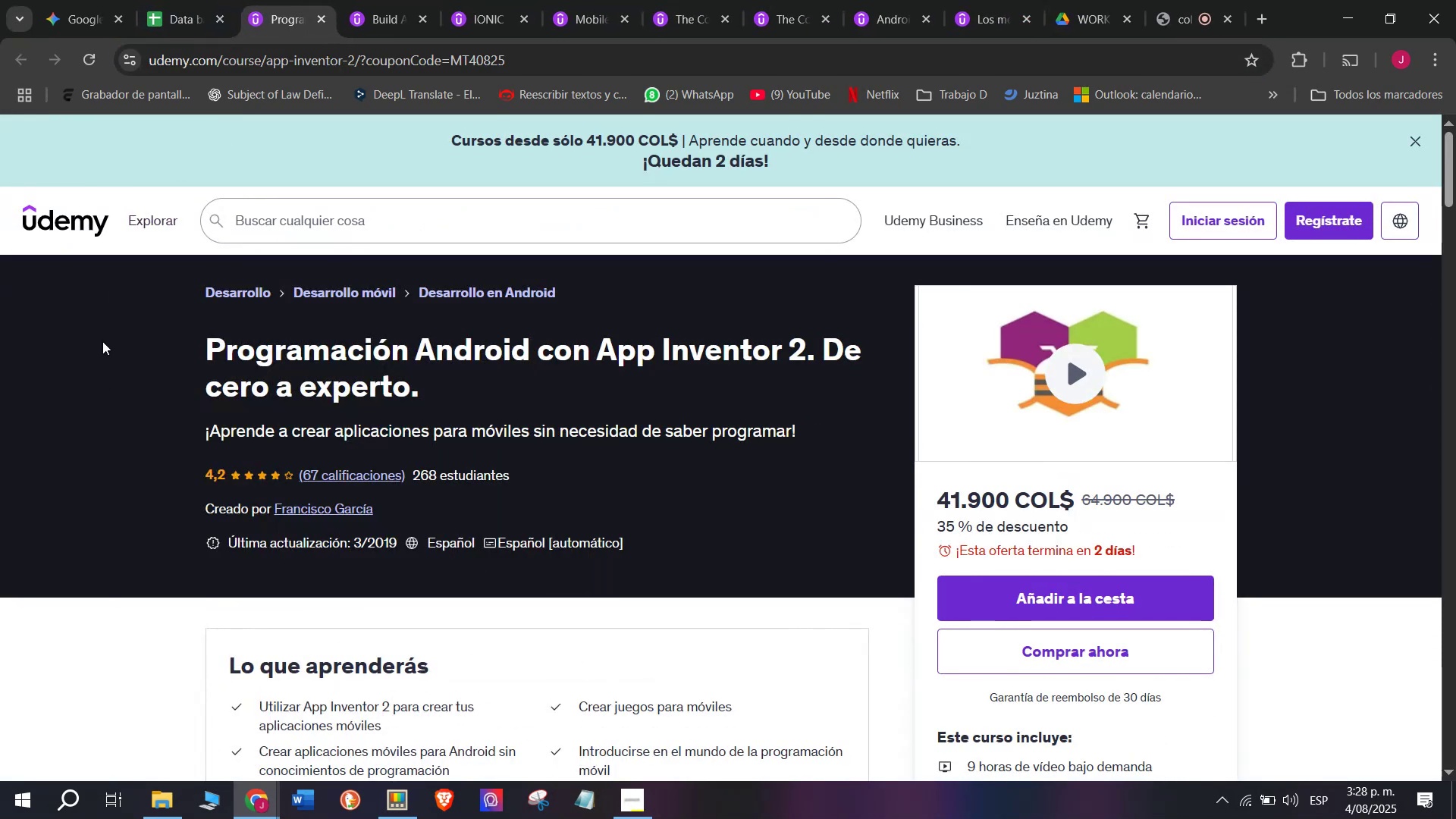 
left_click_drag(start_coordinate=[170, 340], to_coordinate=[463, 402])
 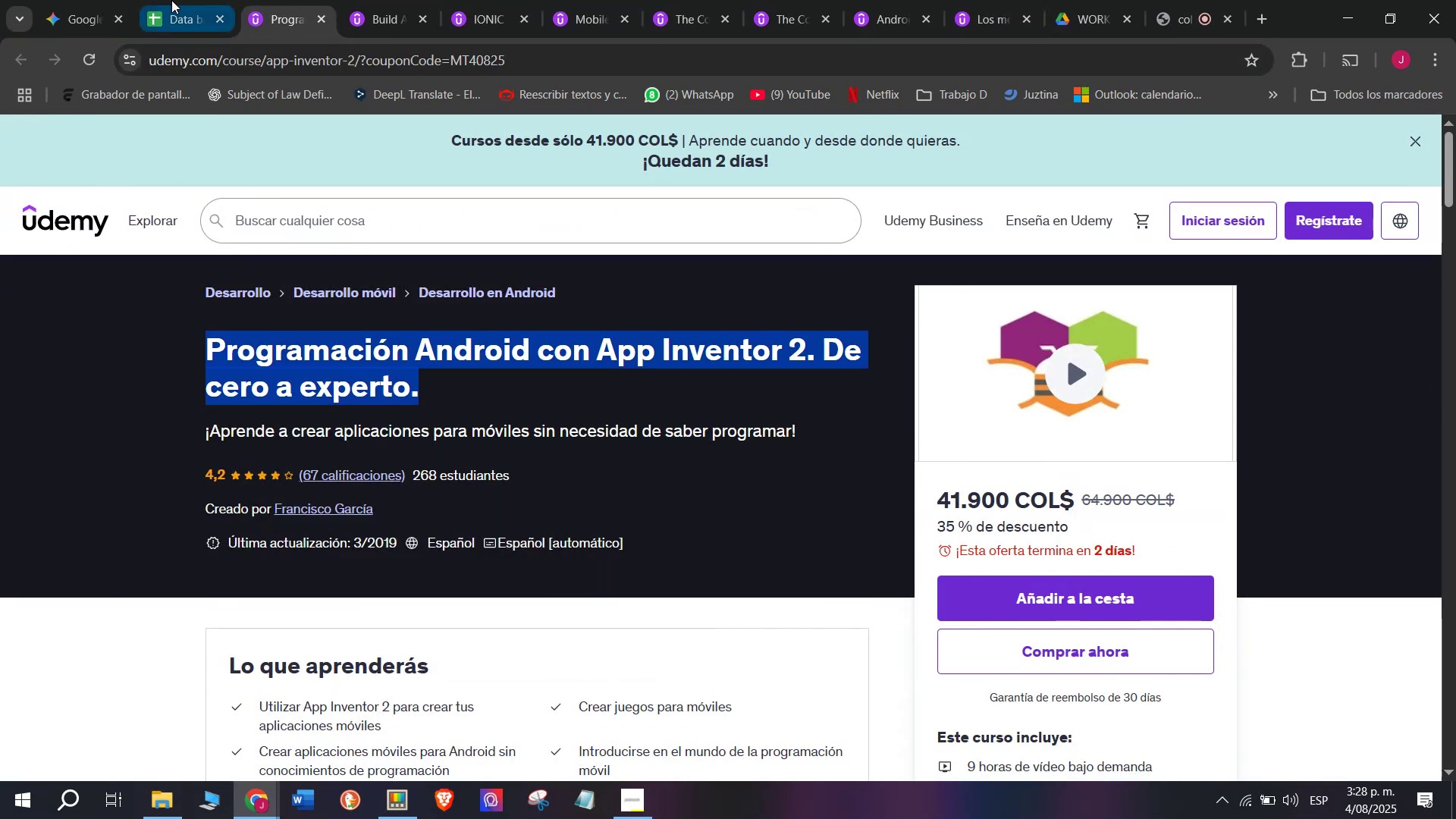 
key(Break)
 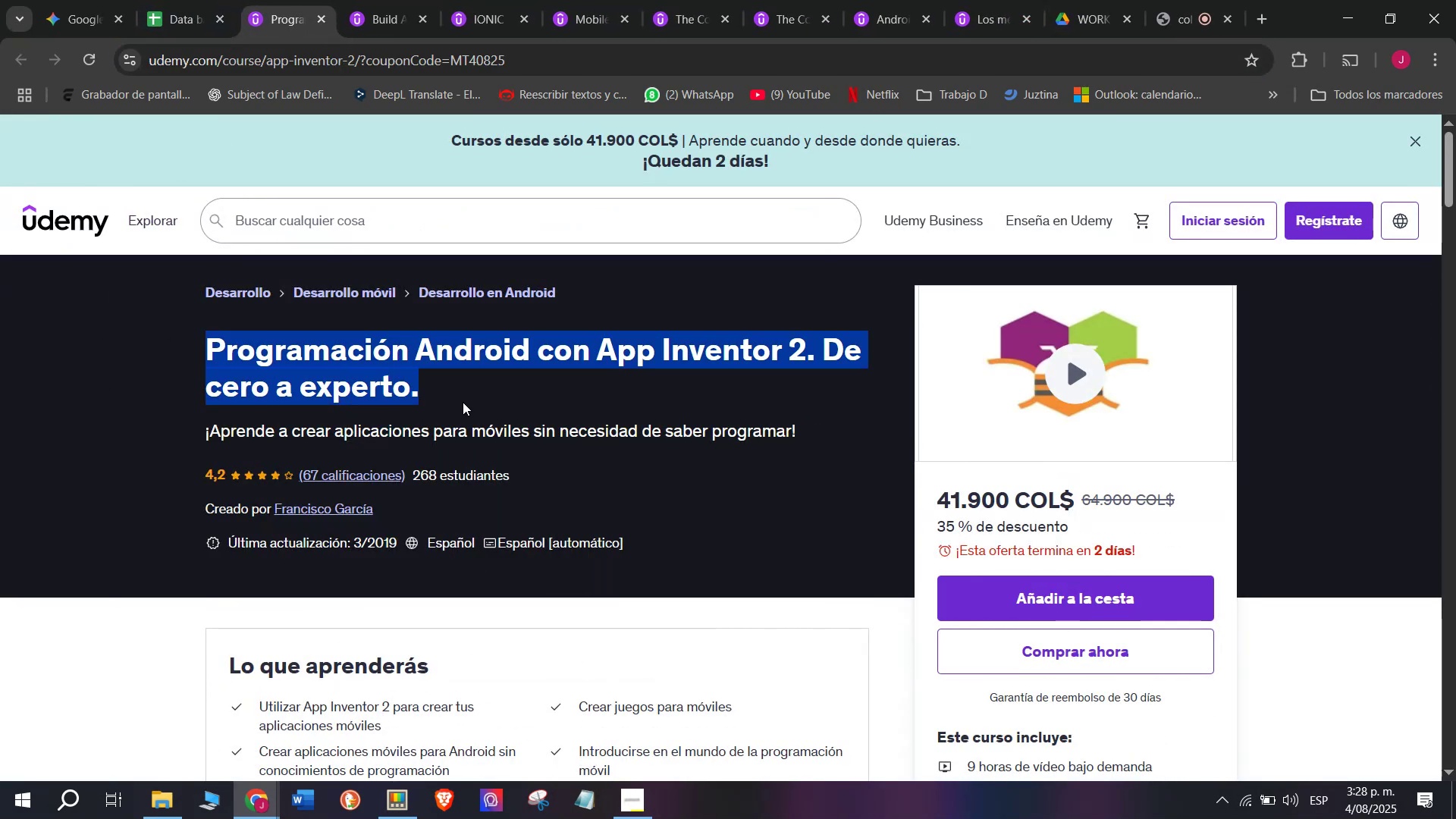 
key(Control+ControlLeft)
 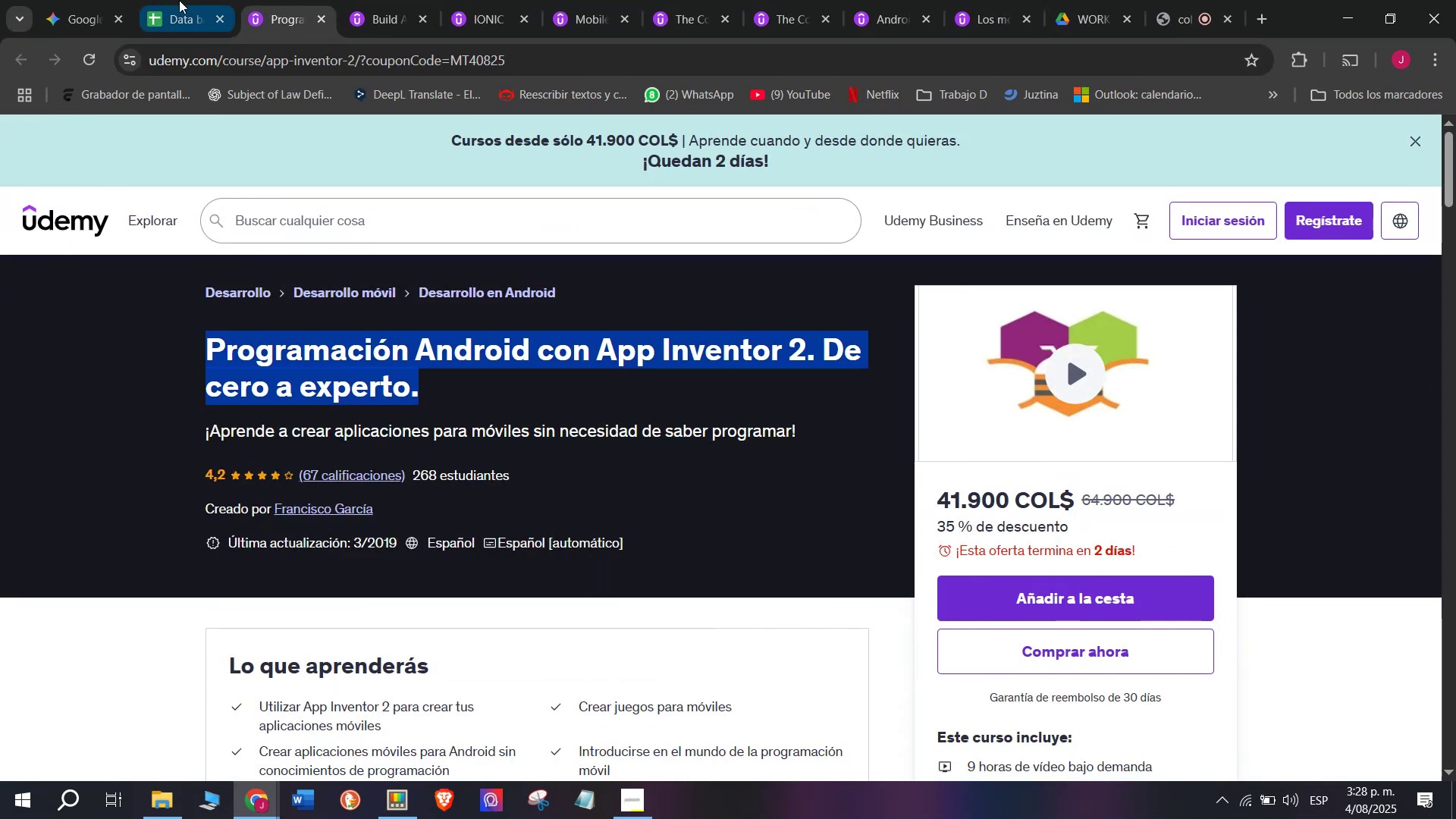 
key(Control+C)
 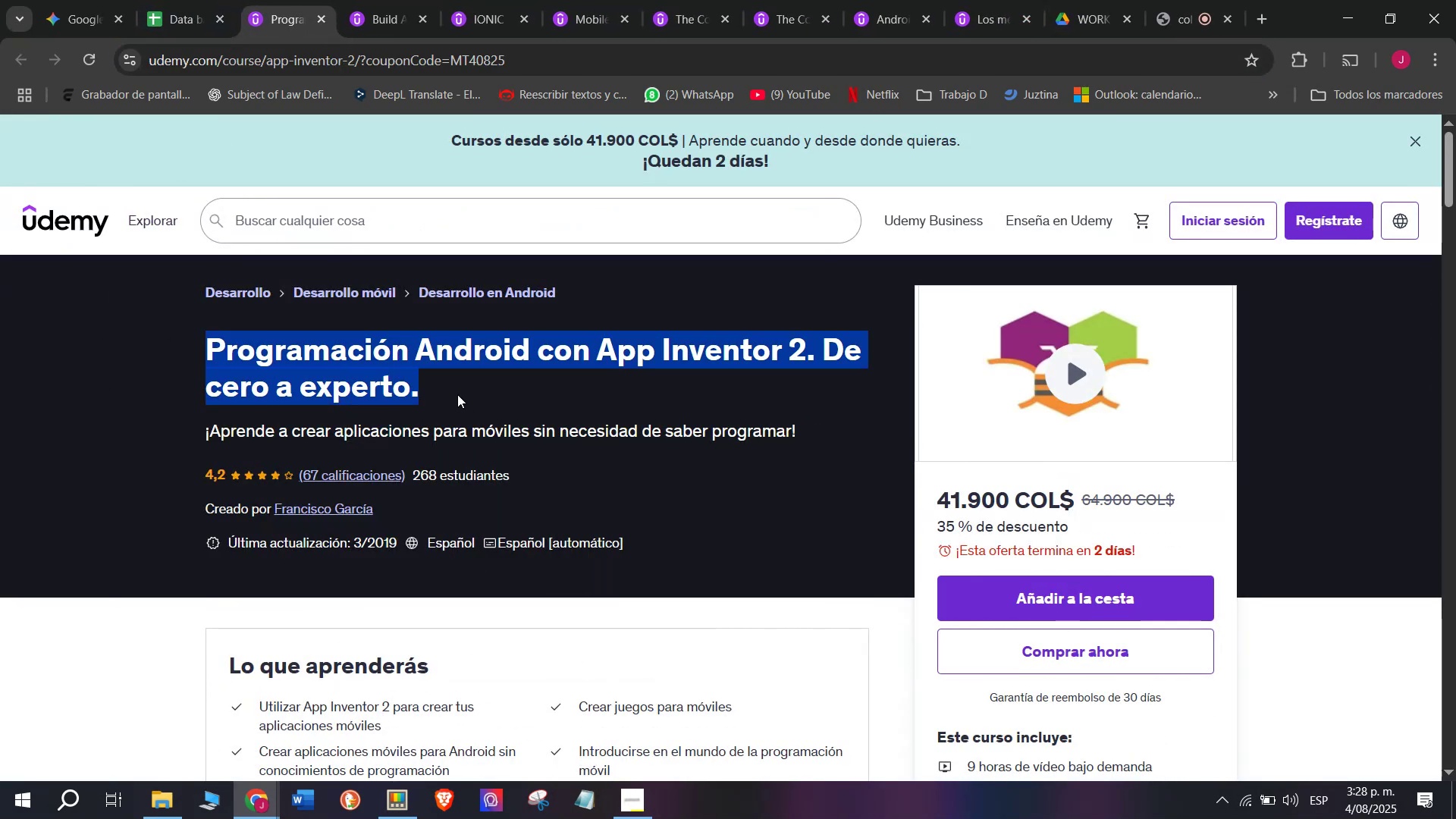 
key(Control+ControlLeft)
 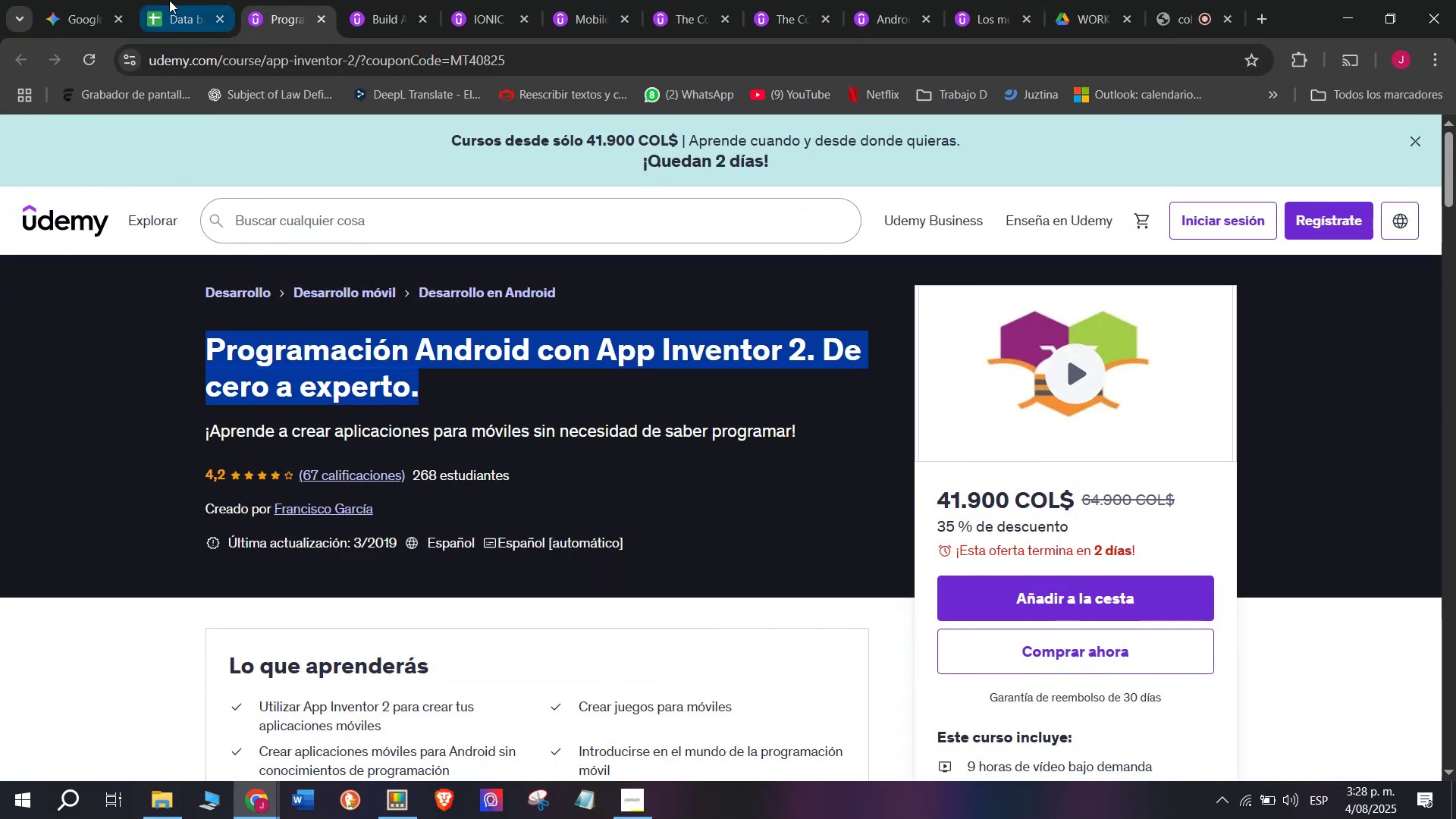 
key(Control+C)
 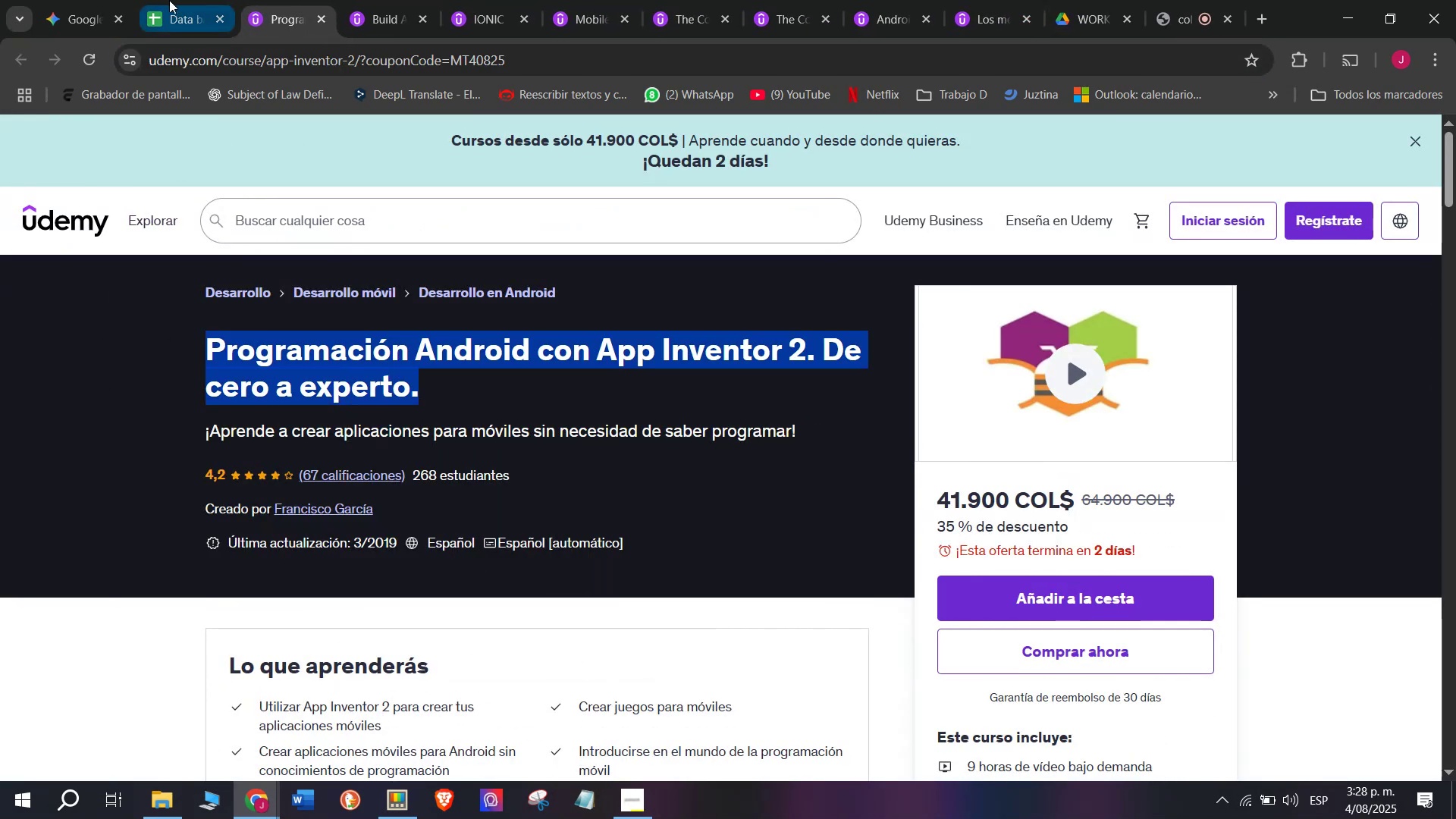 
key(Break)
 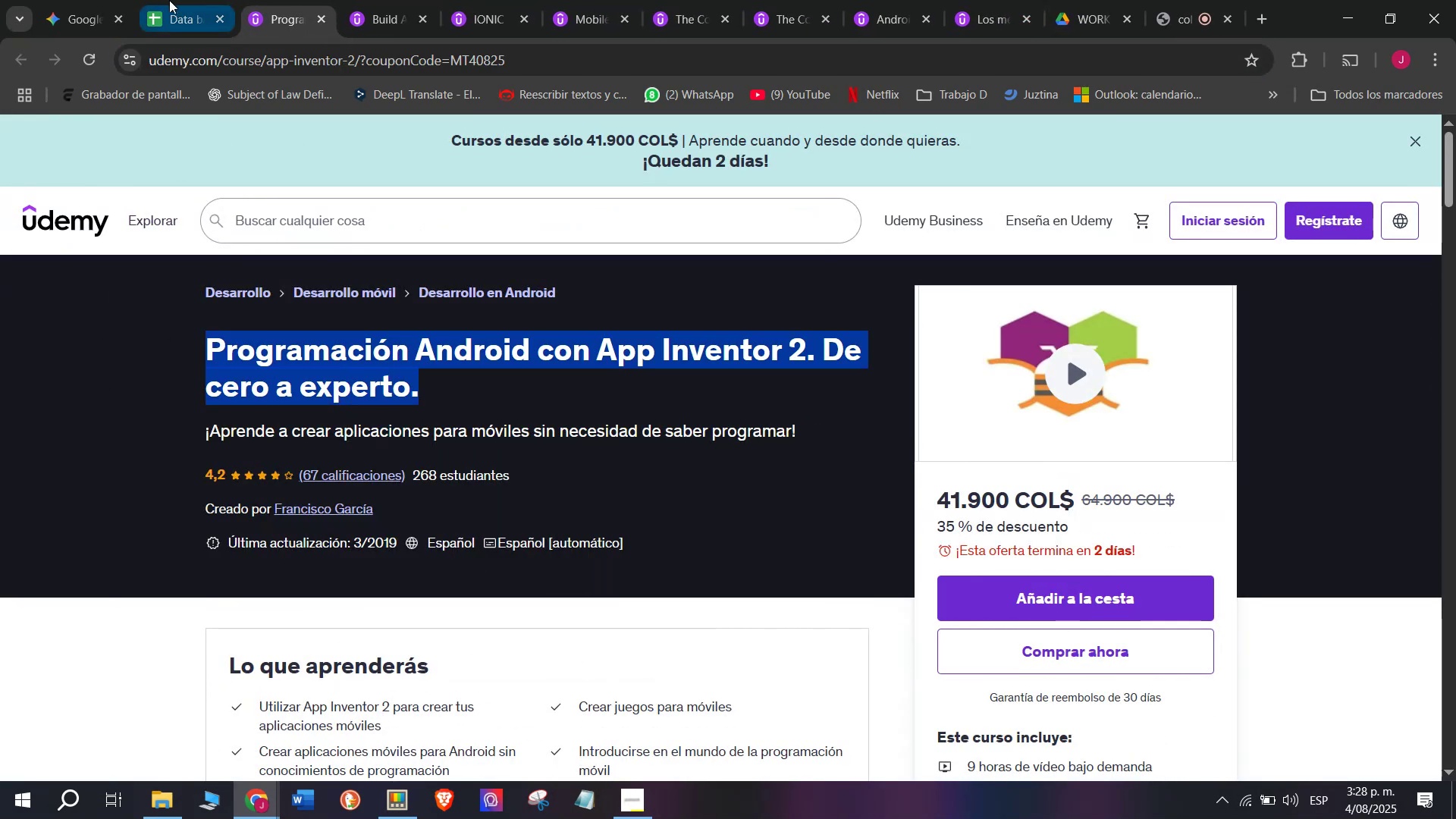 
left_click([169, 0])
 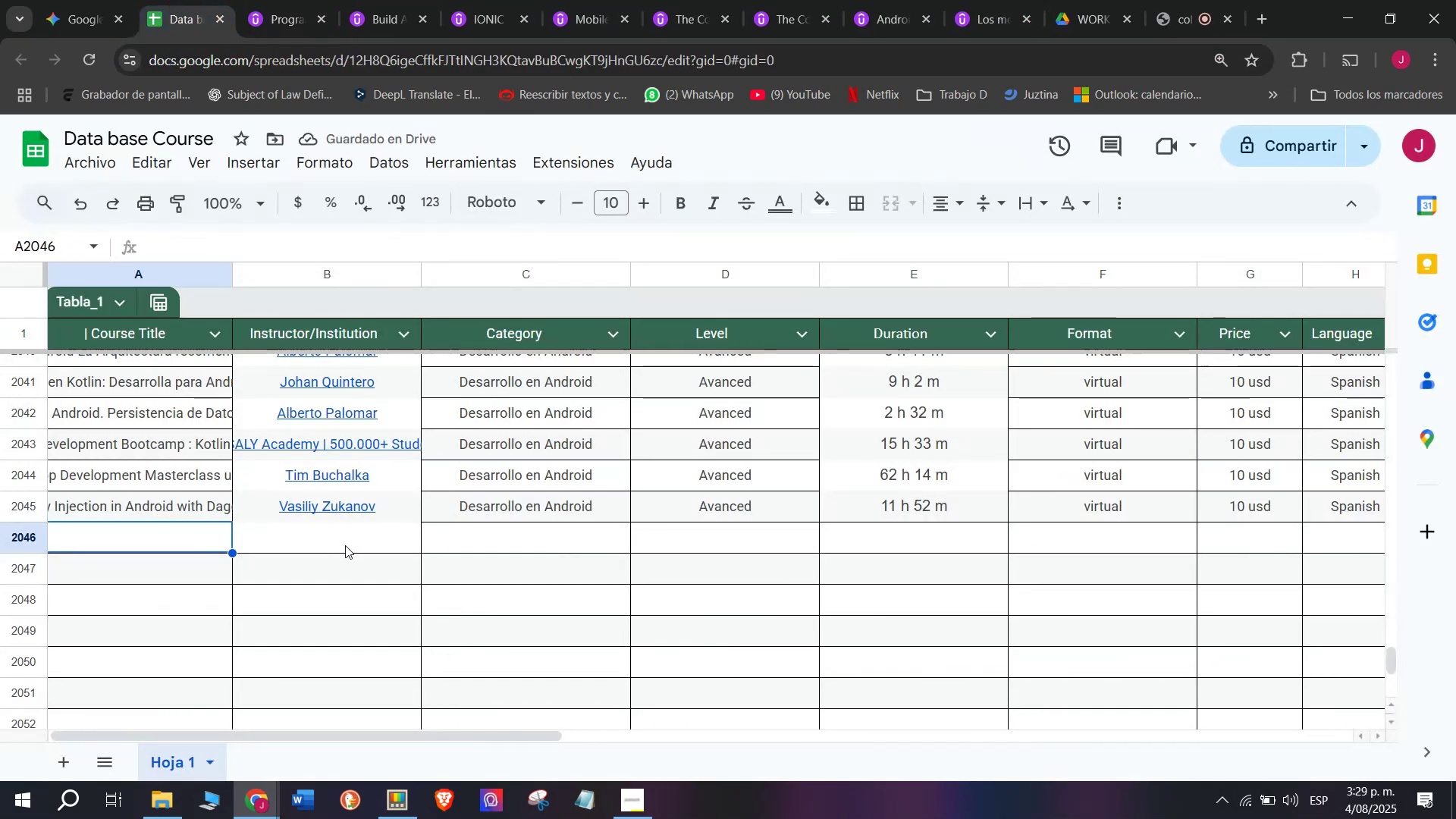 
key(Control+ControlLeft)
 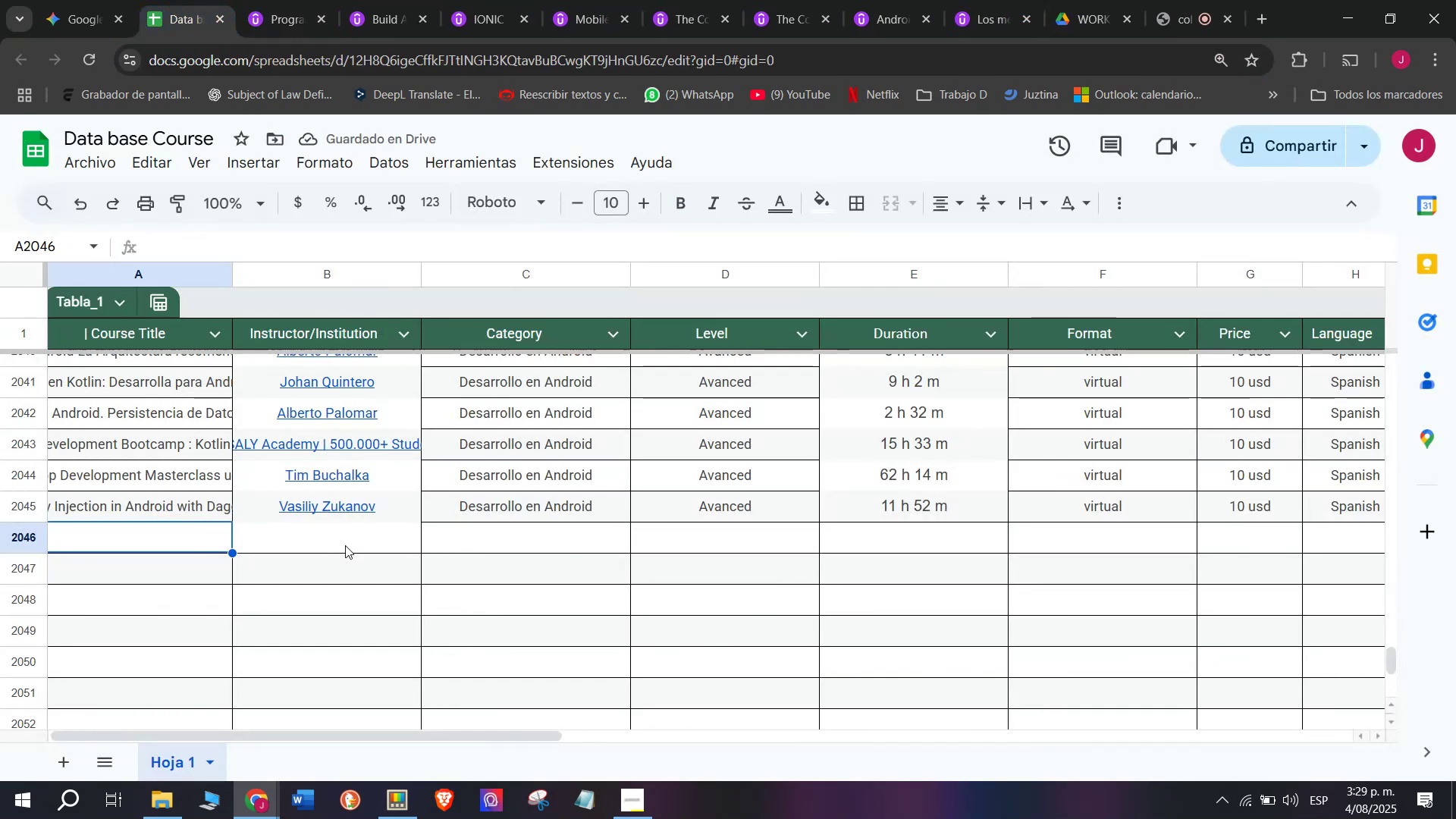 
key(Z)
 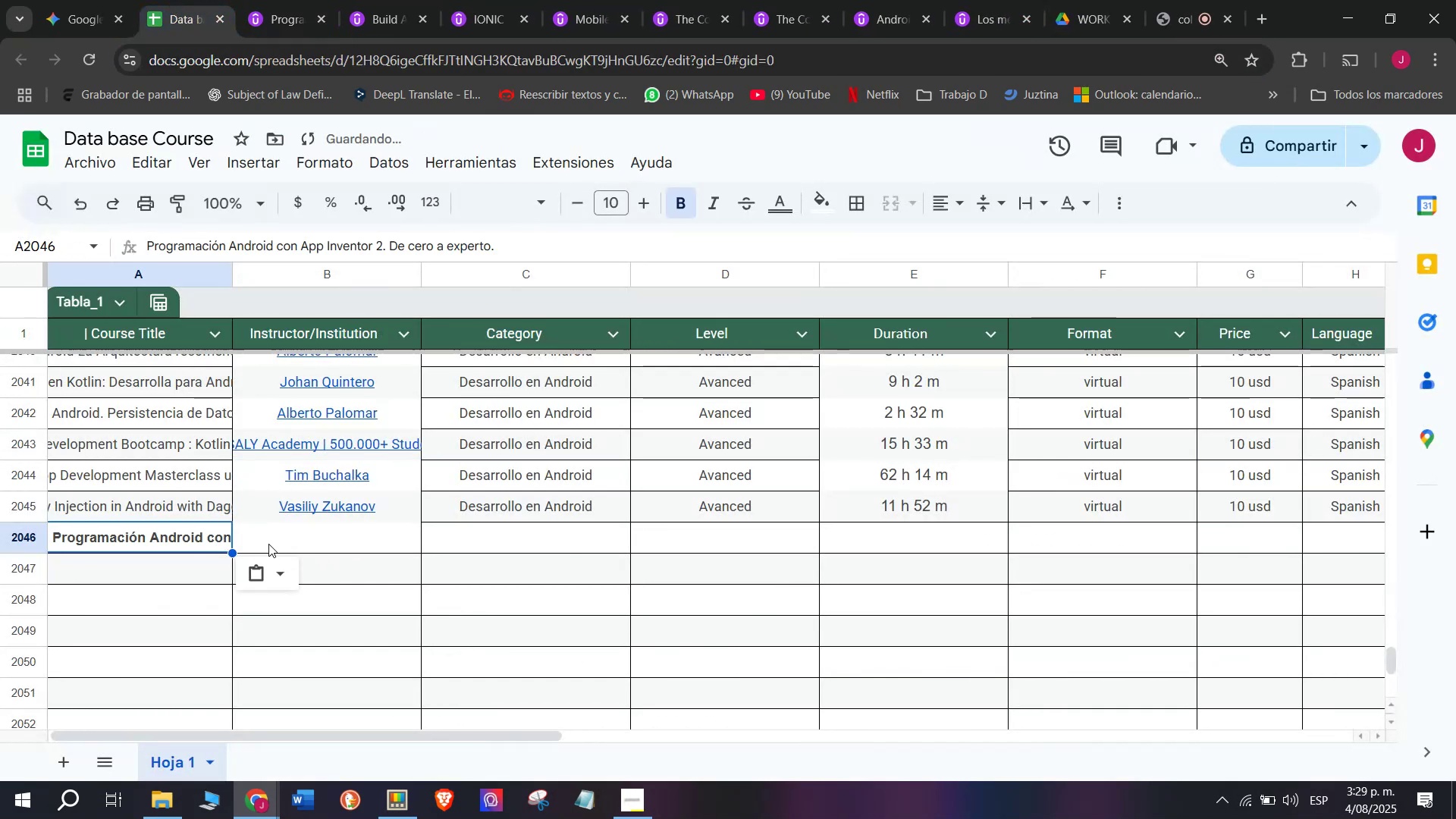 
key(Control+V)
 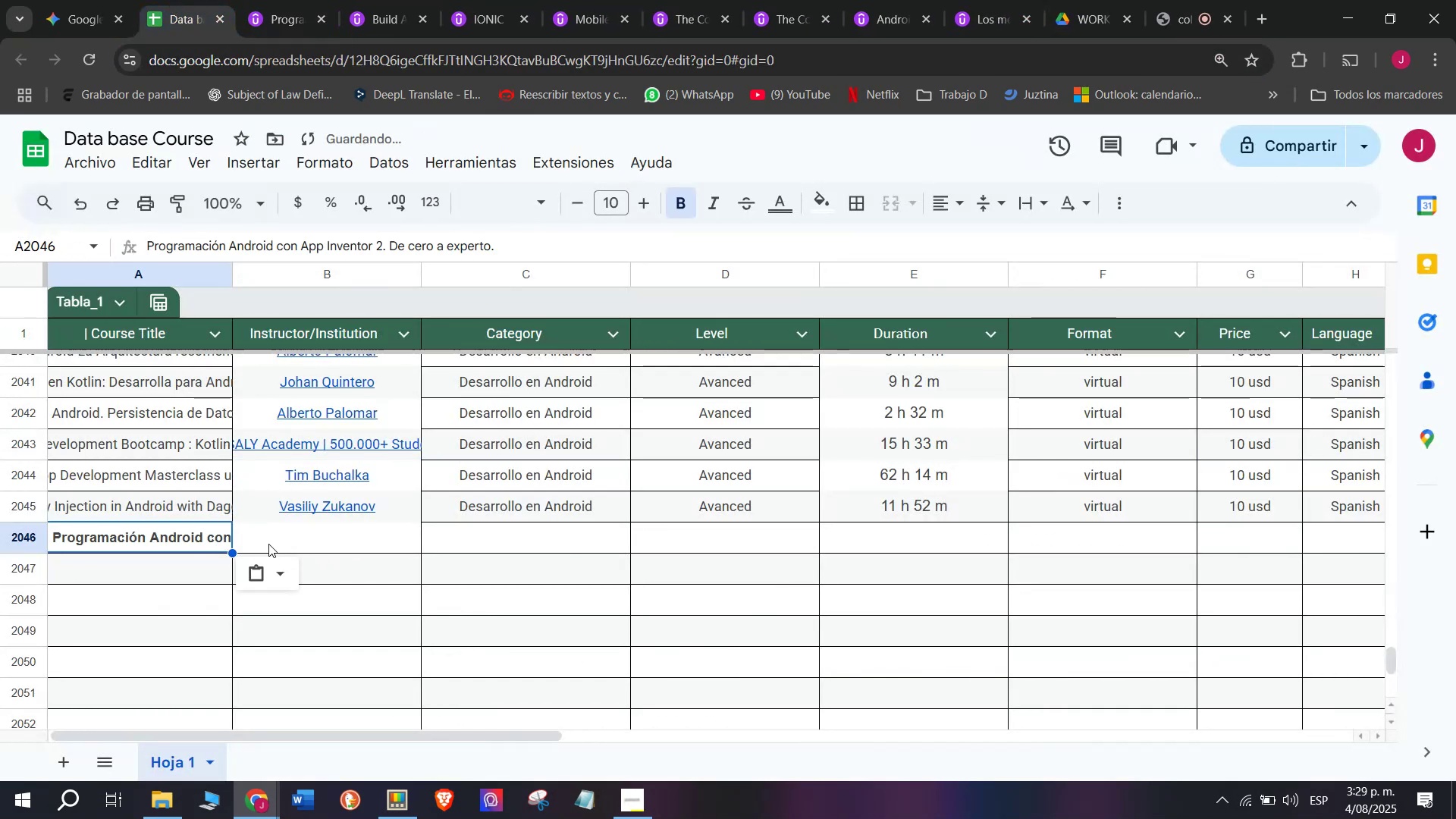 
key(Shift+ShiftLeft)
 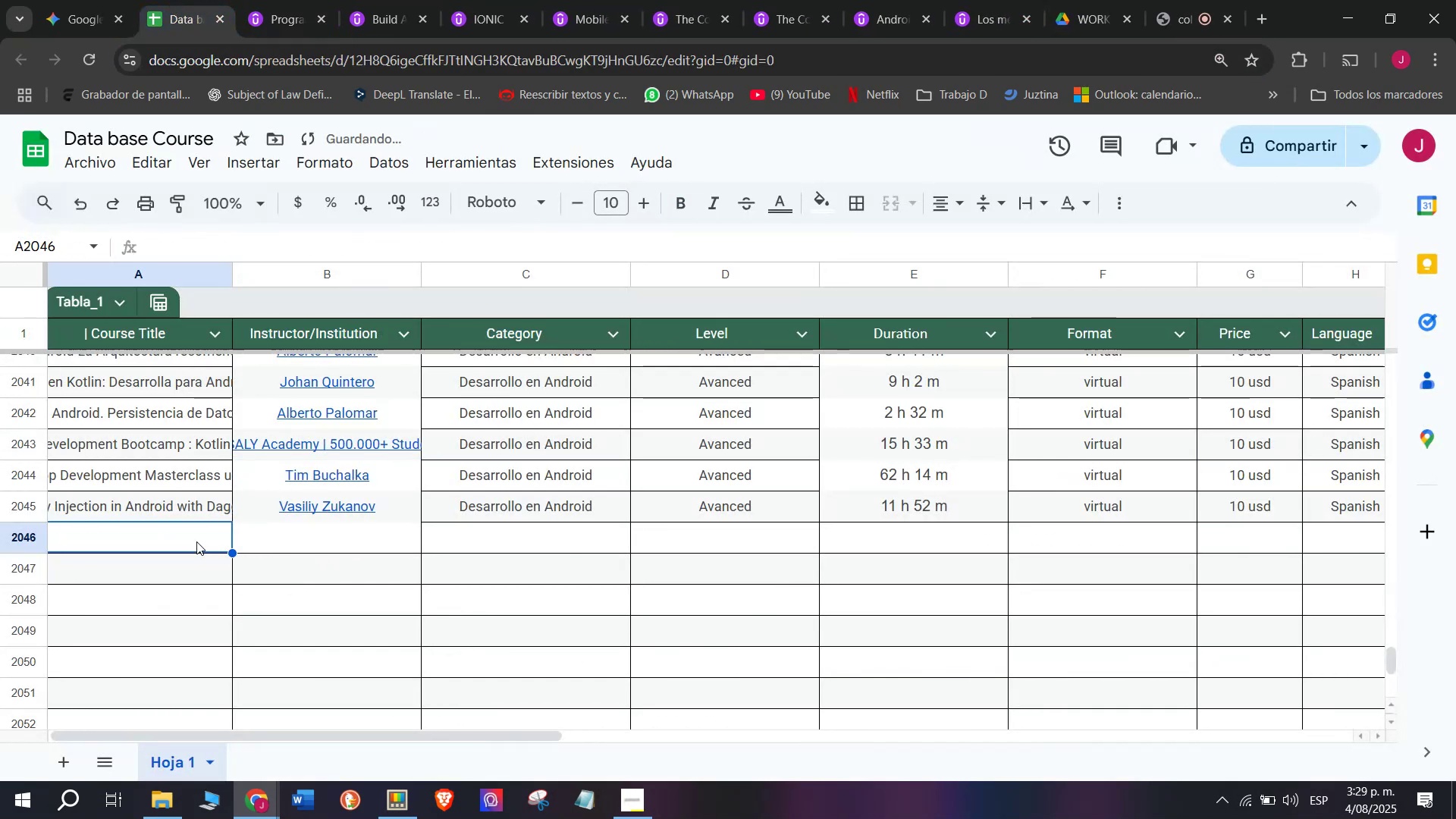 
key(Control+Shift+ControlLeft)
 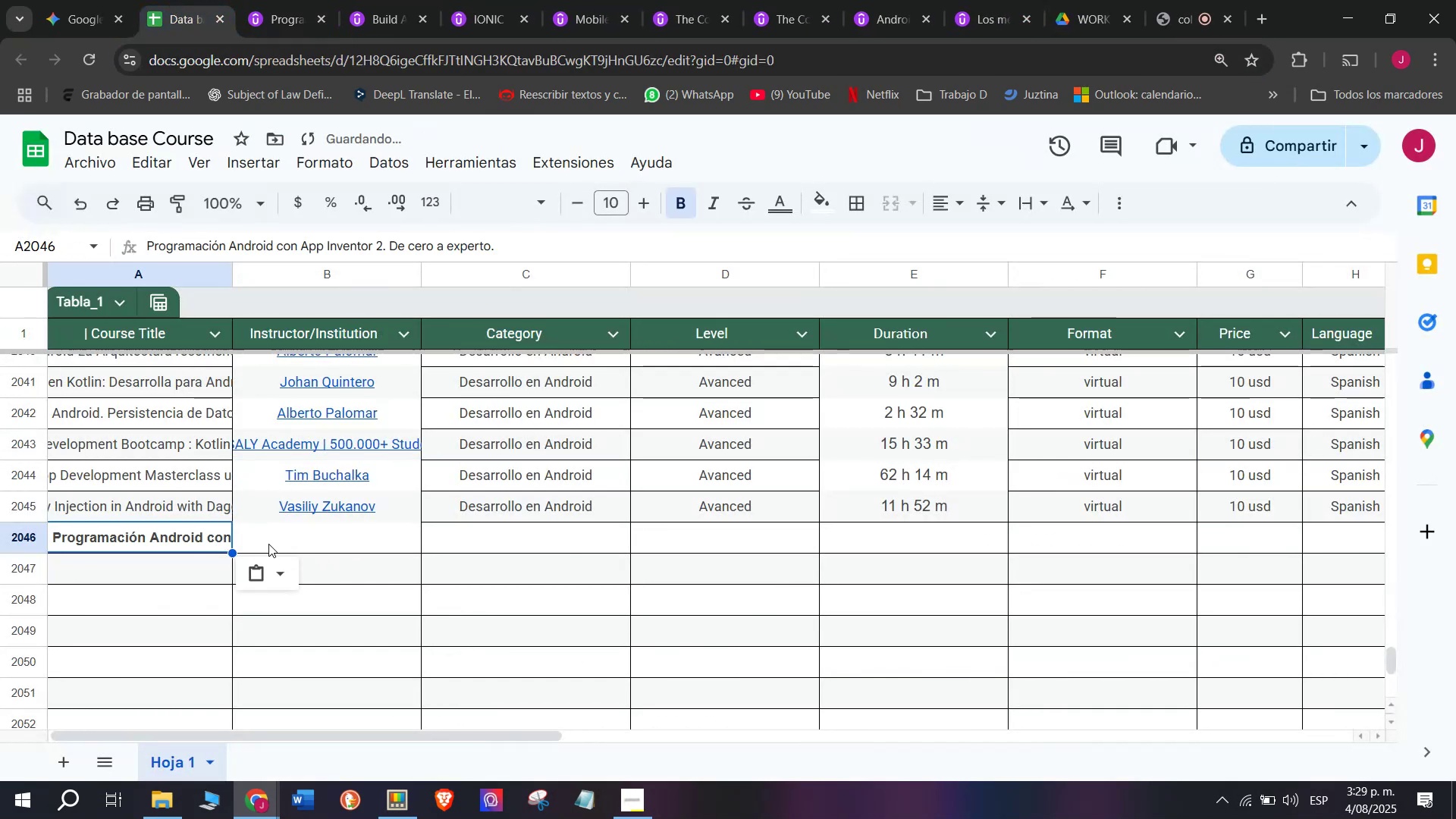 
key(Control+Shift+Z)
 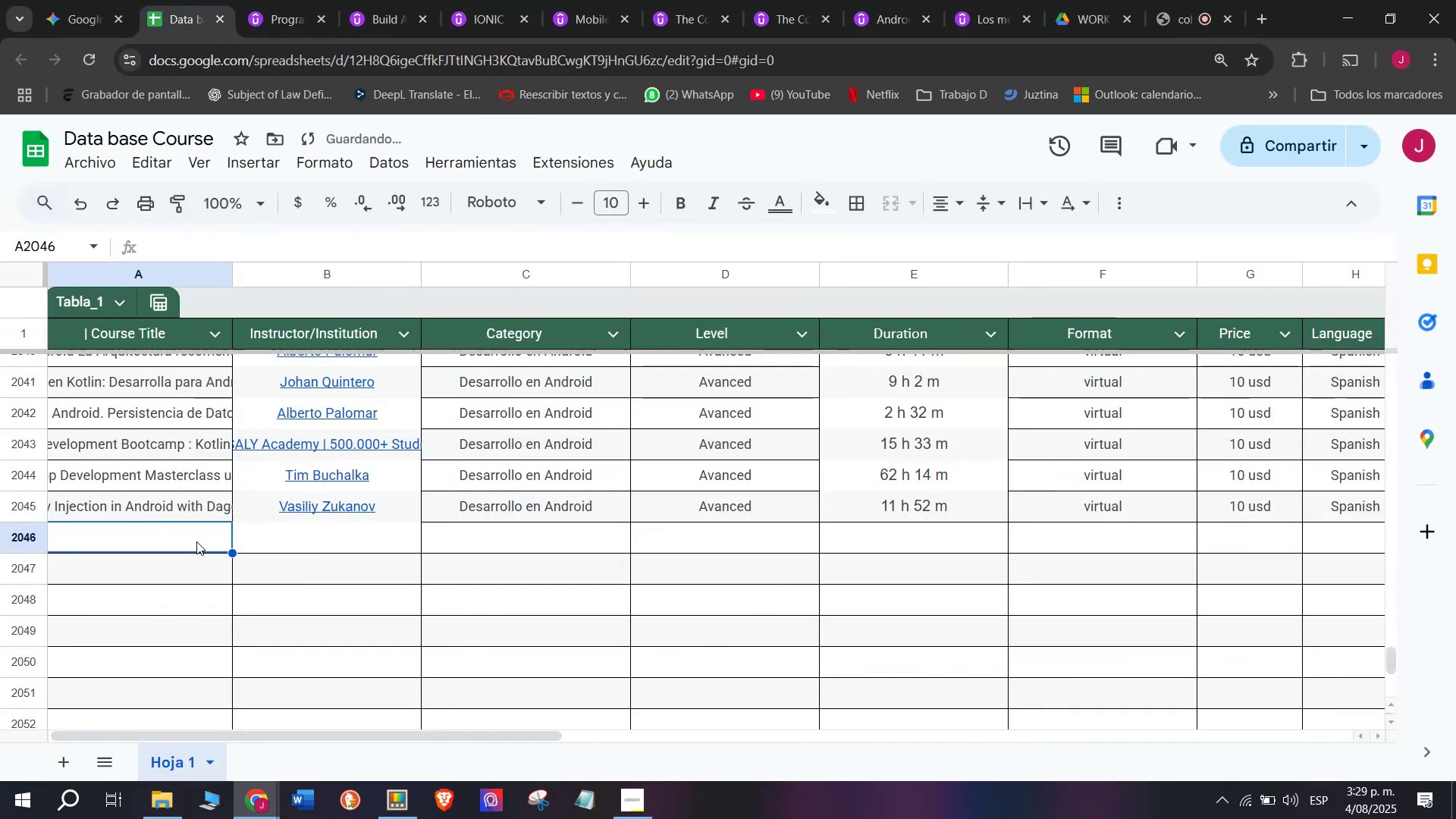 
double_click([196, 541])
 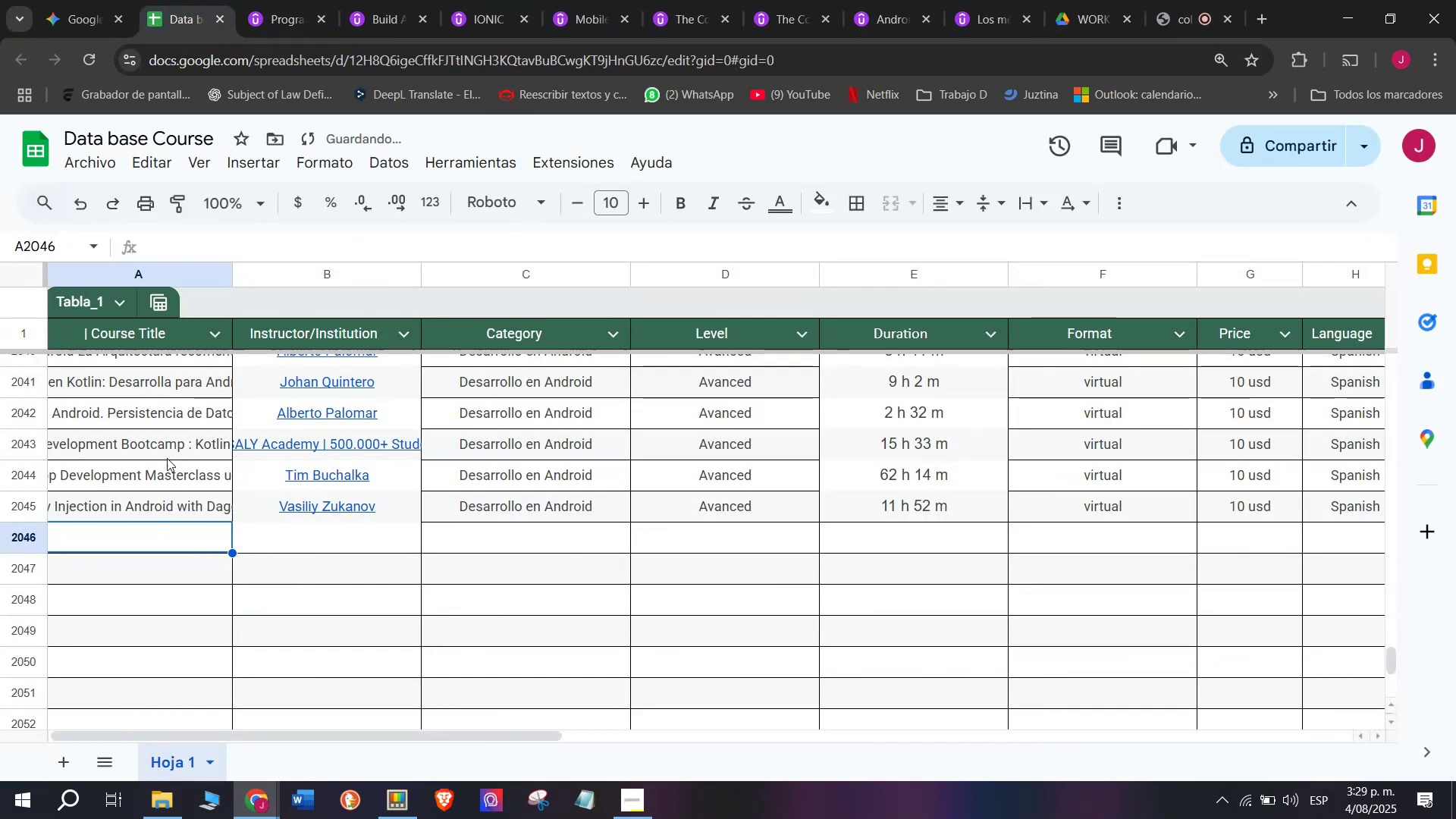 
key(Control+ControlLeft)
 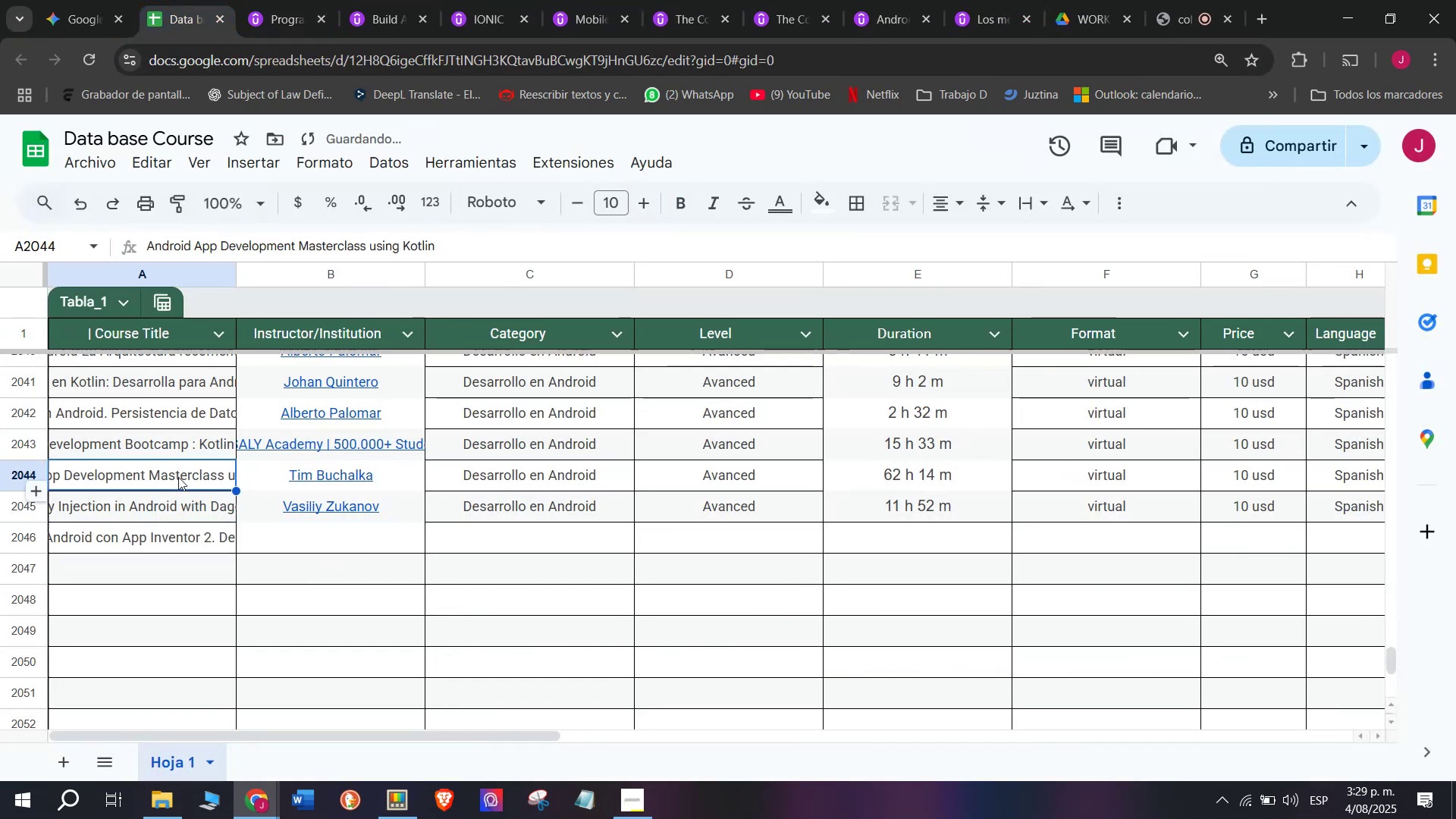 
key(Z)
 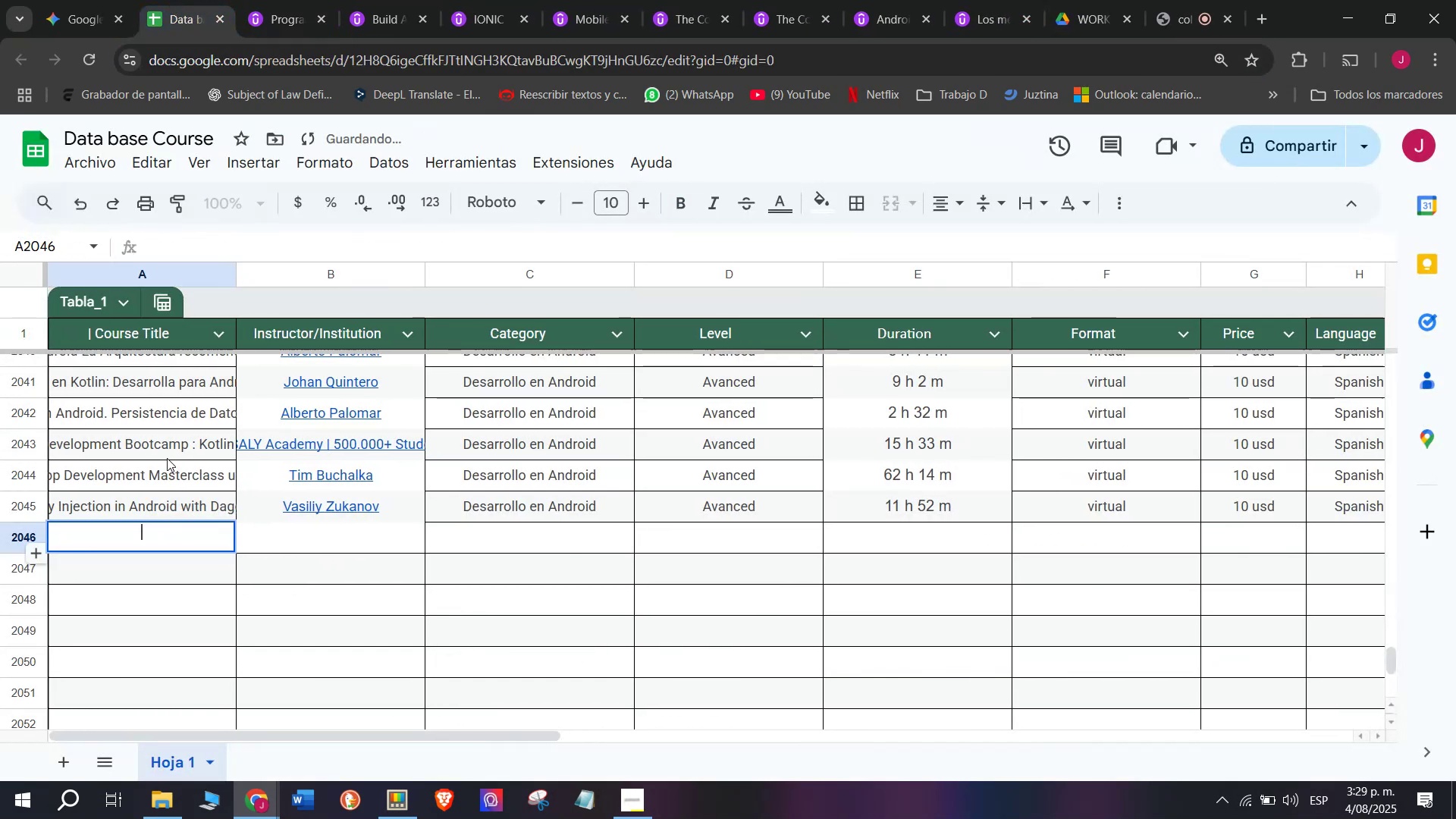 
key(Control+V)
 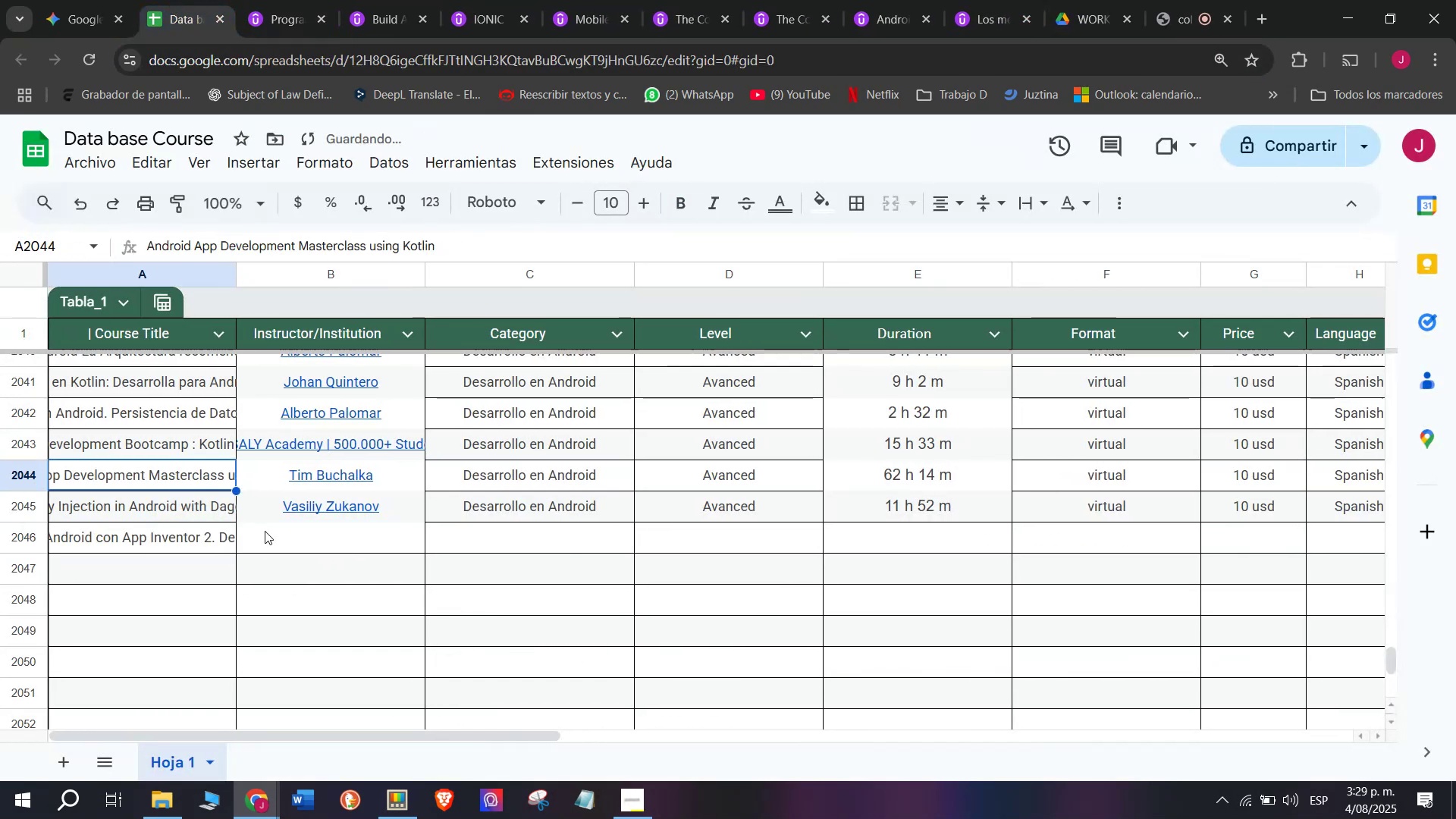 
double_click([282, 541])
 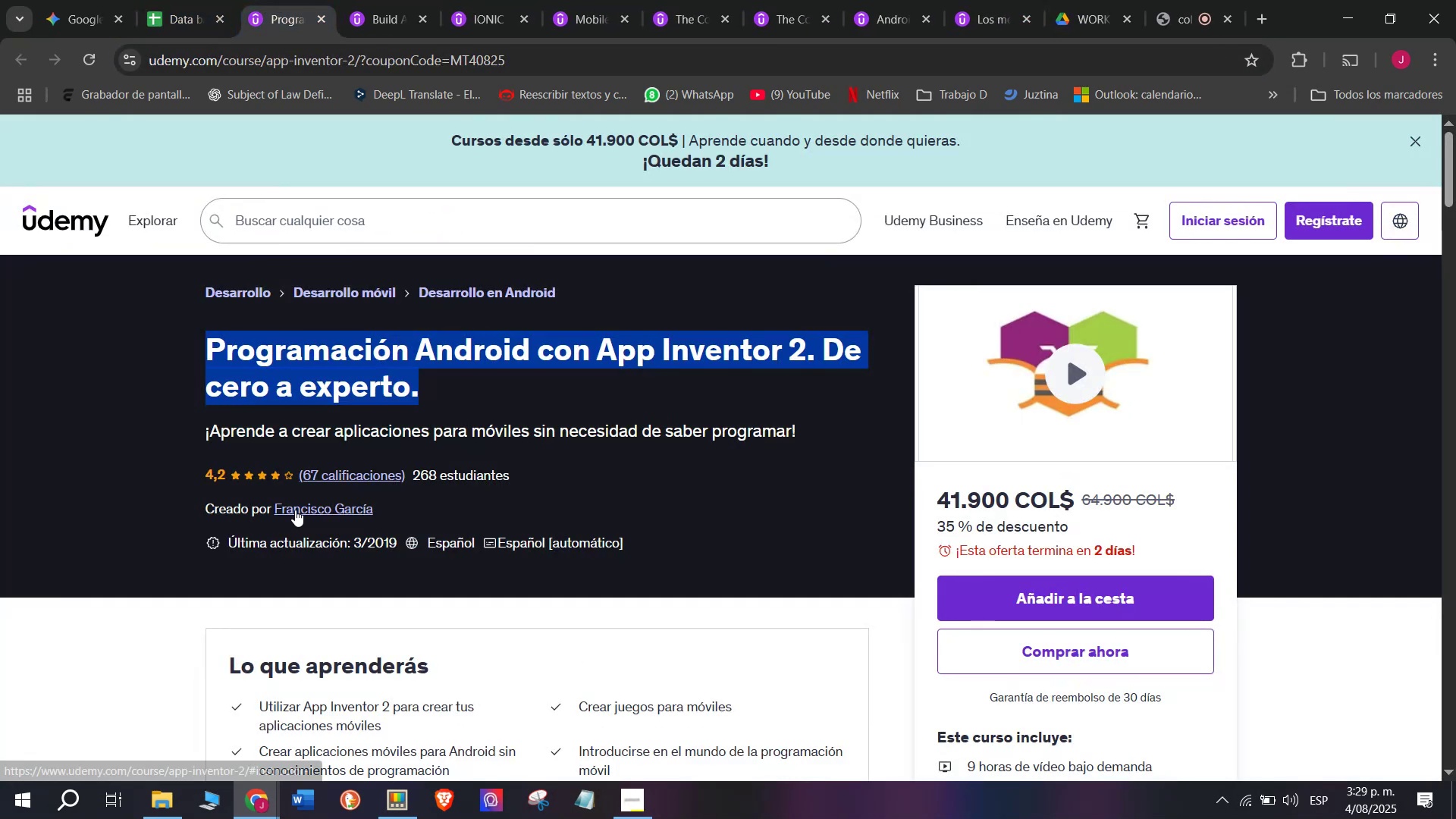 
left_click_drag(start_coordinate=[174, 259], to_coordinate=[368, 246])
 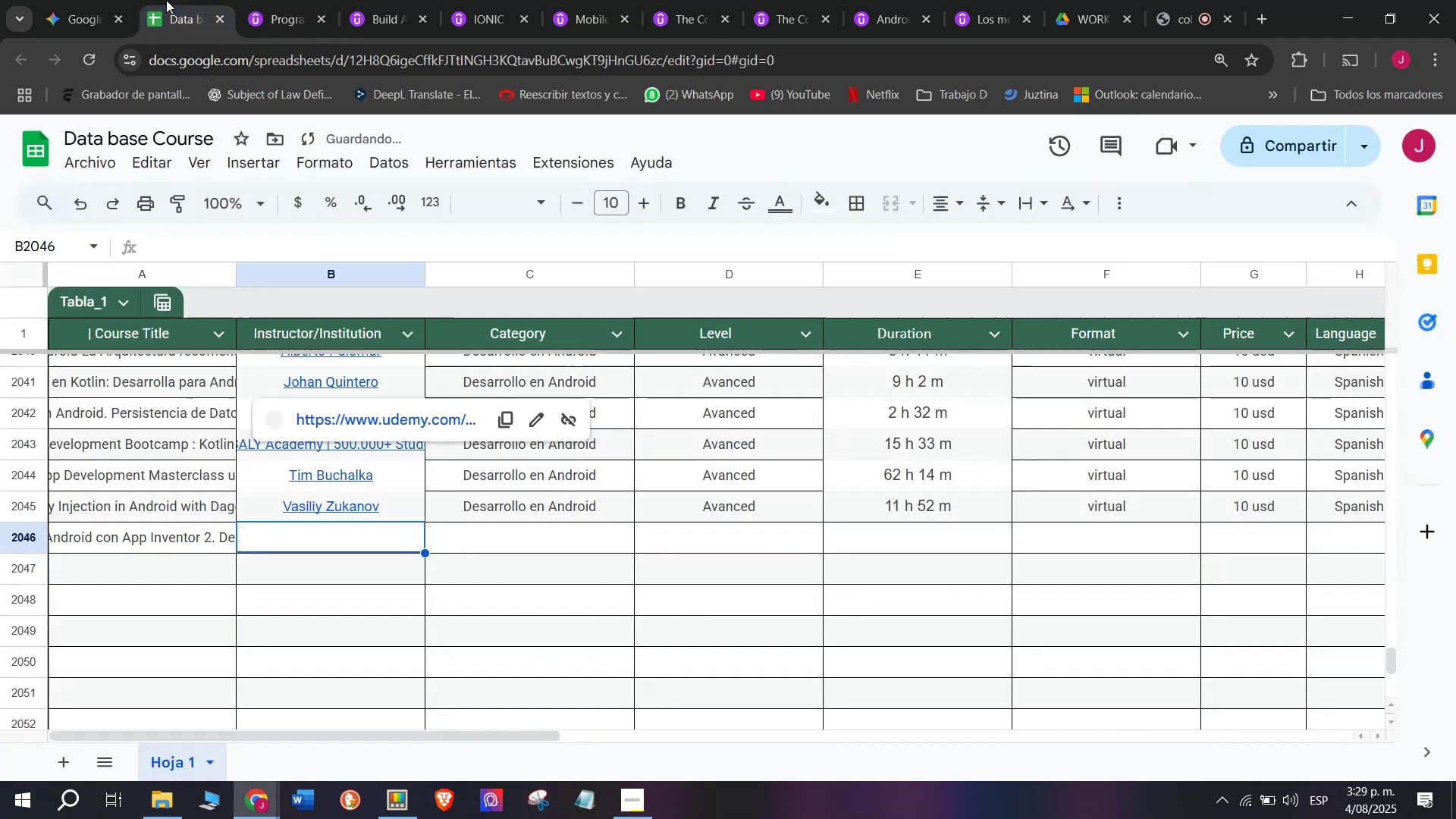 
key(Control+ControlLeft)
 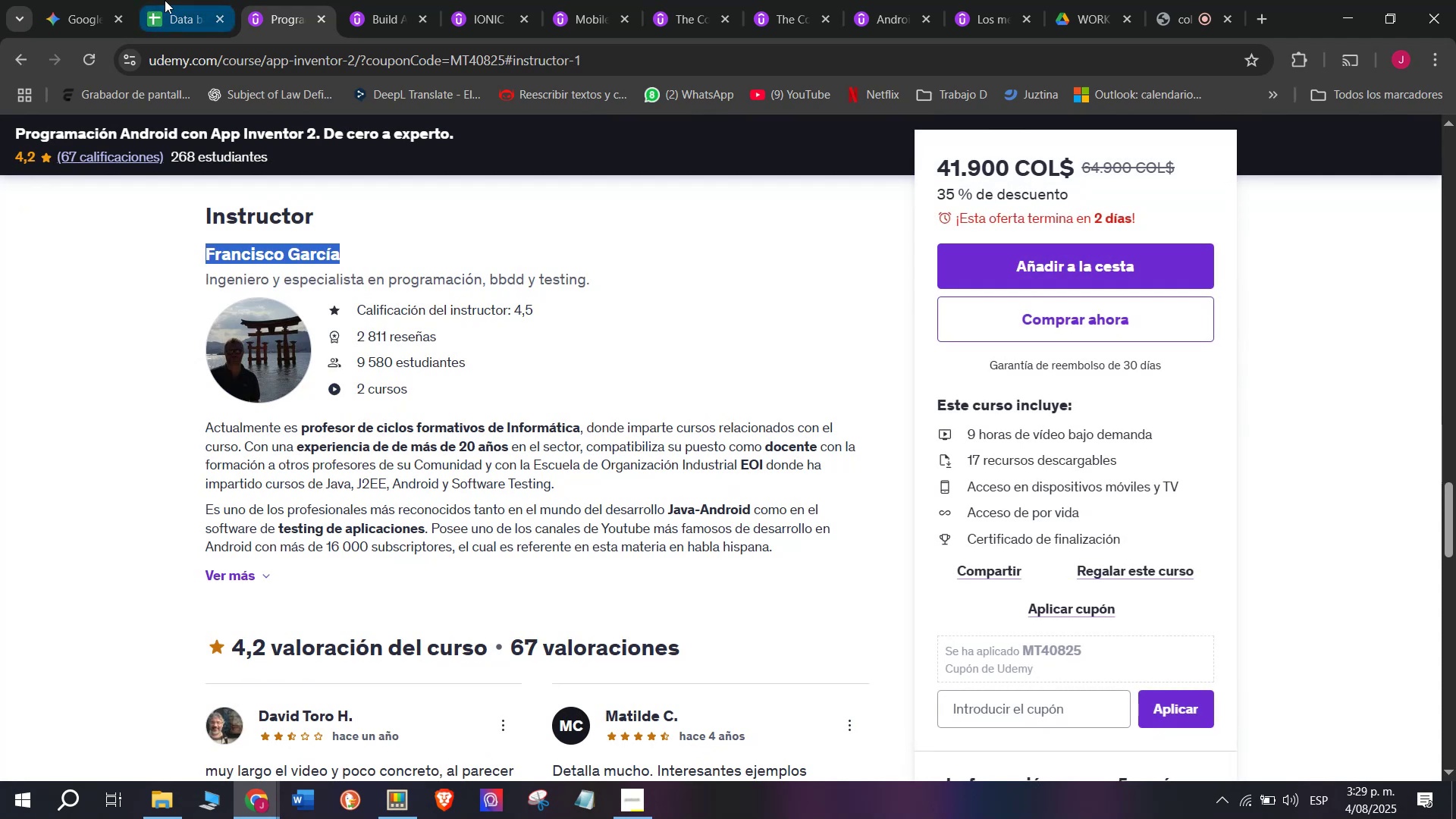 
key(Break)
 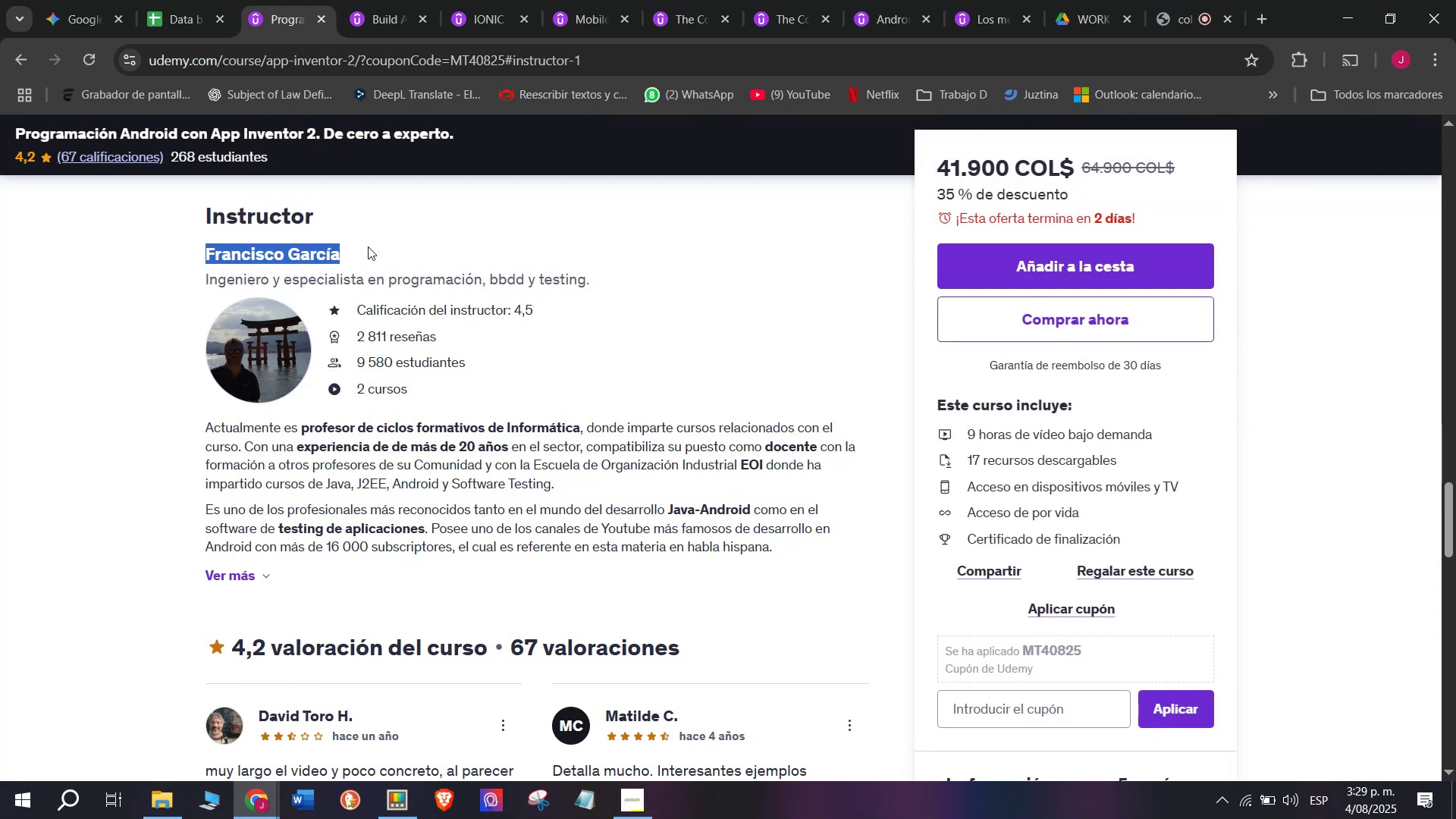 
key(Control+C)
 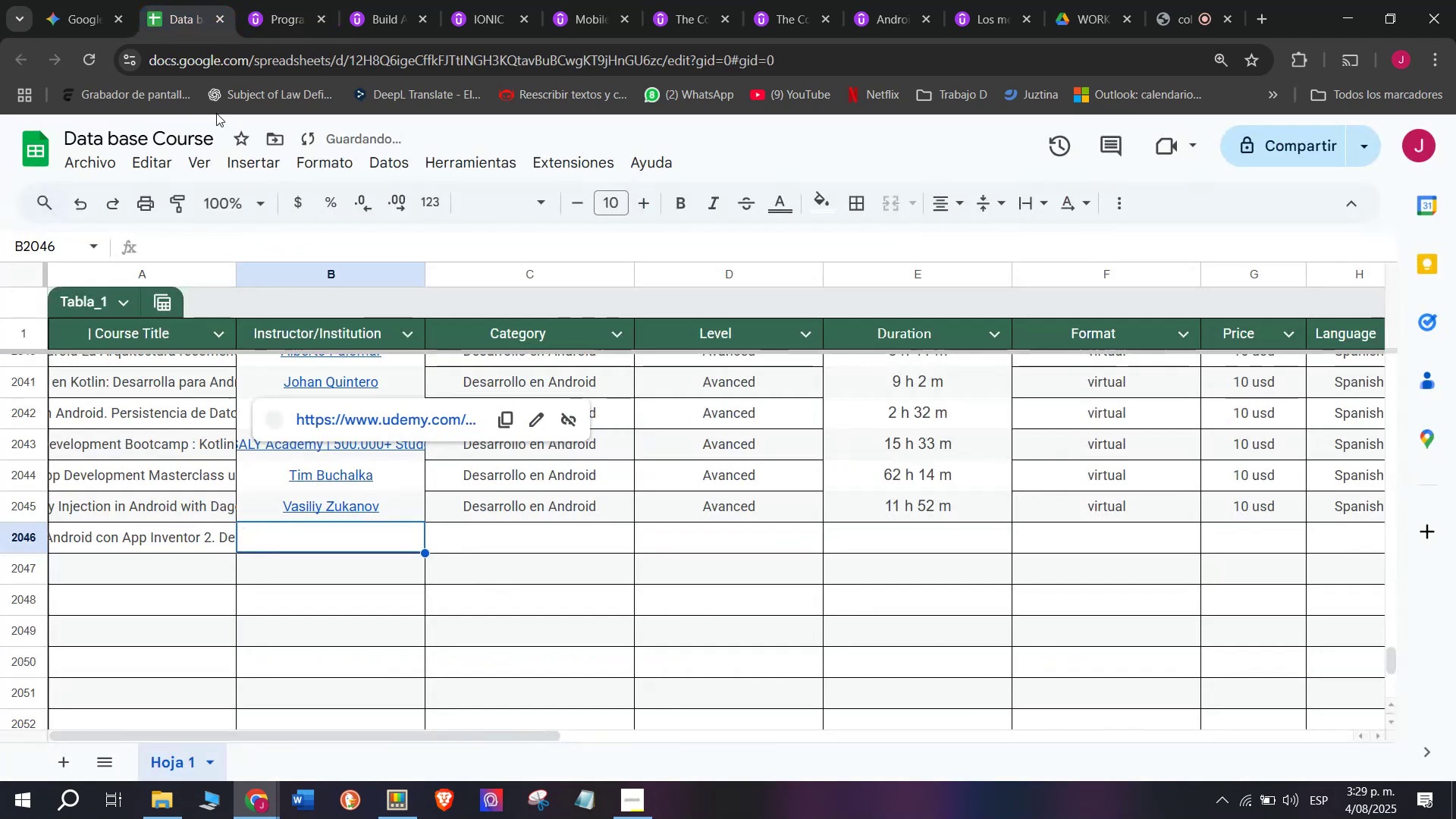 
key(Z)
 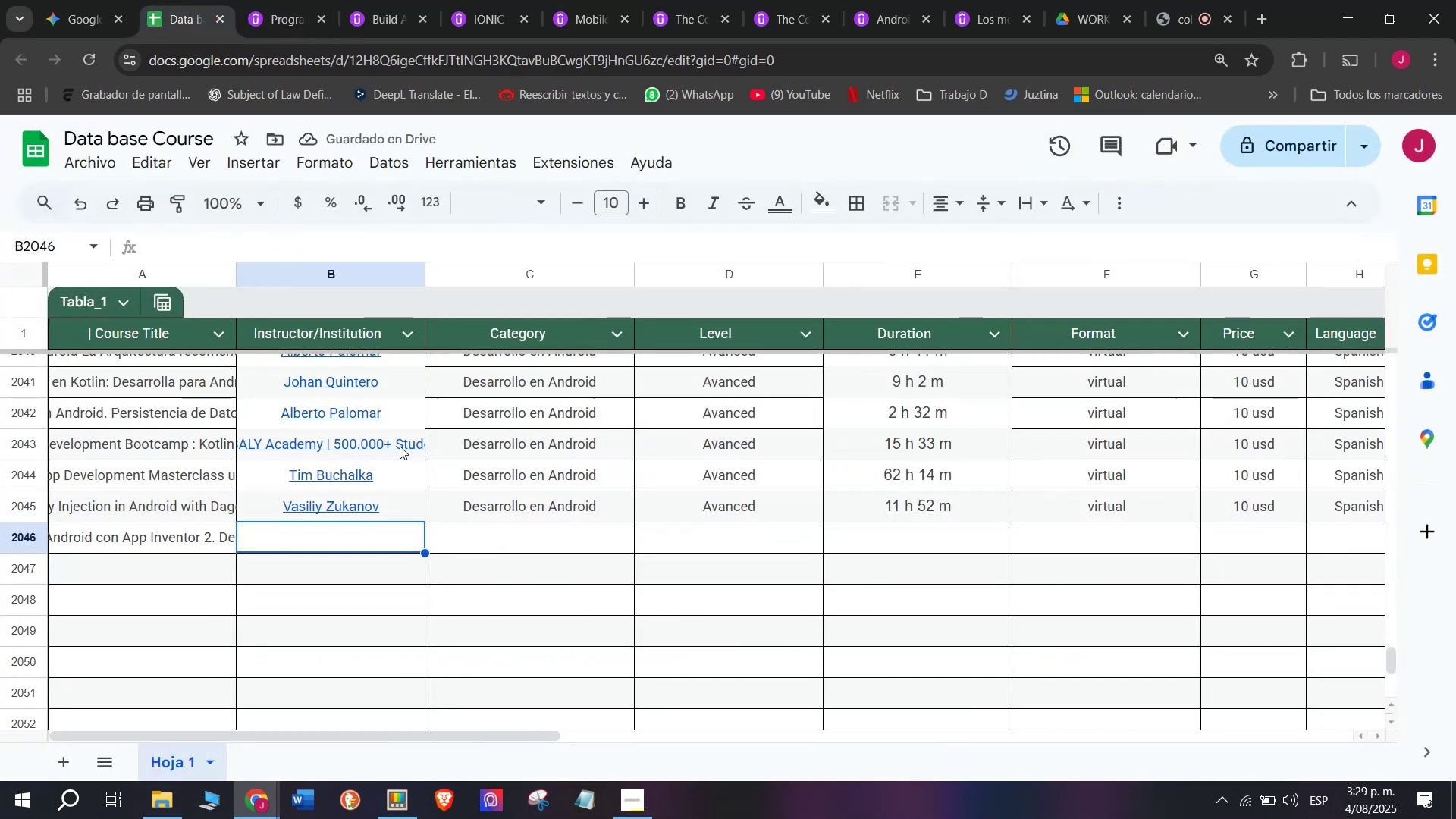 
key(Control+ControlLeft)
 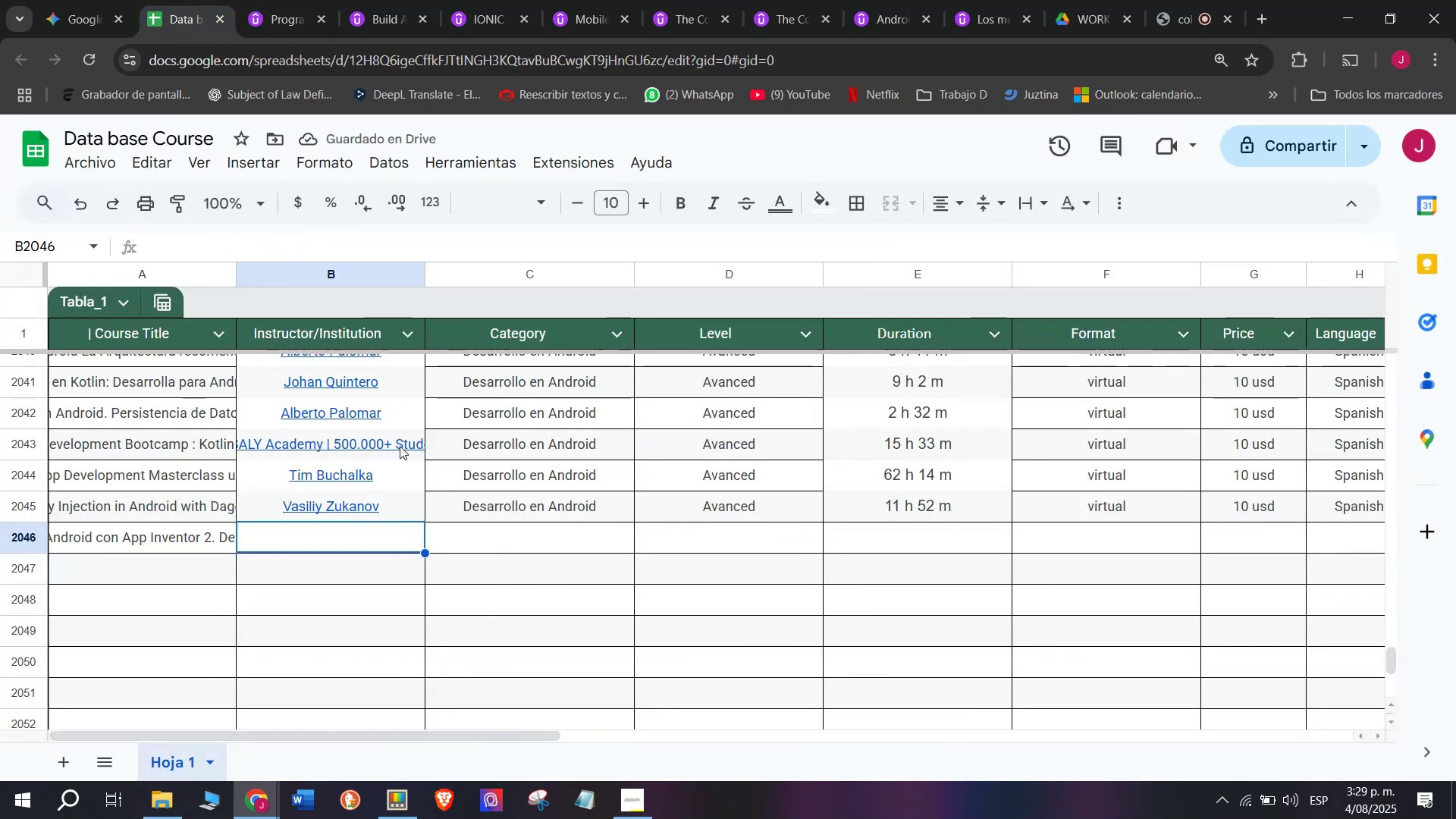 
key(Control+V)
 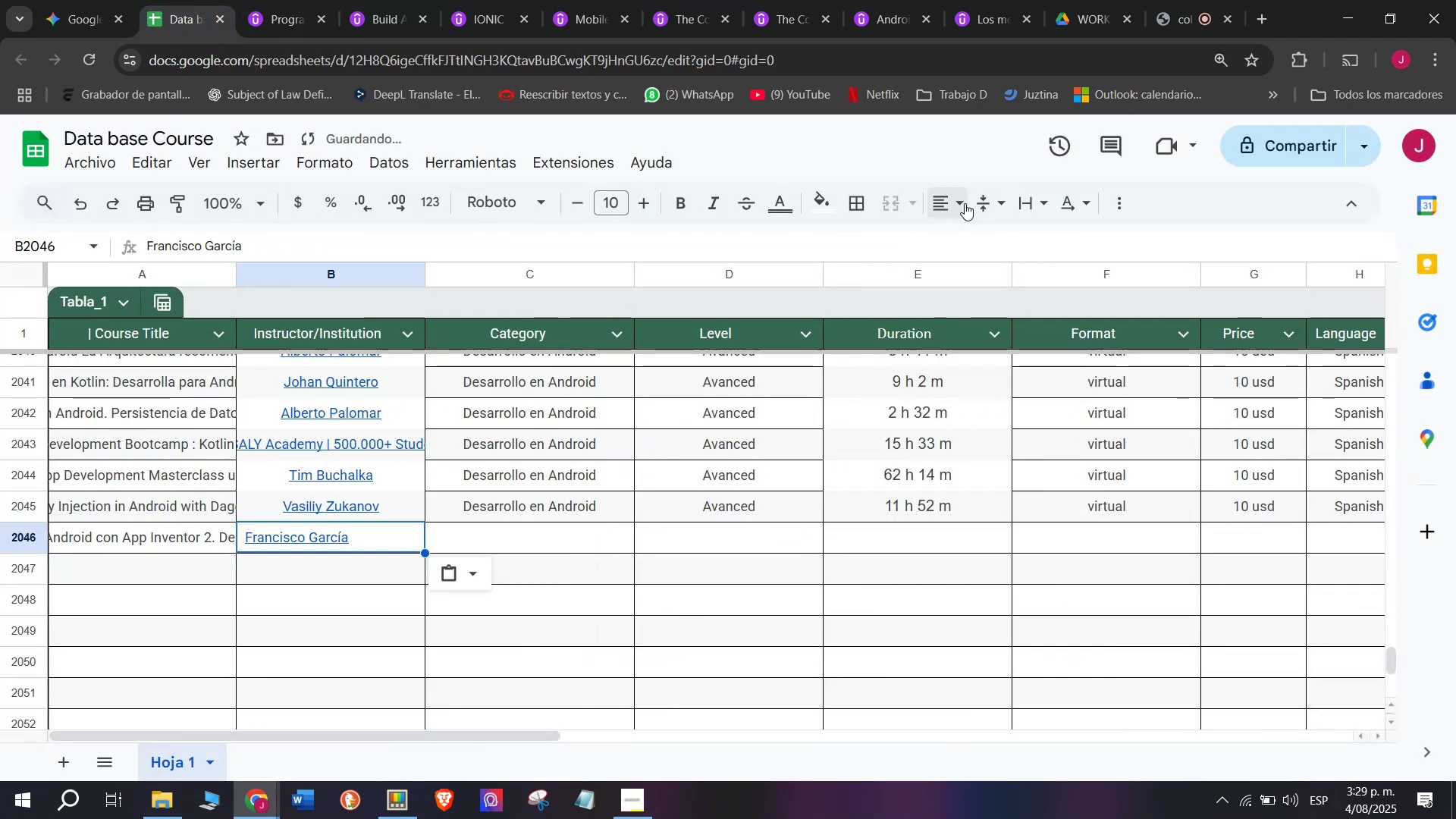 
double_click([981, 235])
 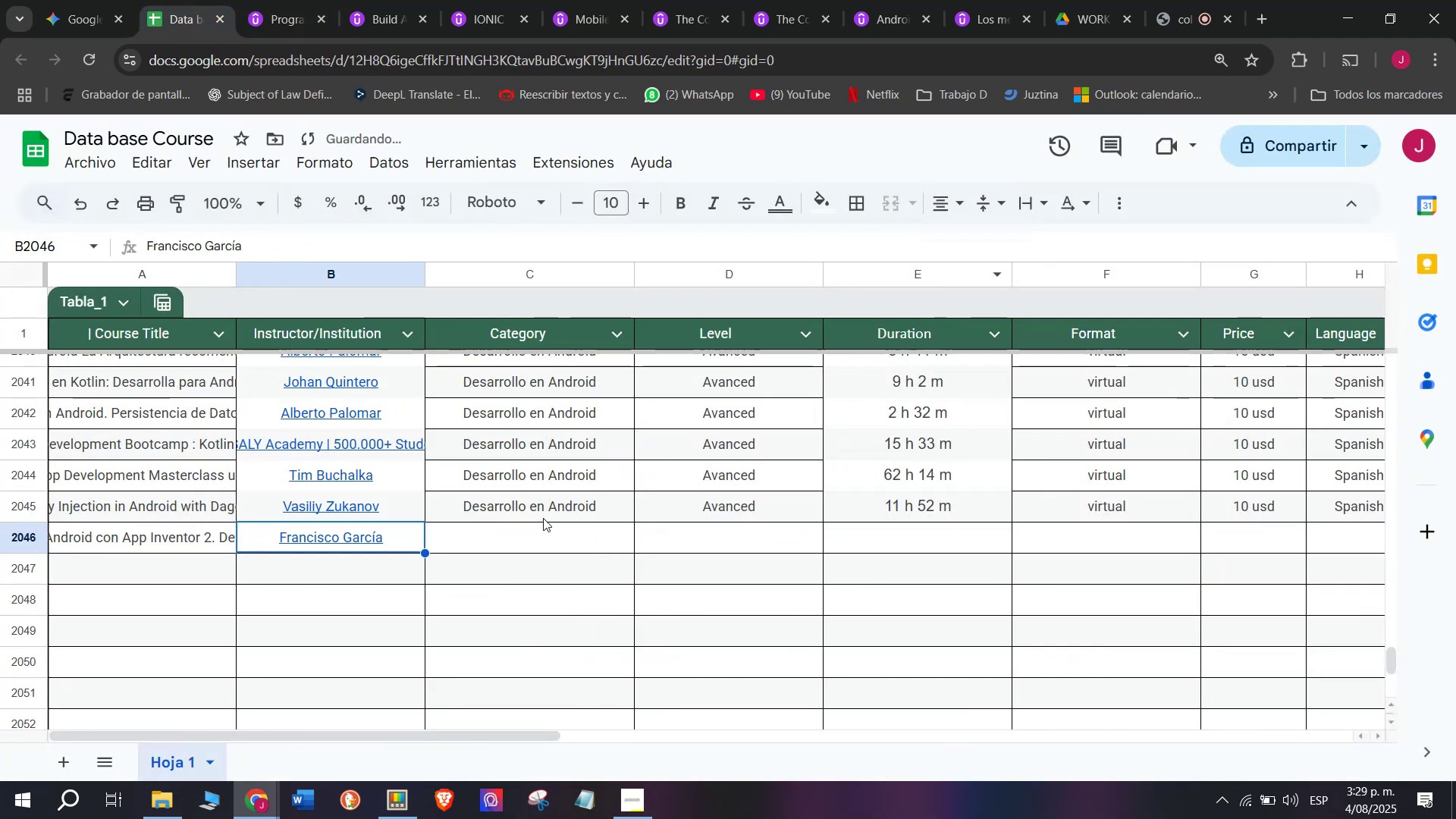 
left_click([545, 511])
 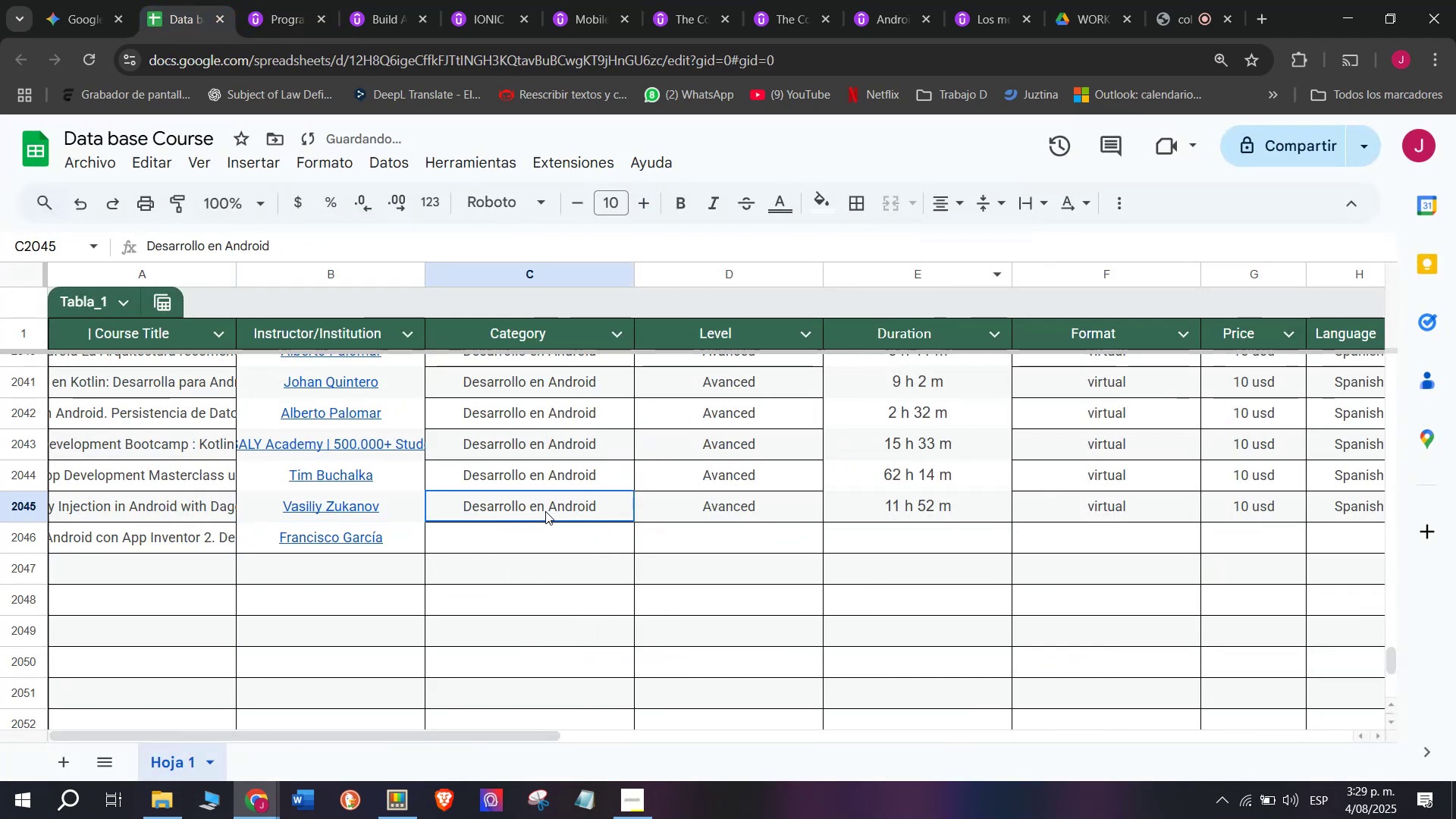 
key(Break)
 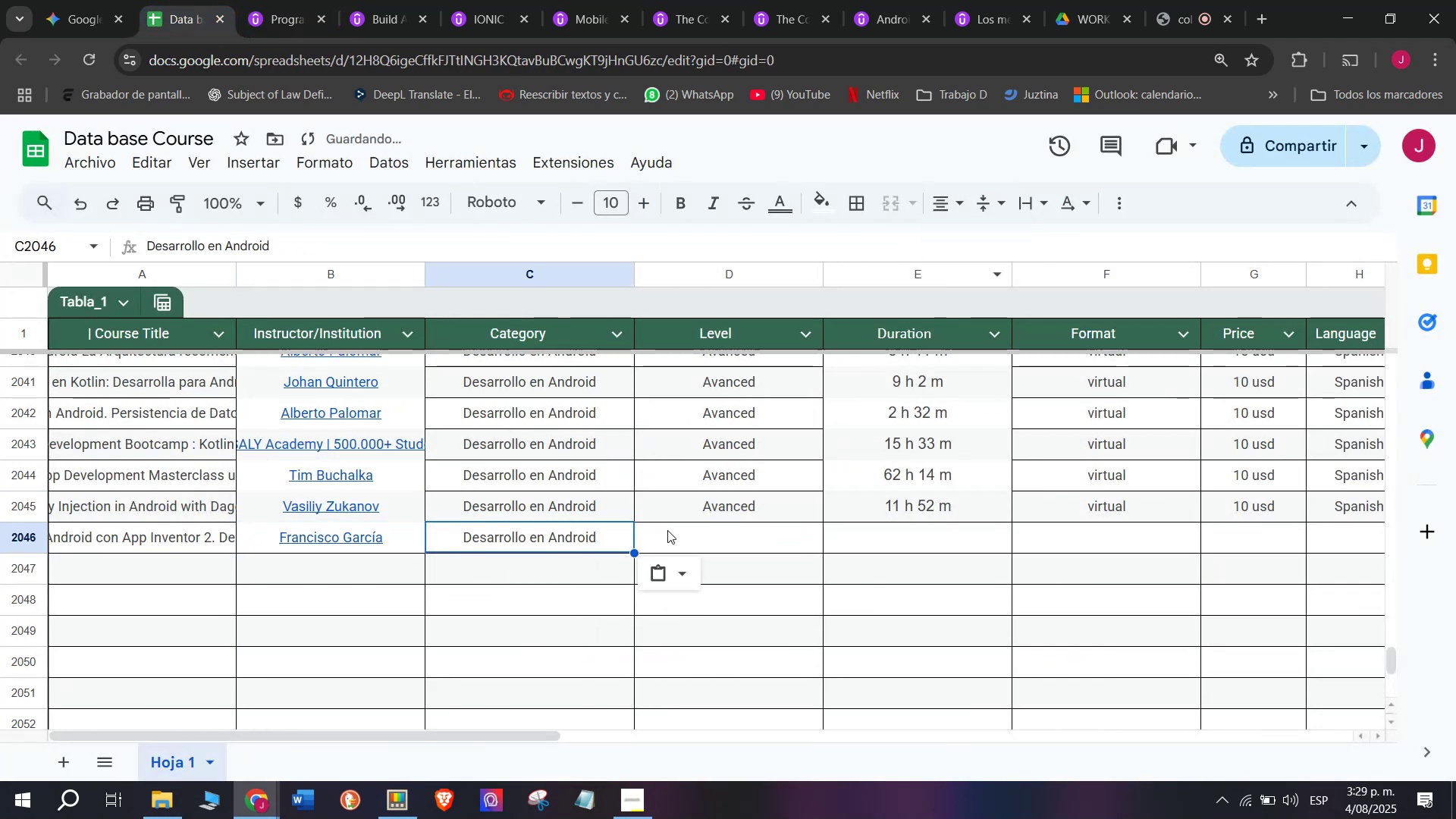 
key(Control+ControlLeft)
 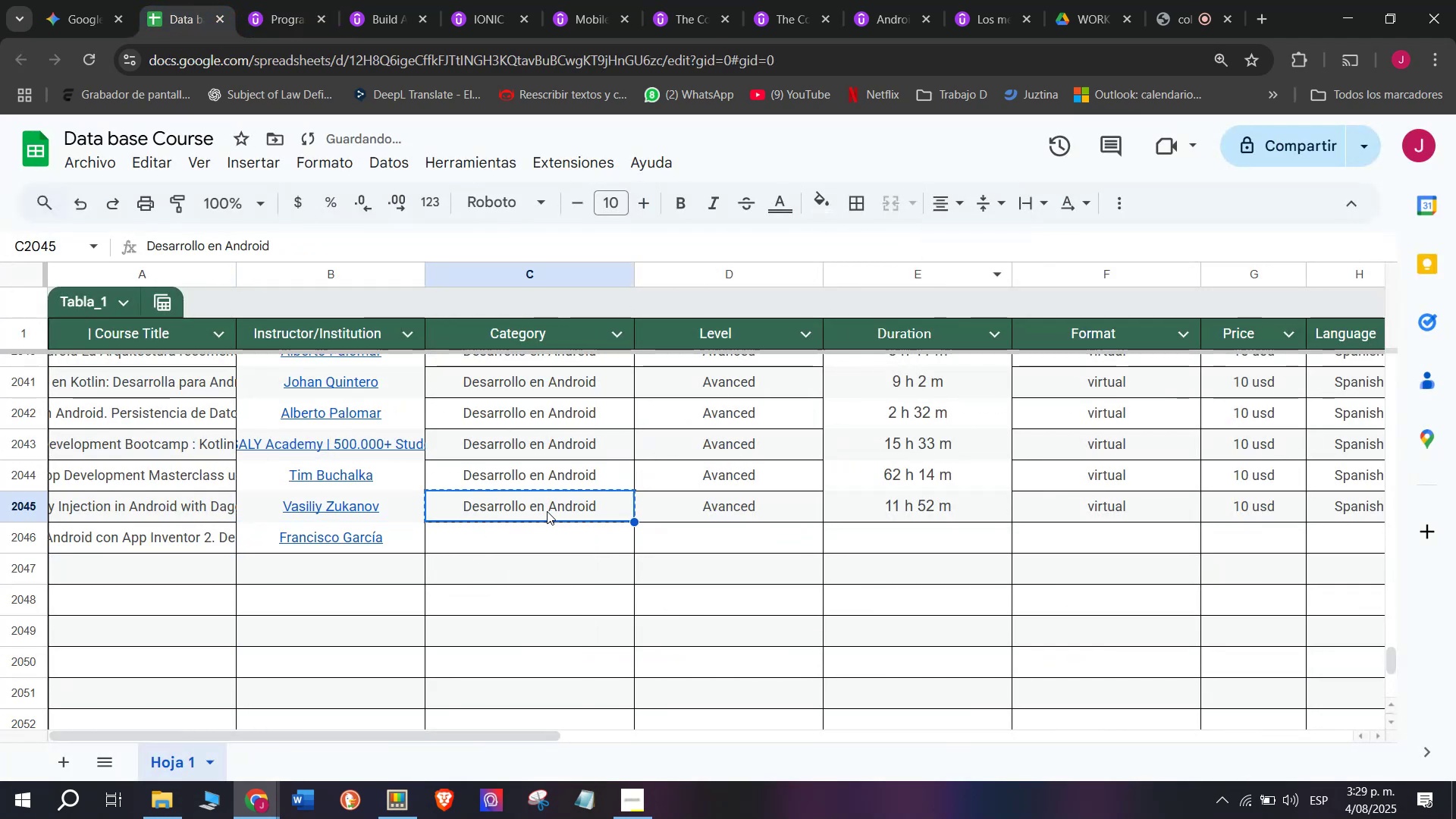 
key(Control+C)
 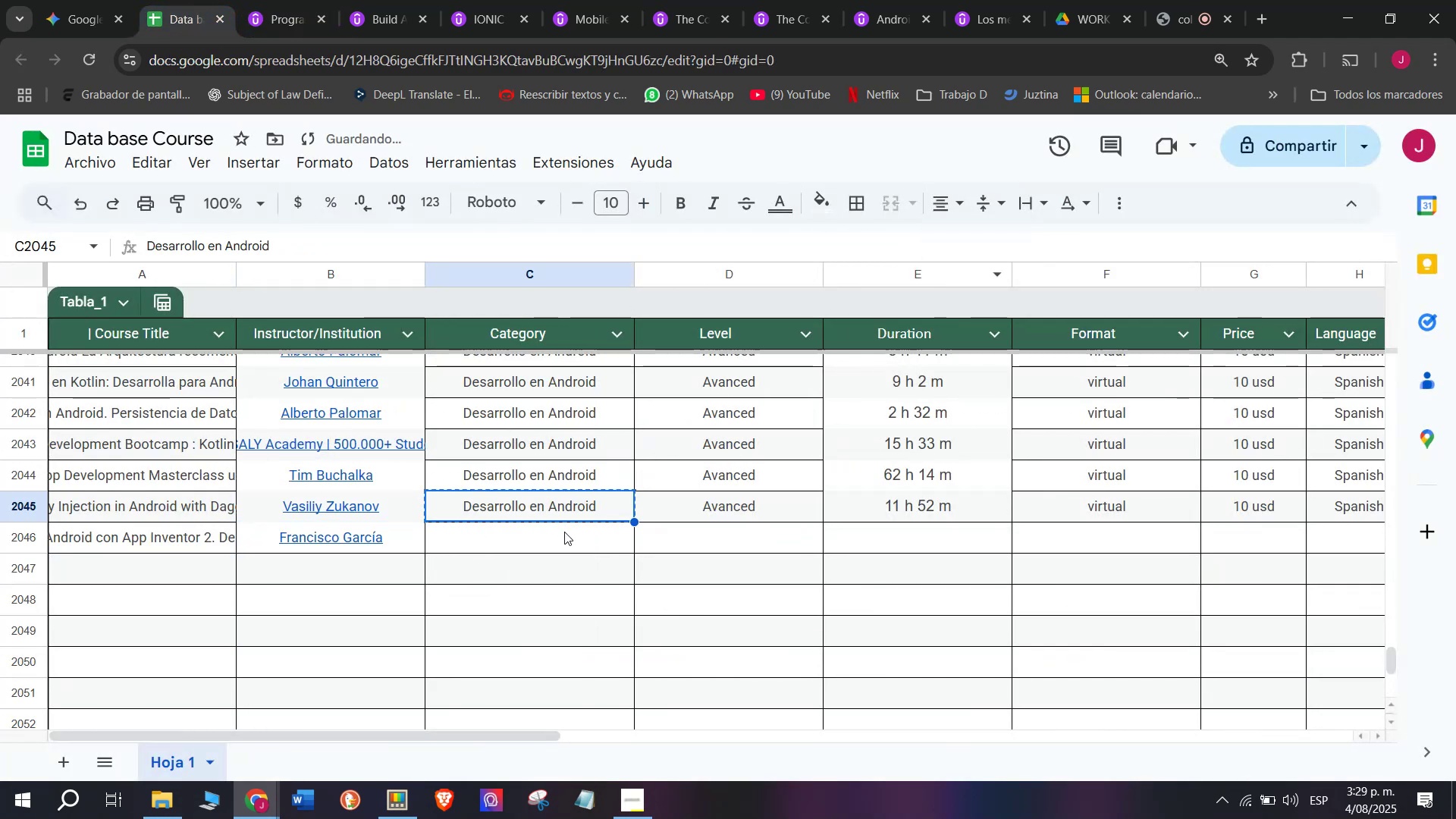 
double_click([564, 533])
 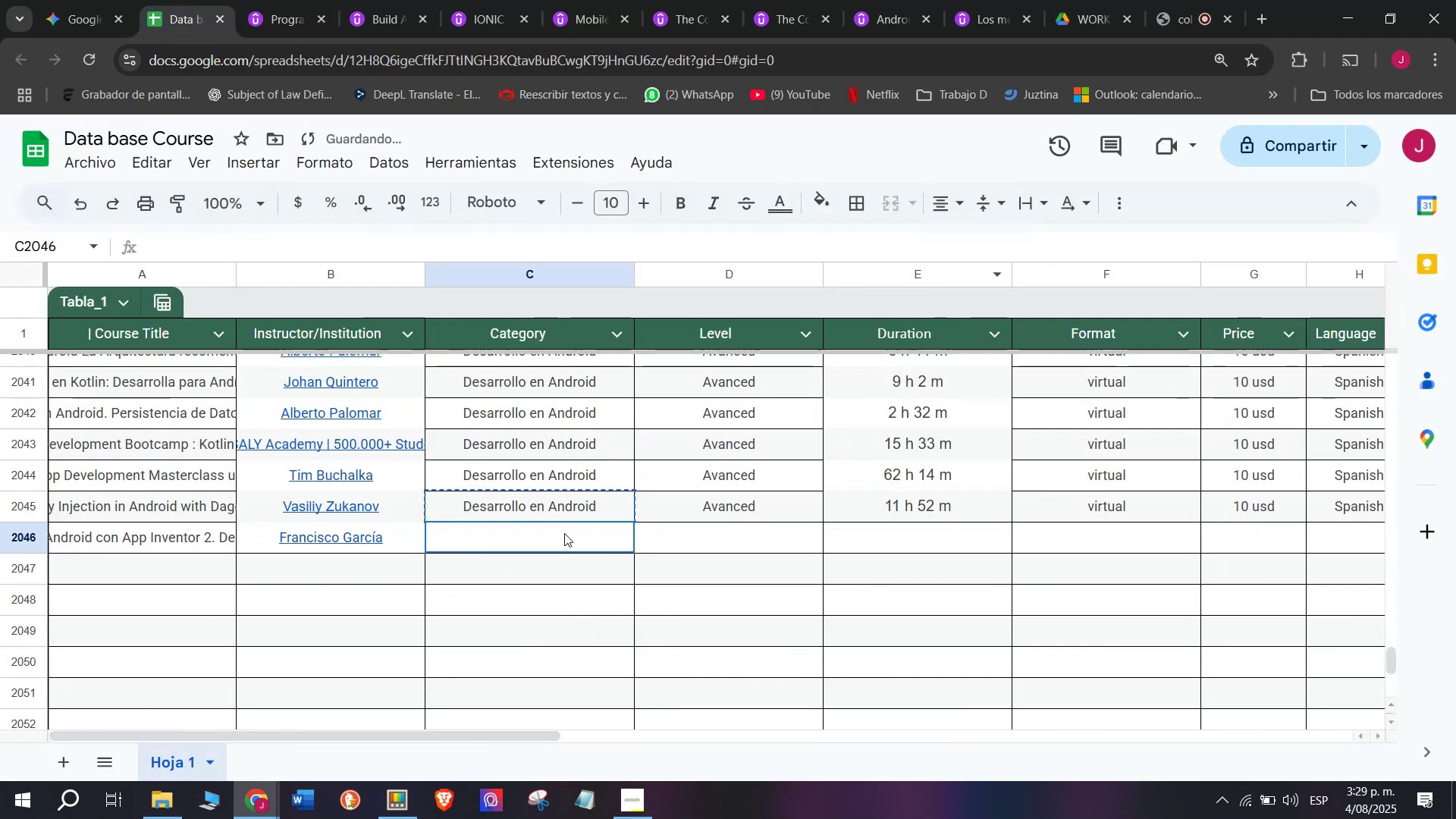 
key(Control+ControlLeft)
 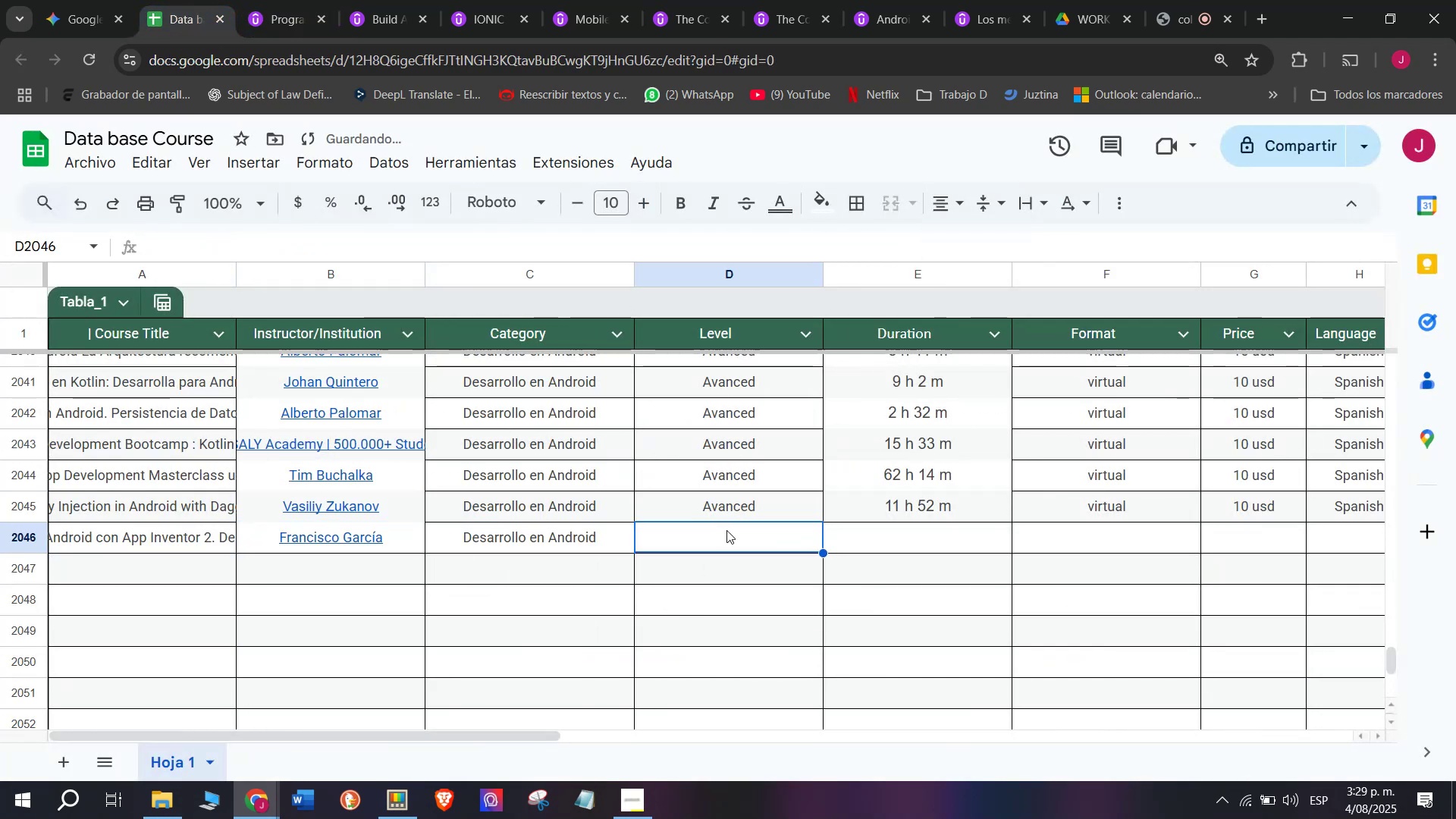 
key(Z)
 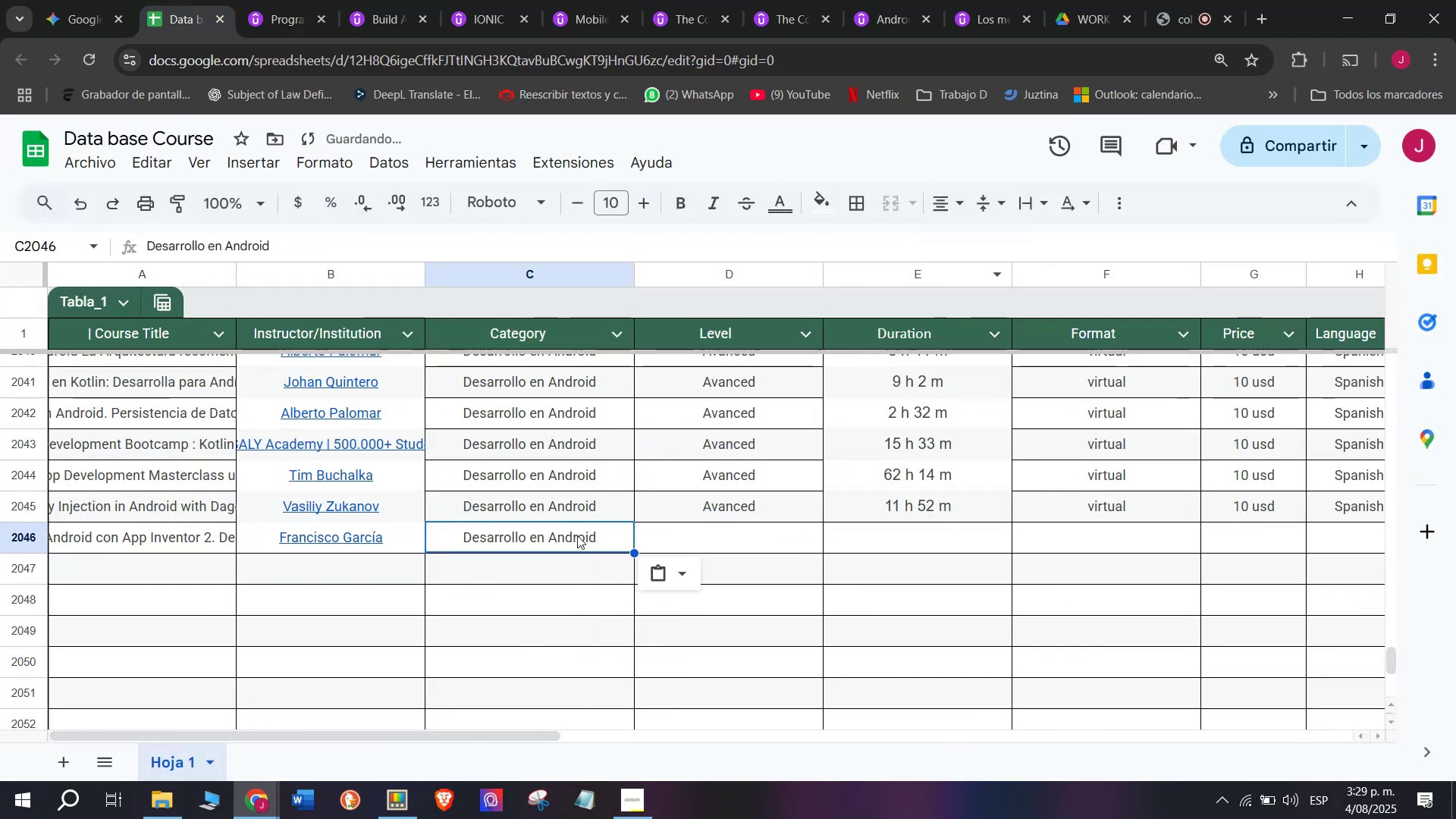 
key(Control+V)
 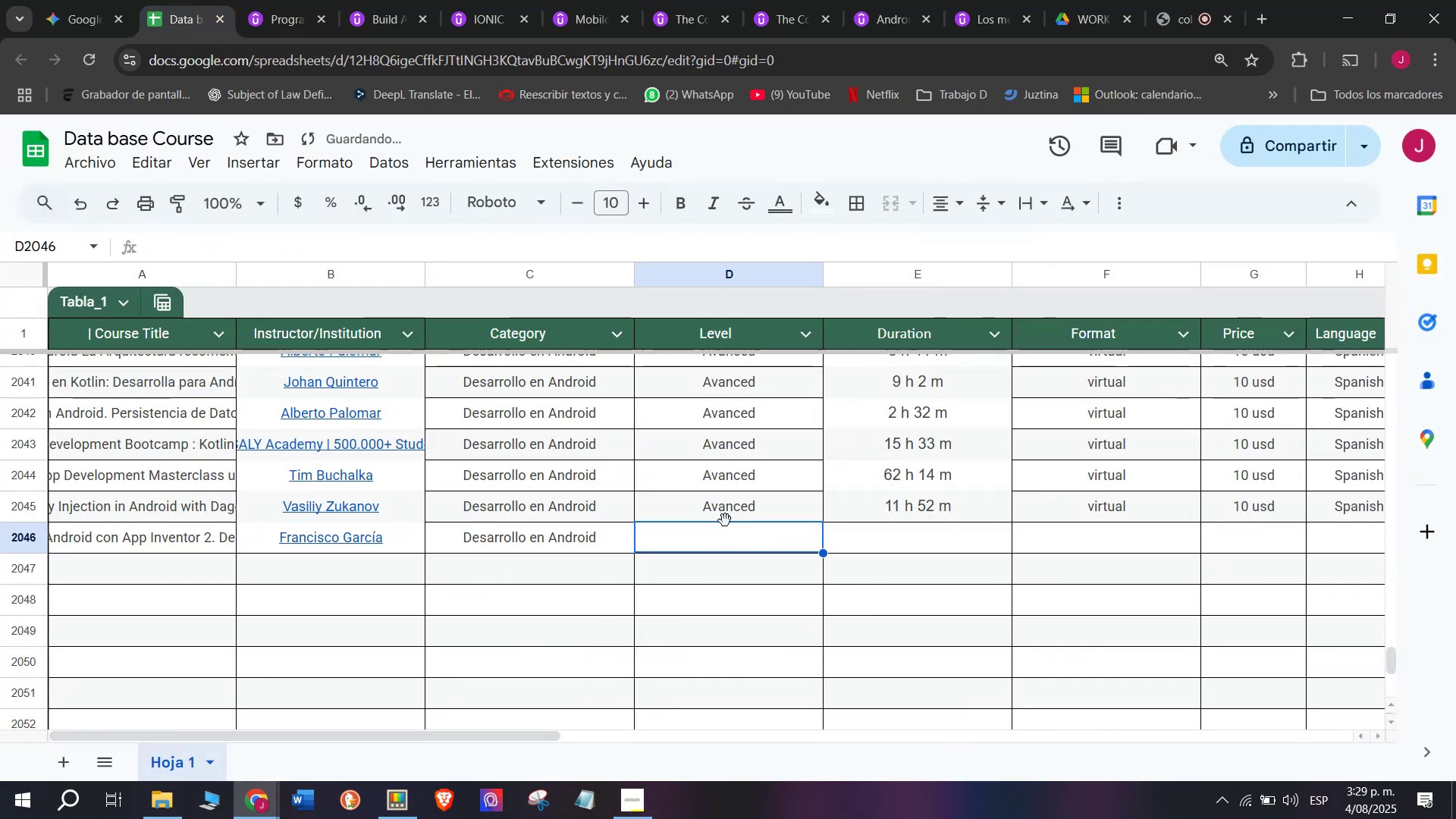 
triple_click([730, 513])
 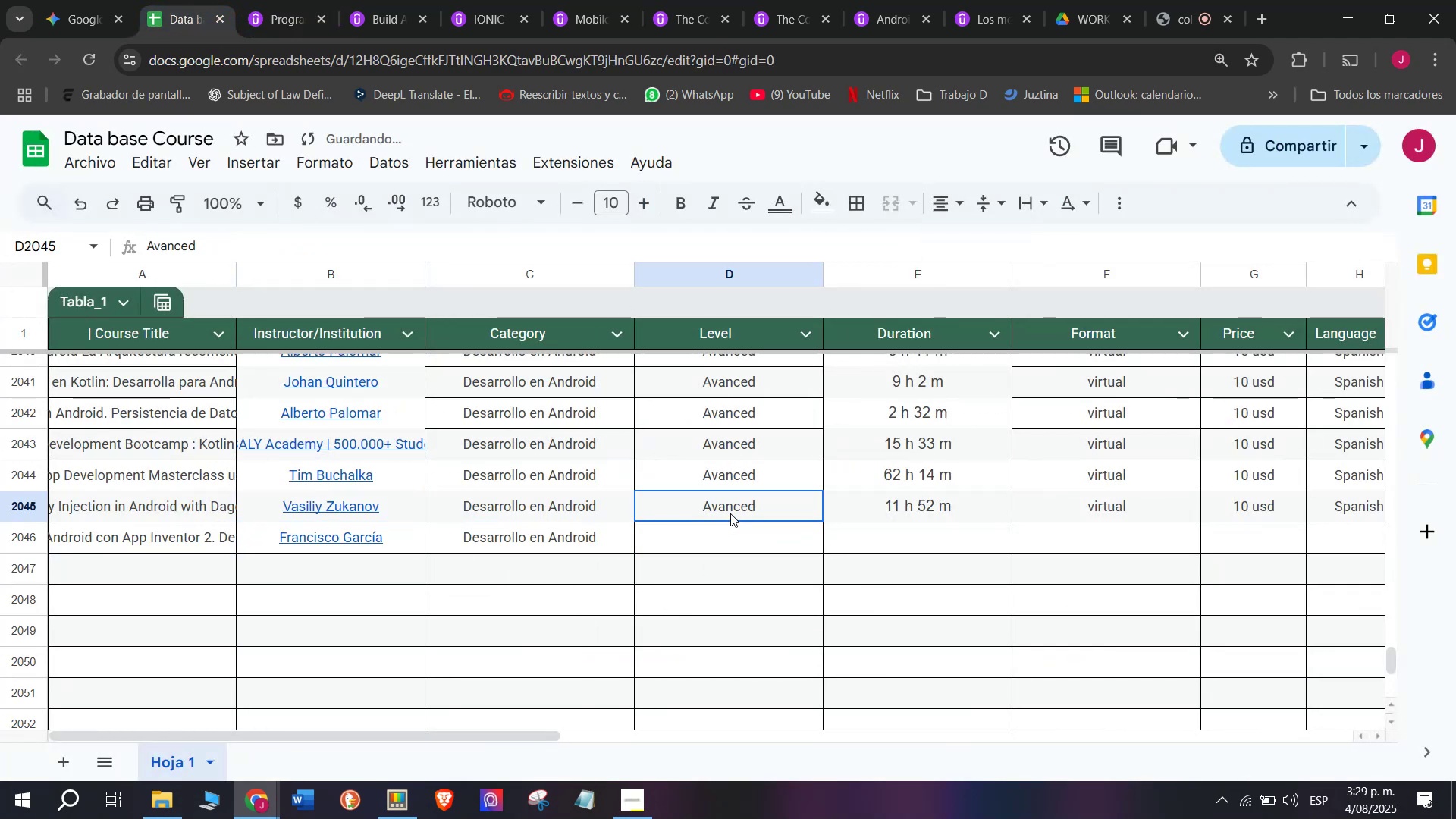 
key(Break)
 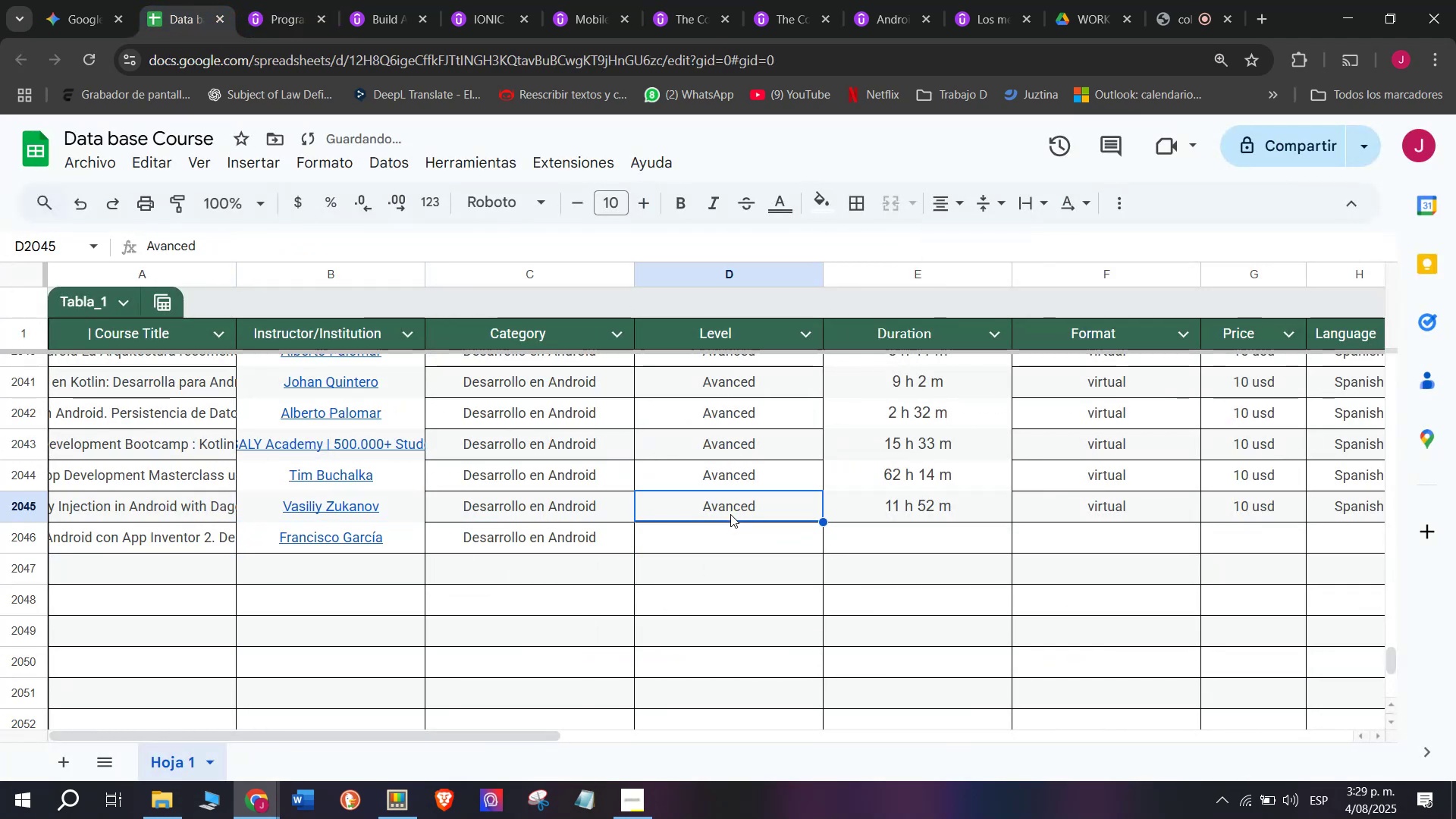 
key(Control+ControlLeft)
 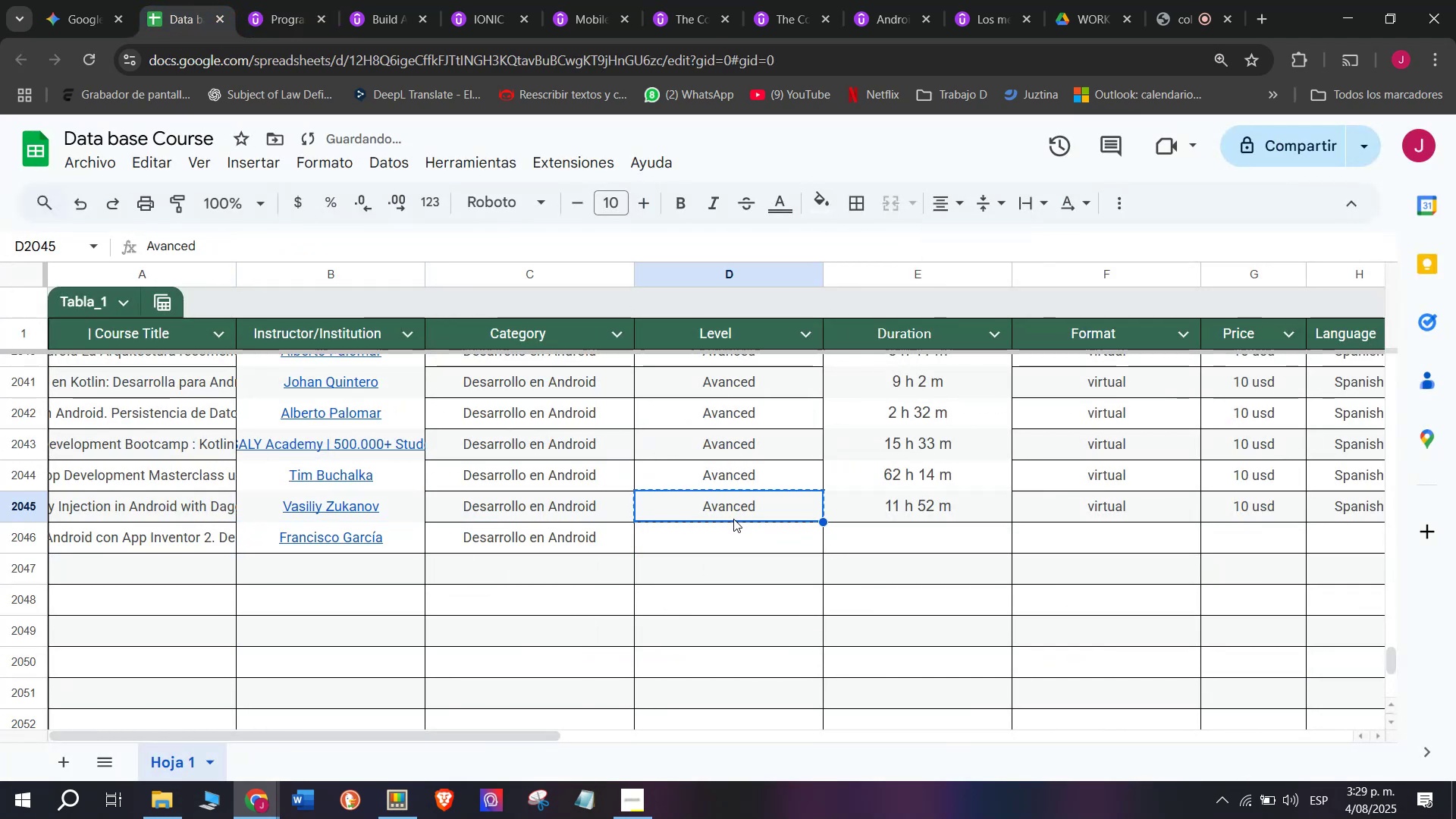 
key(Control+C)
 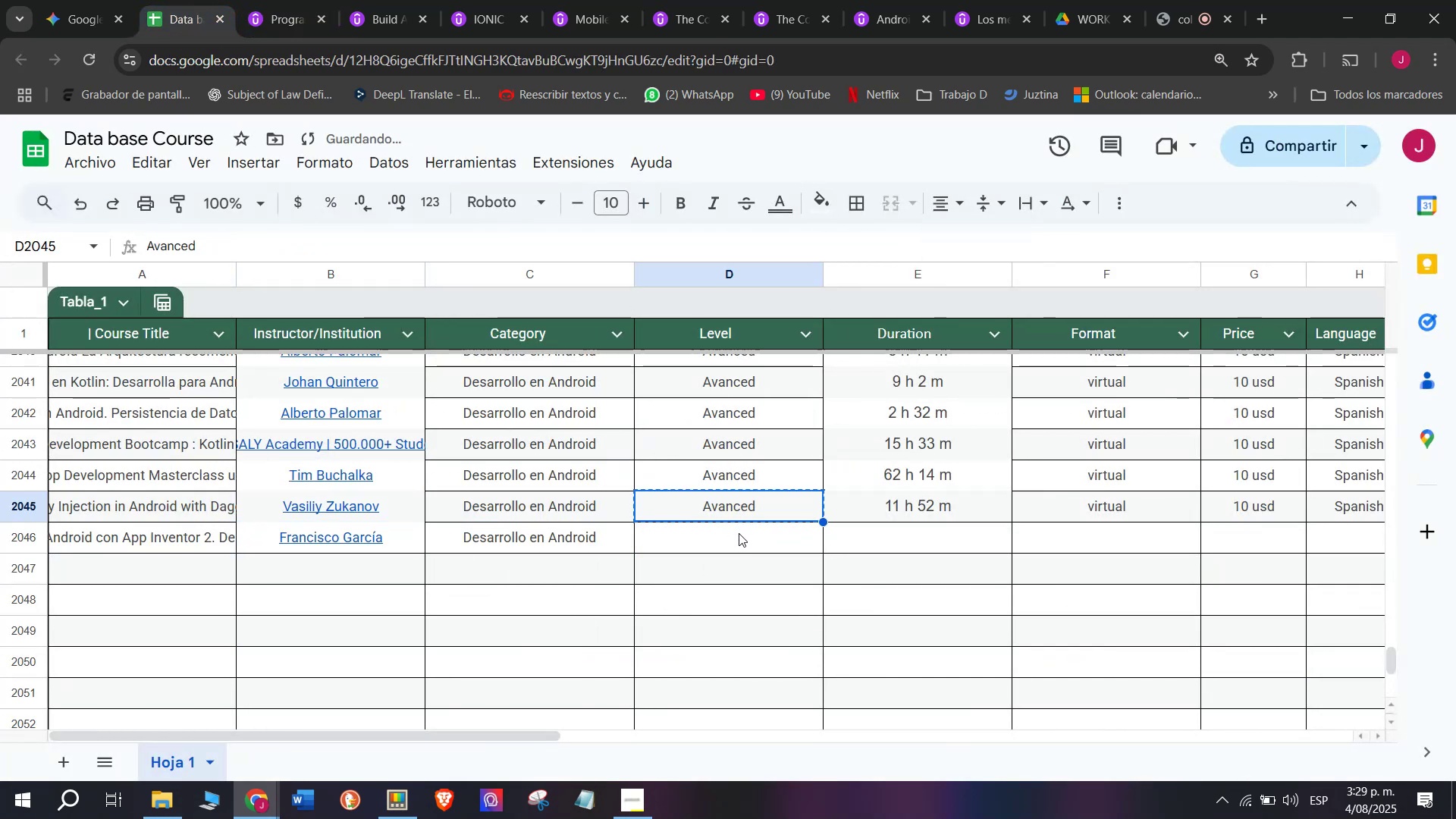 
triple_click([739, 535])
 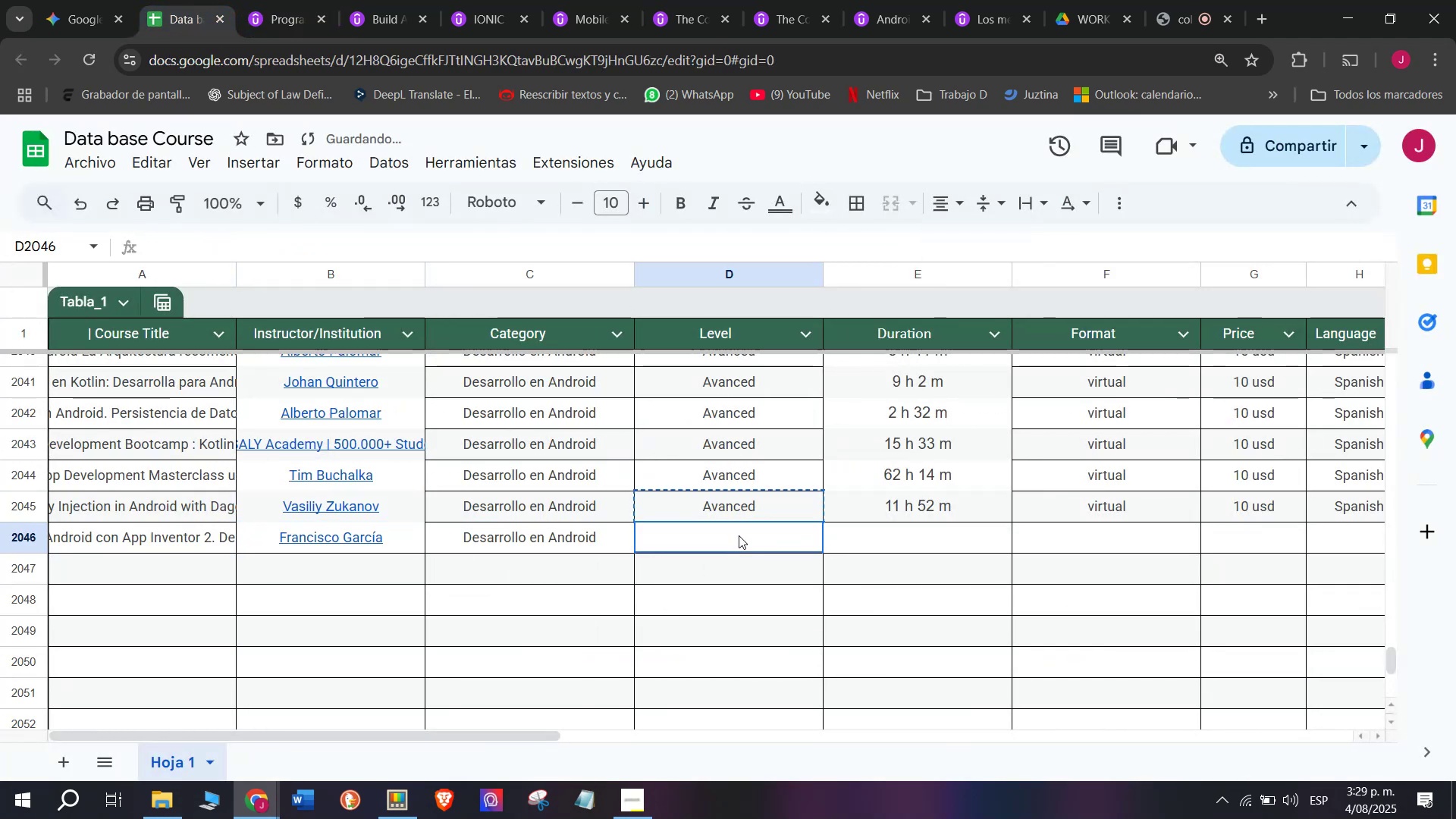 
key(Control+ControlLeft)
 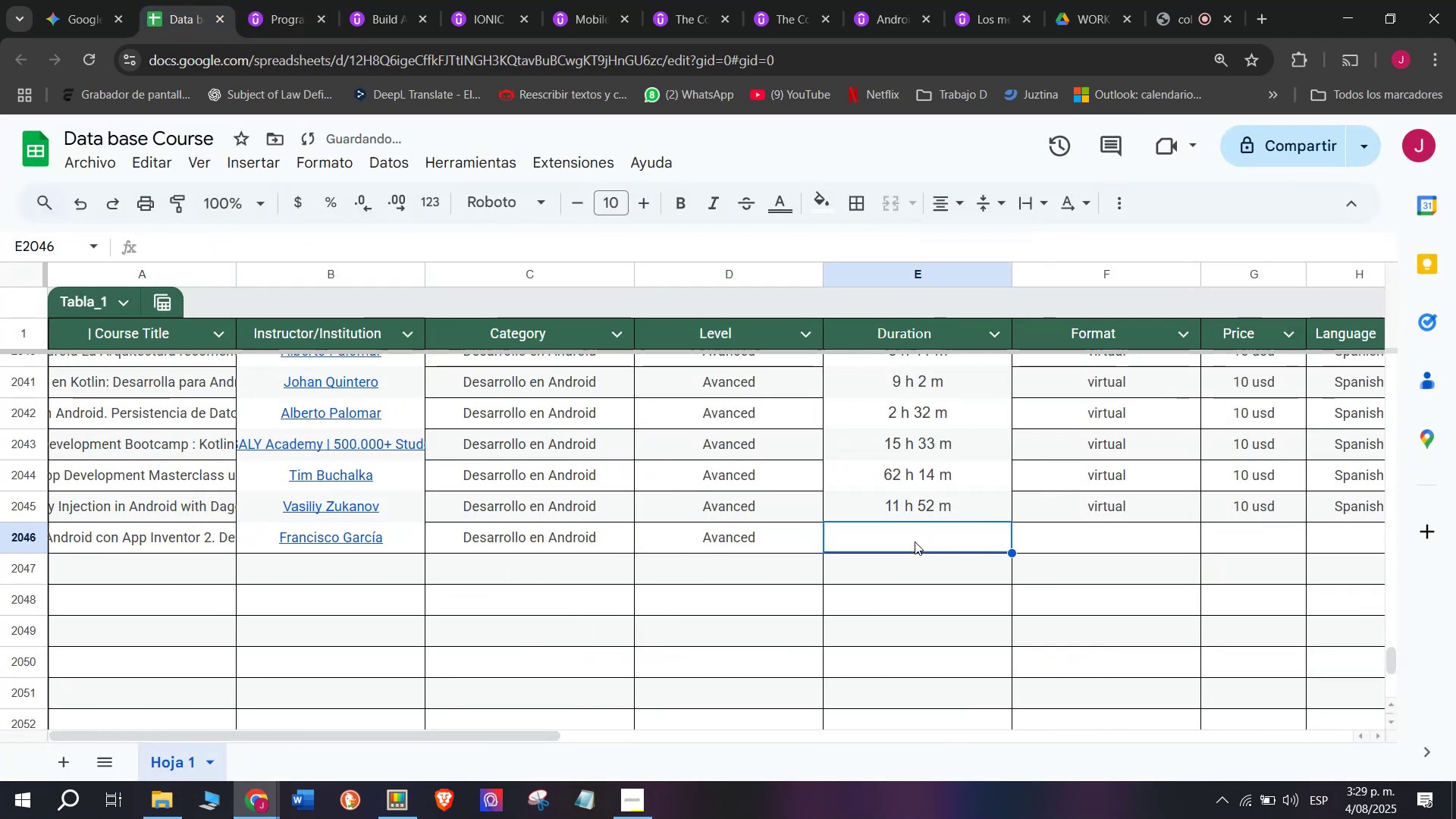 
key(Z)
 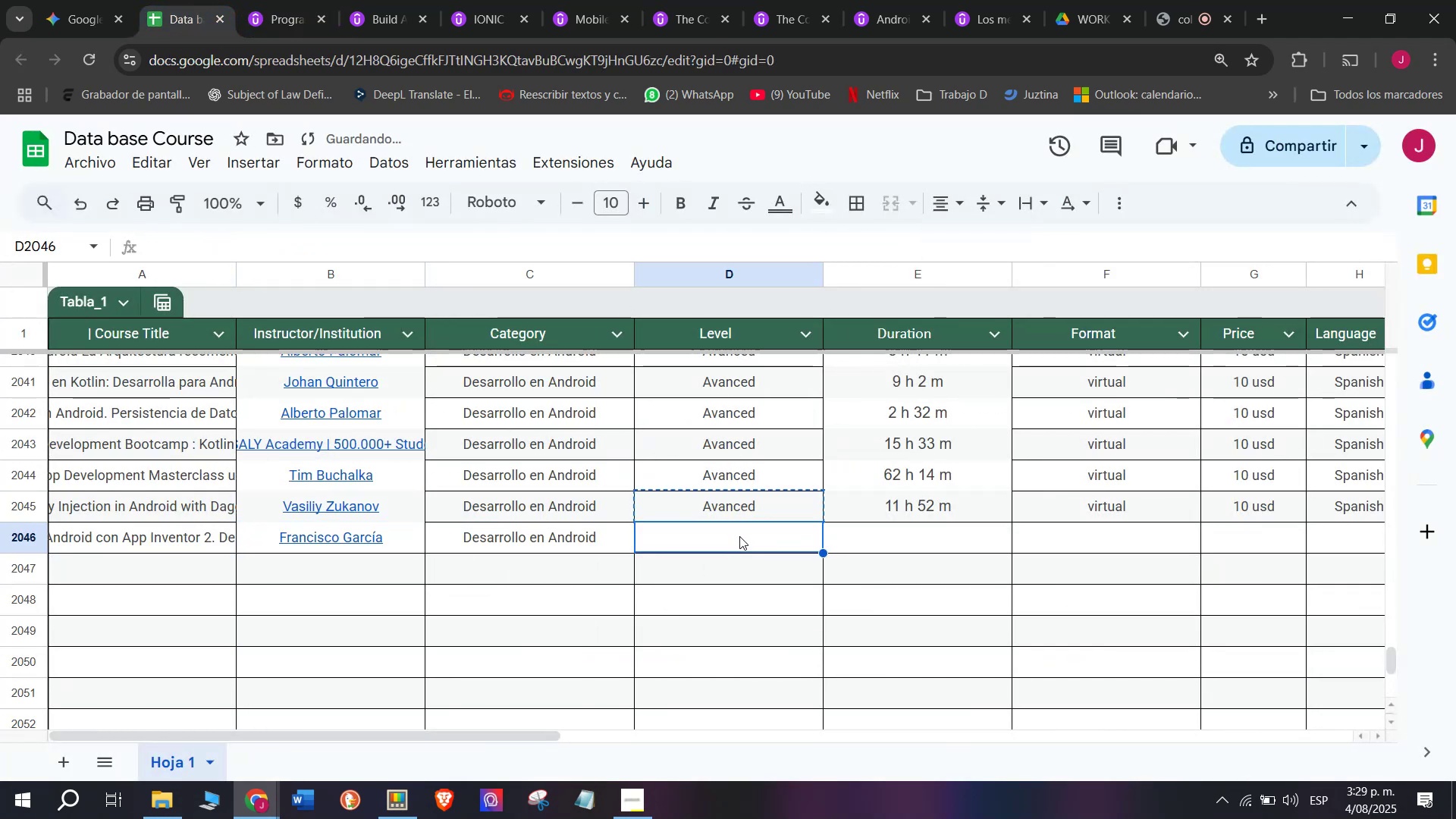 
key(Control+V)
 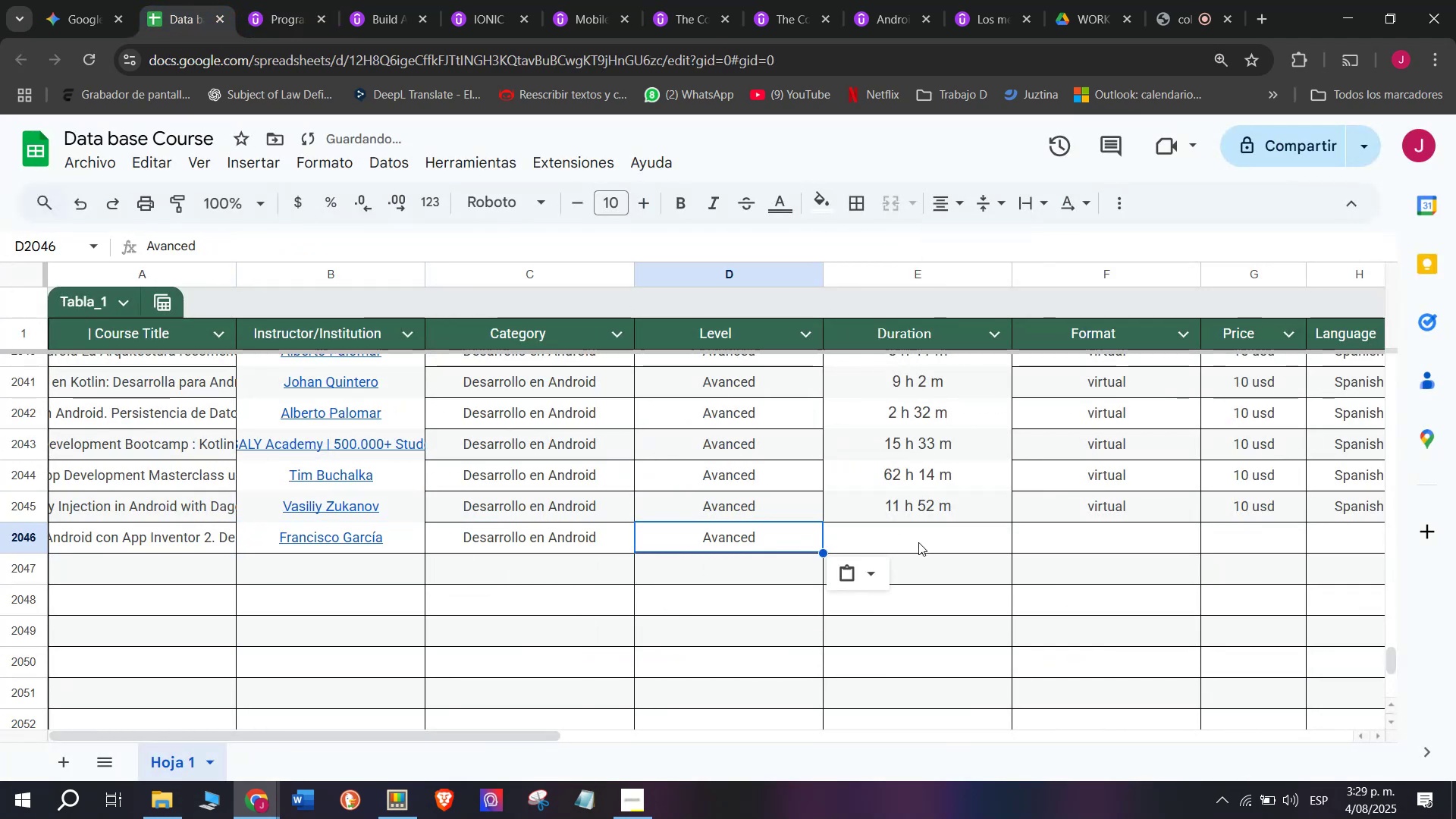 
triple_click([918, 542])
 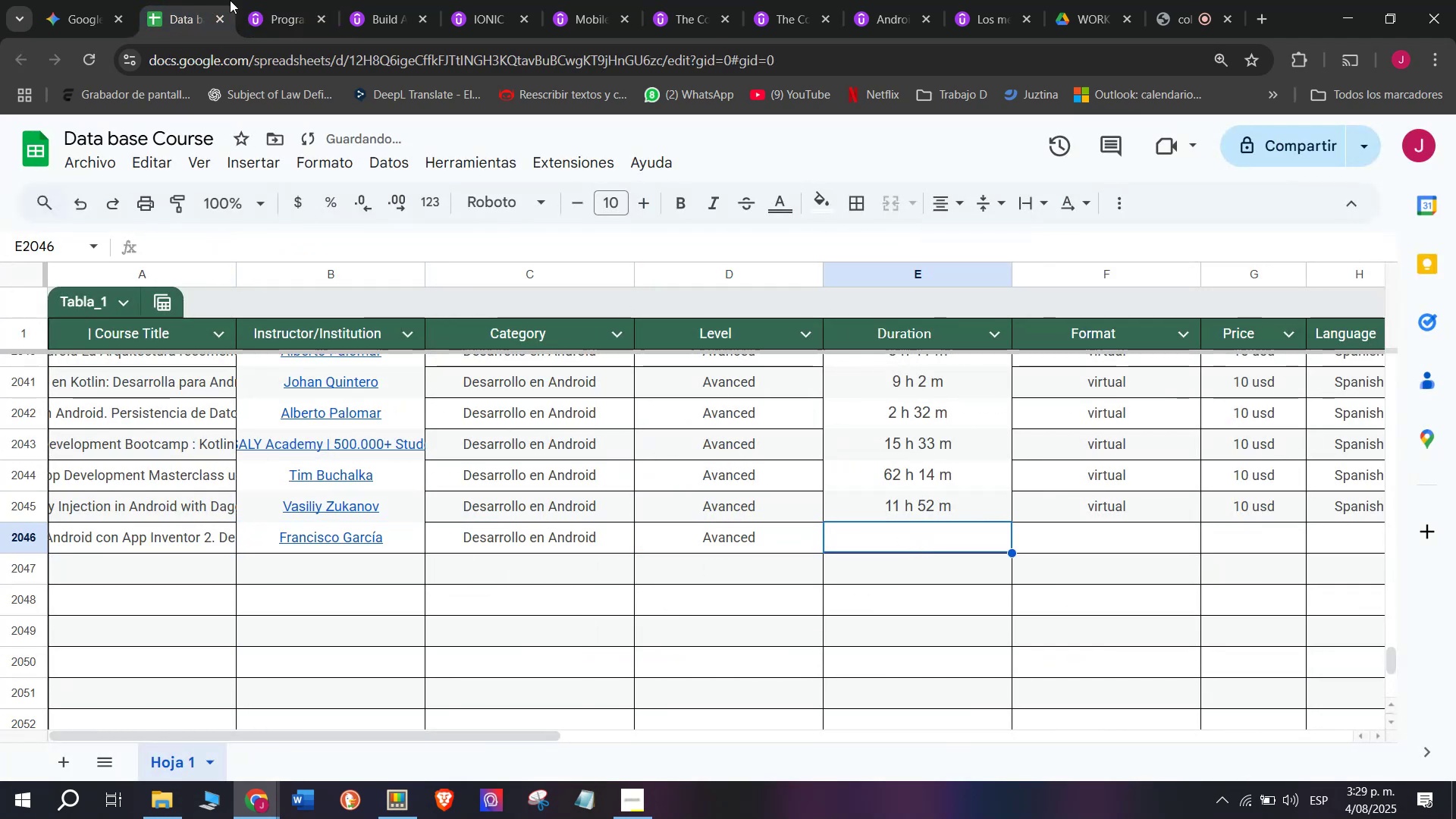 
left_click([297, 0])
 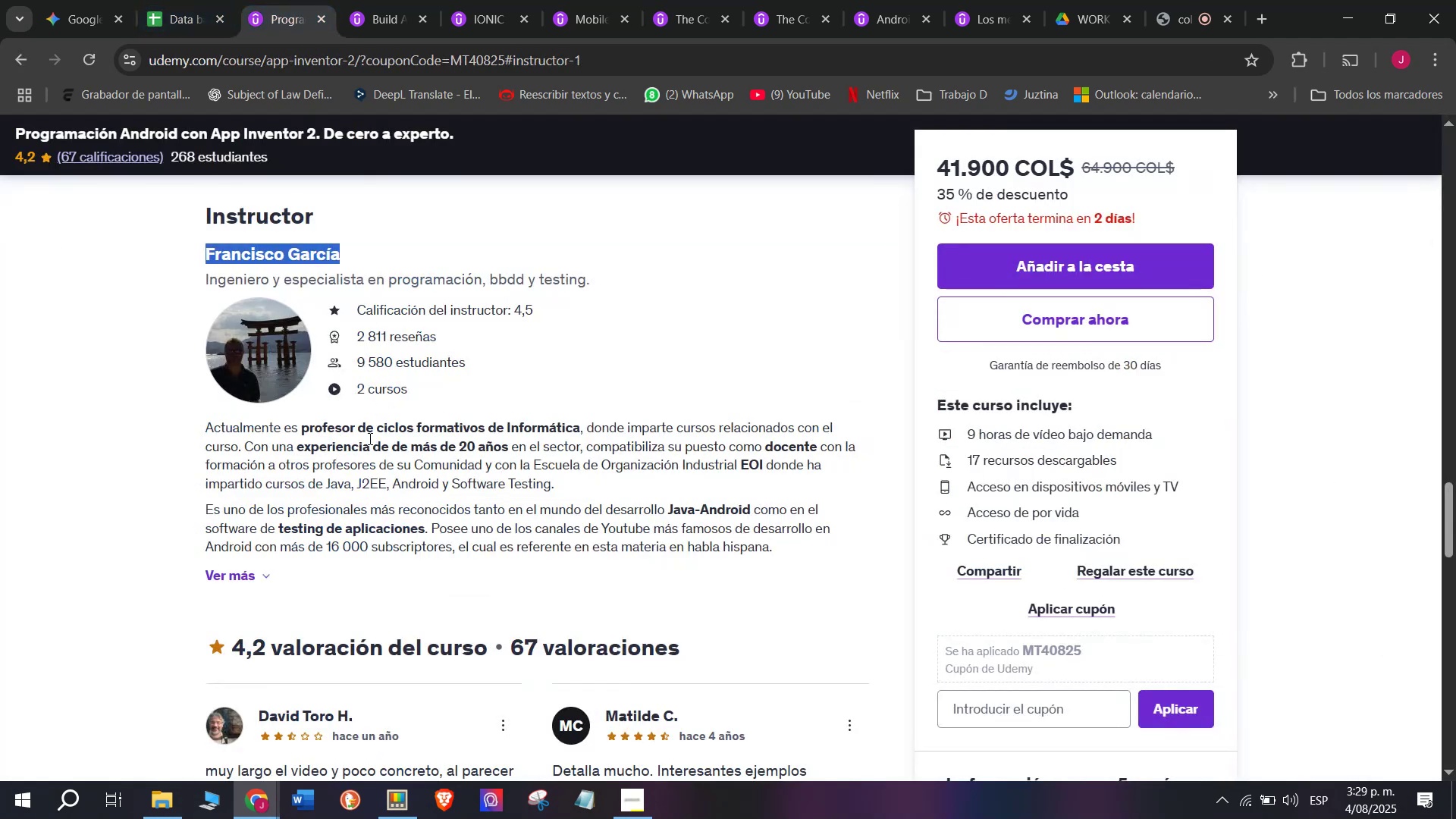 
scroll: coordinate [390, 563], scroll_direction: up, amount: 10.0
 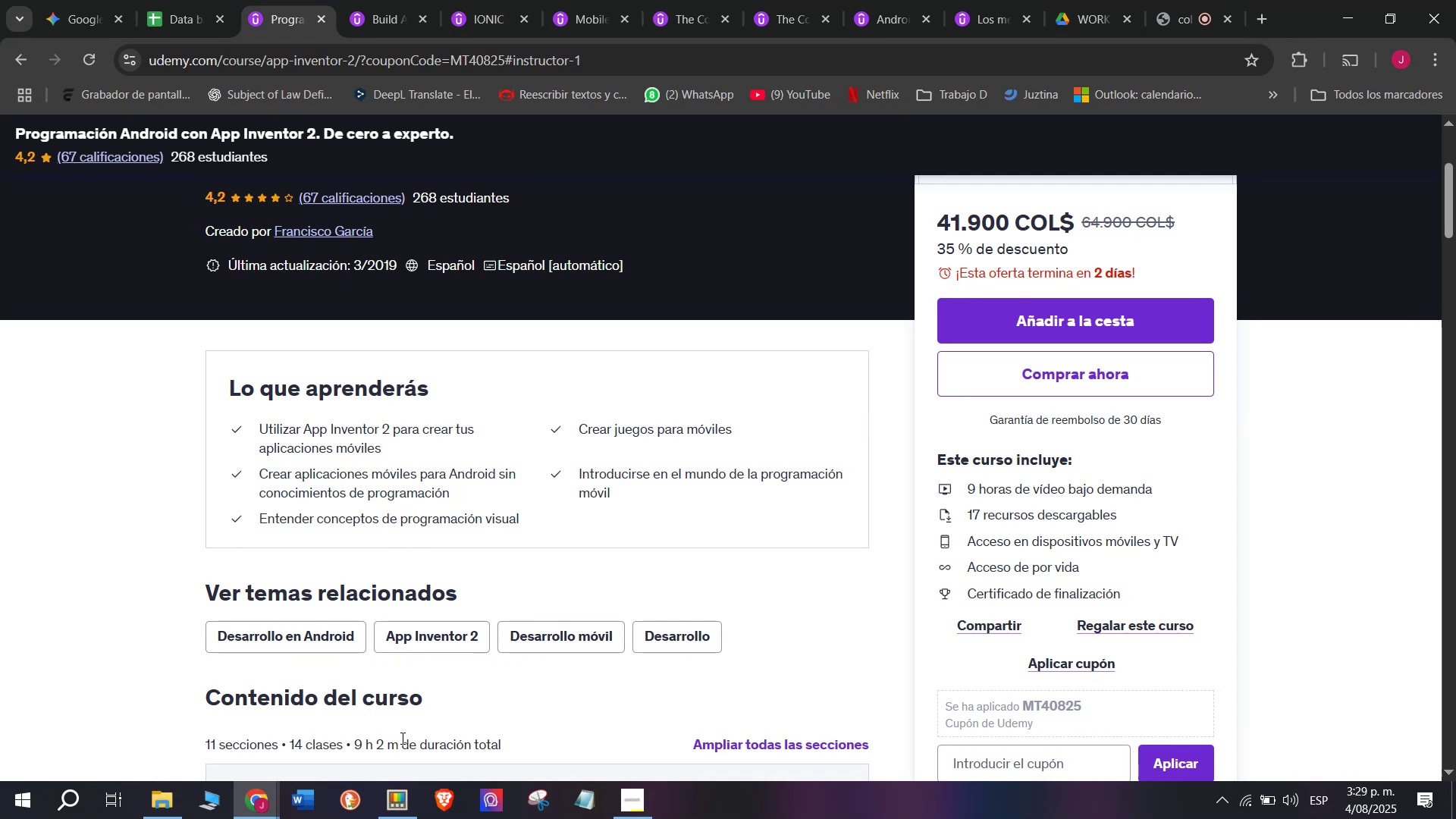 
left_click_drag(start_coordinate=[395, 744], to_coordinate=[354, 739])
 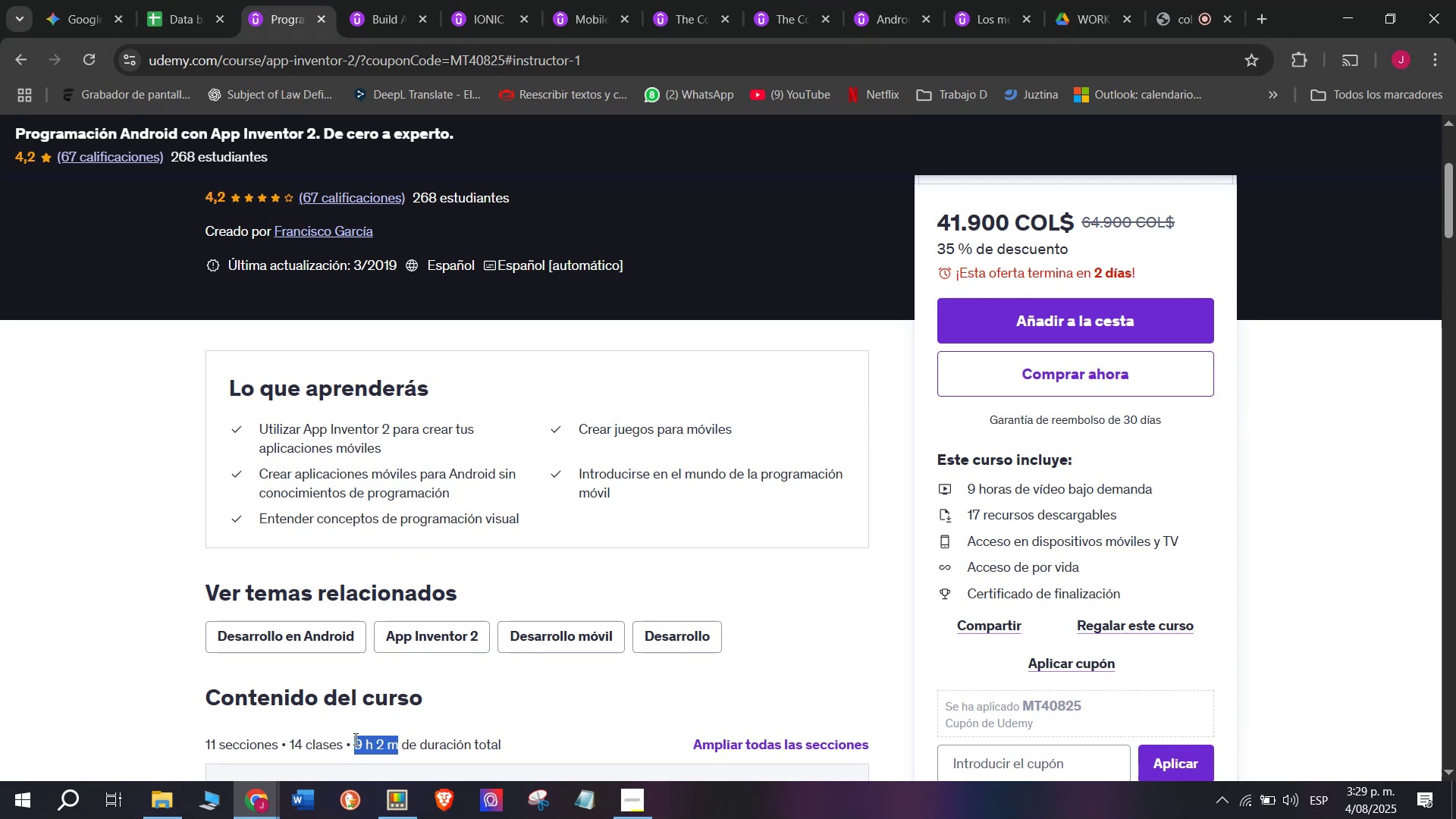 
key(Break)
 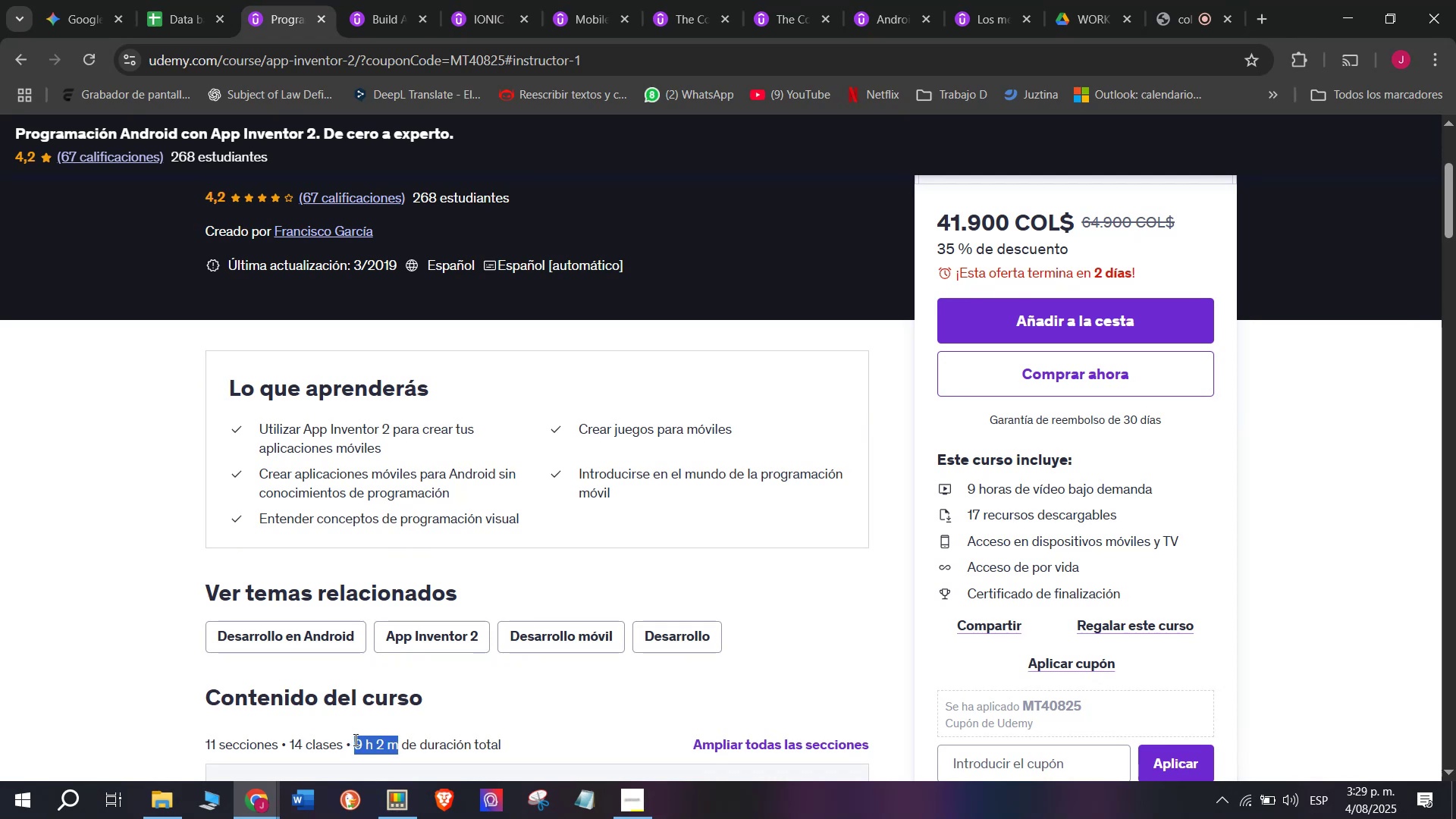 
key(Control+ControlLeft)
 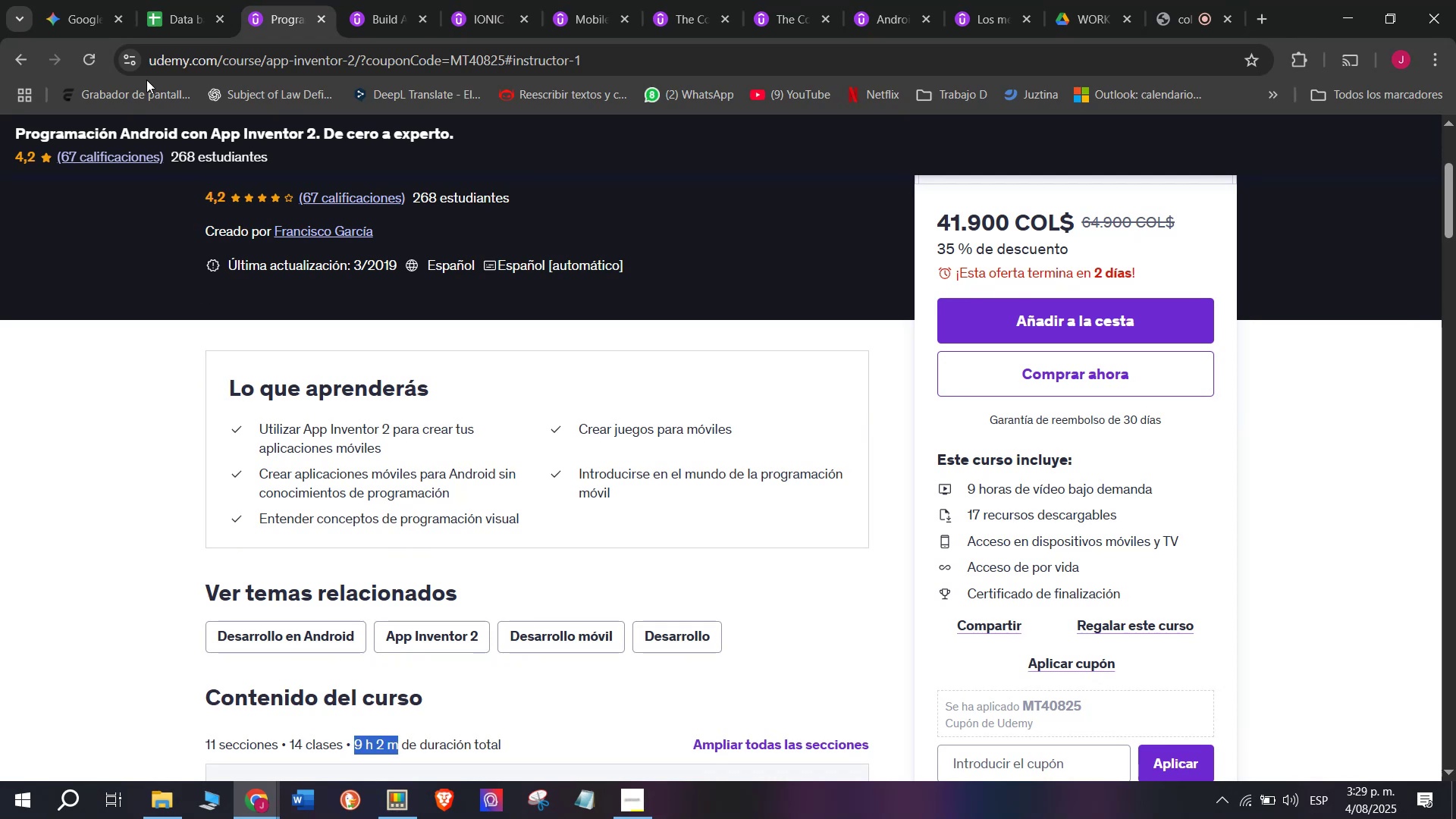 
key(Control+C)
 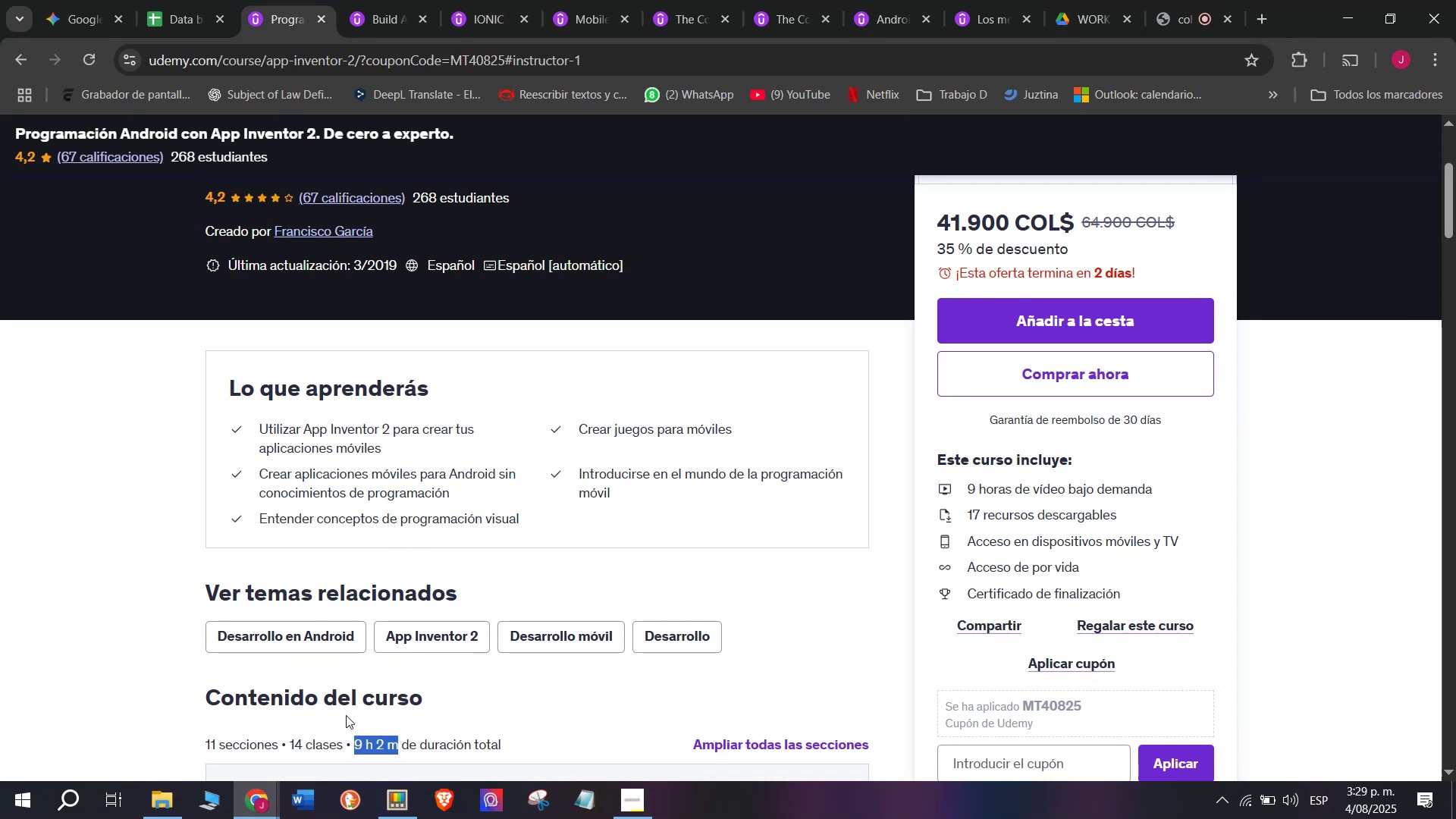 
key(Control+ControlLeft)
 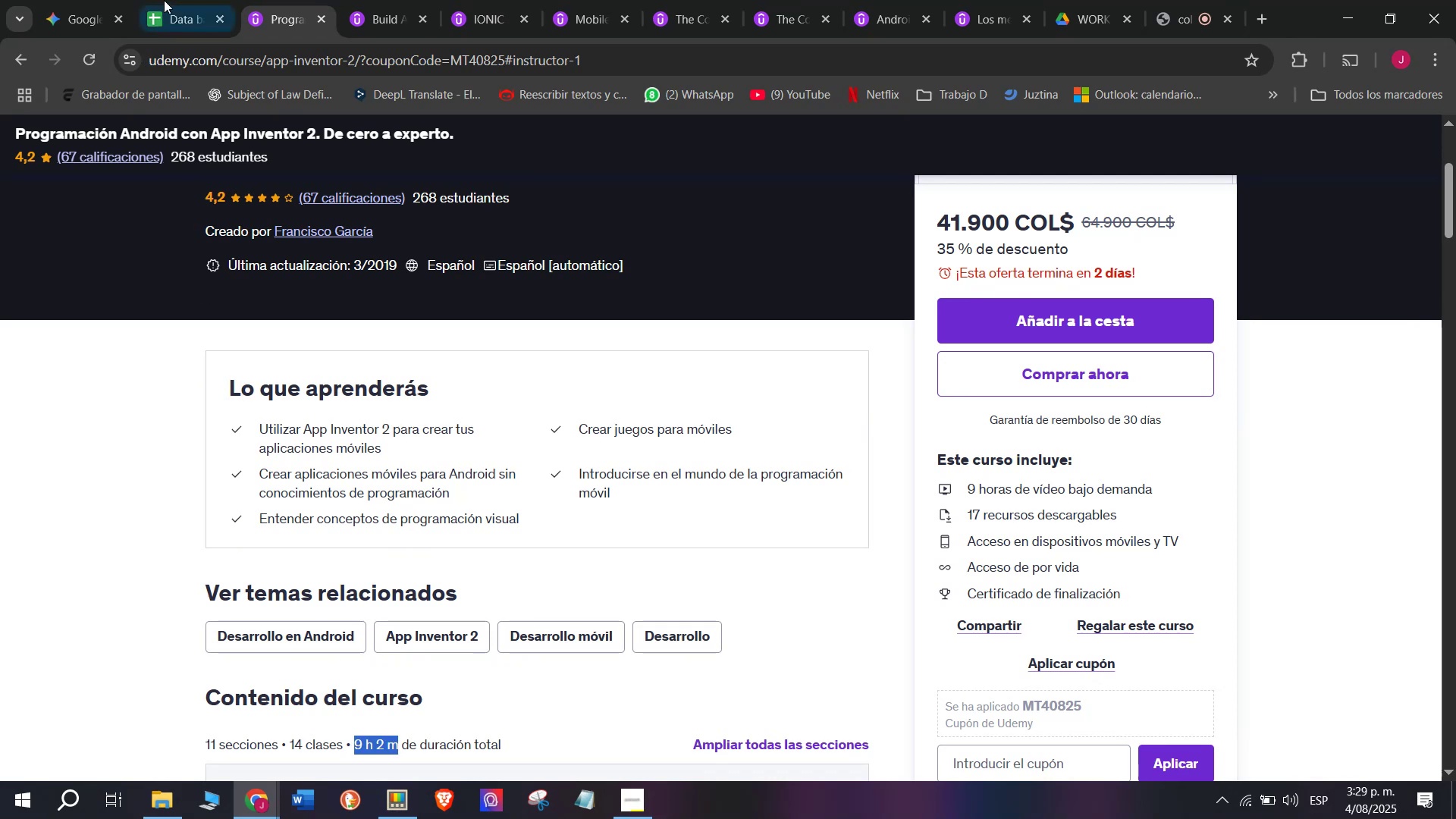 
key(Control+C)
 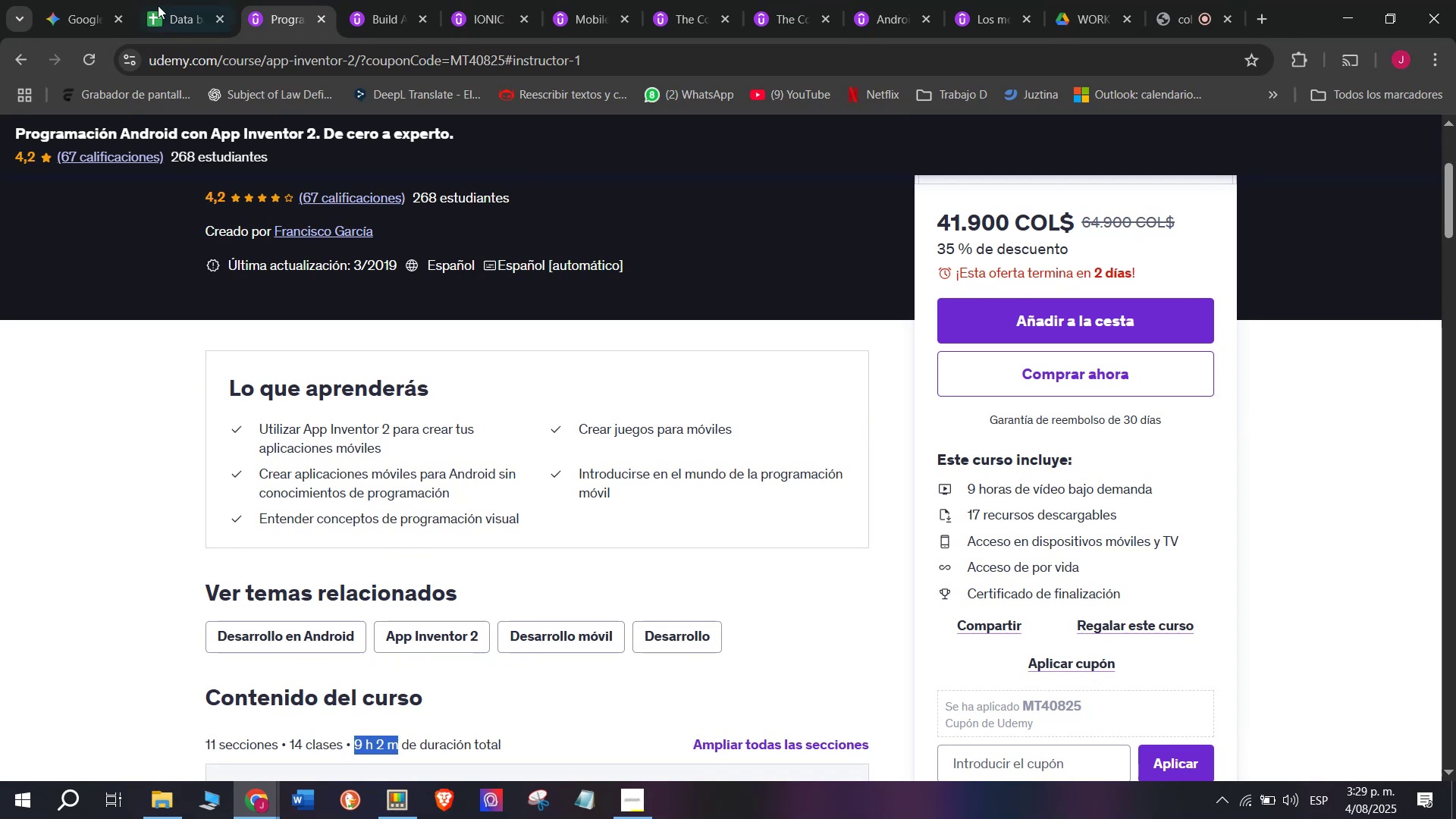 
key(Break)
 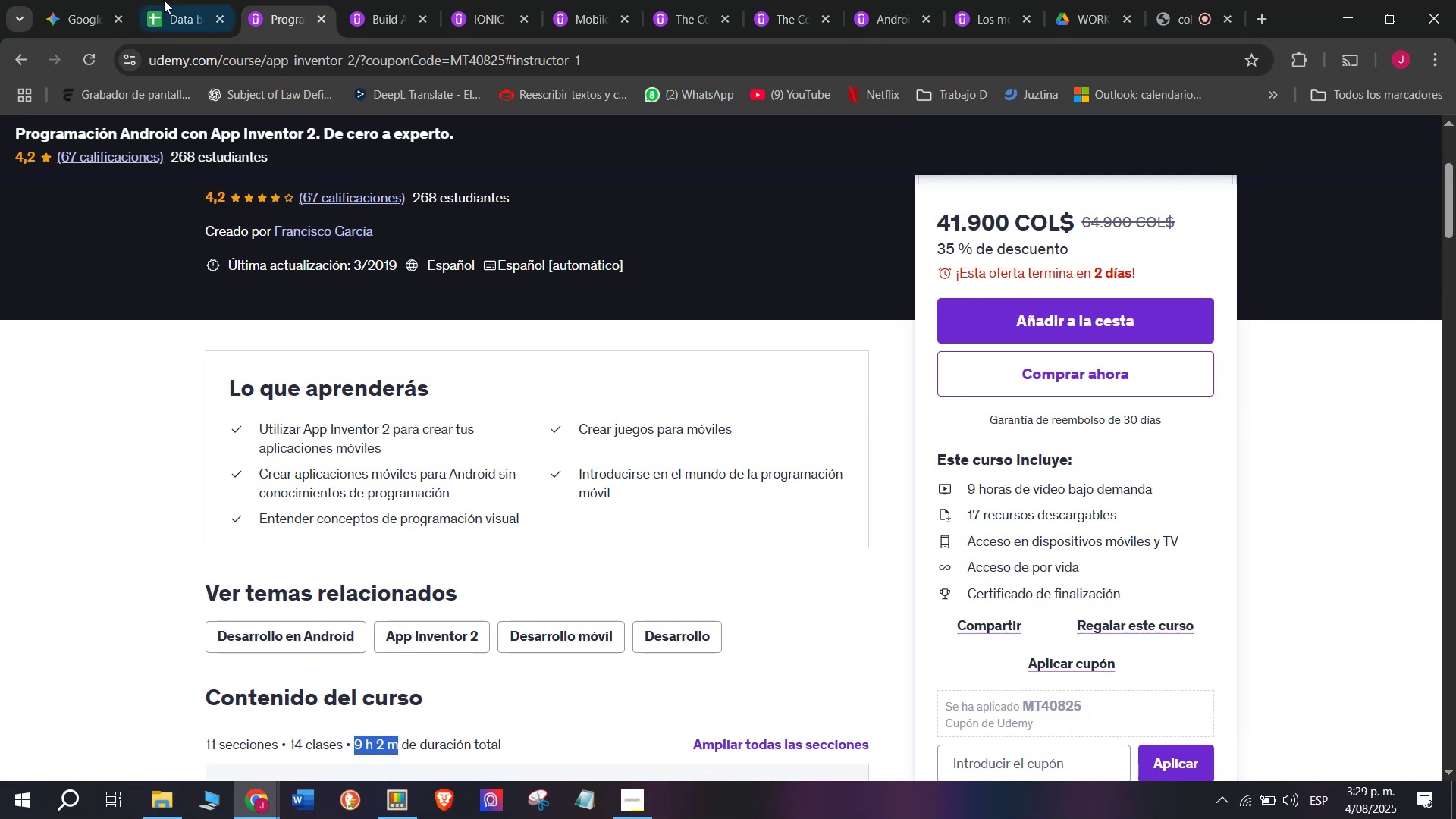 
left_click([164, 0])
 